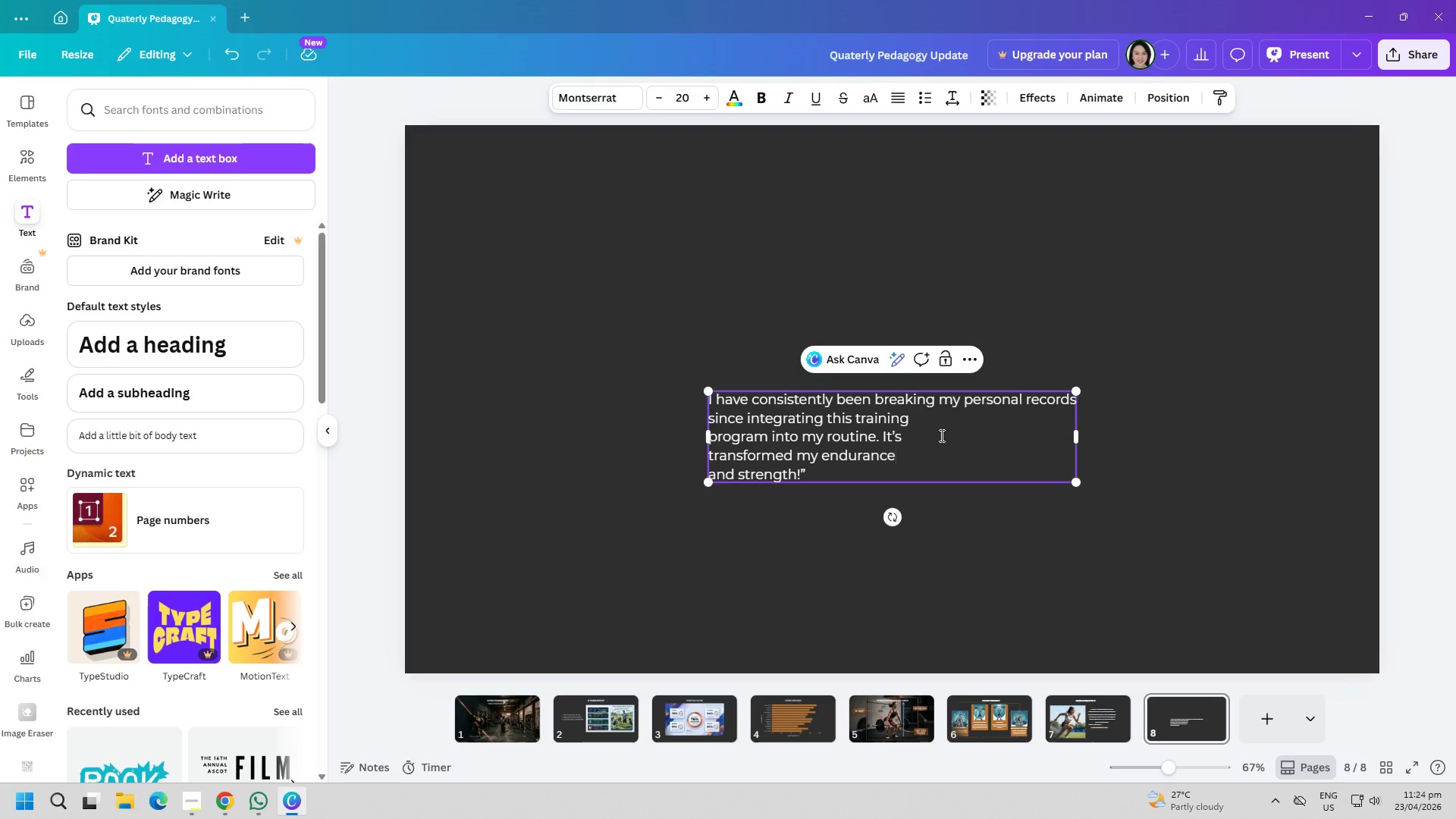 
left_click([879, 405])
 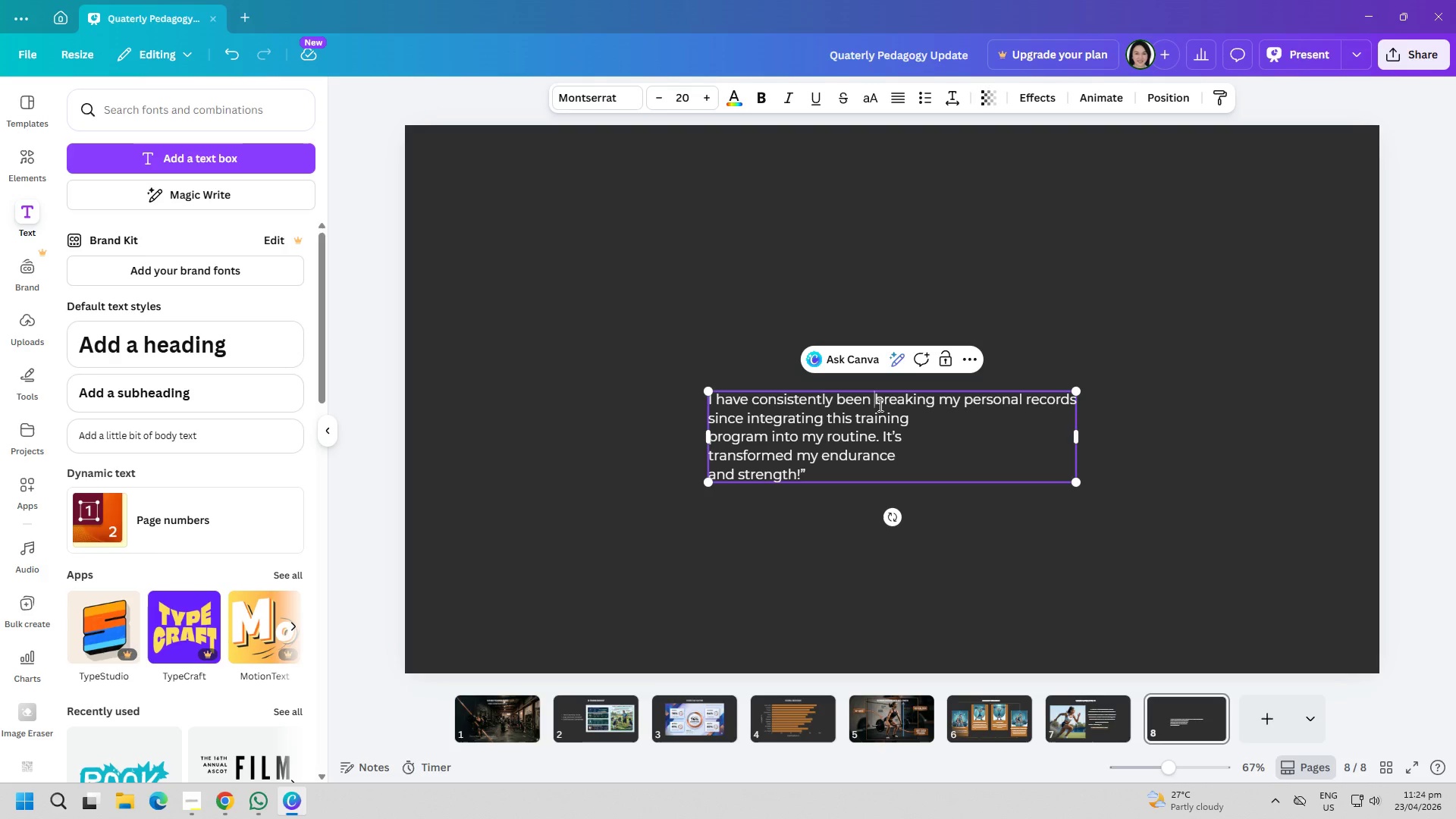 
key(Enter)
 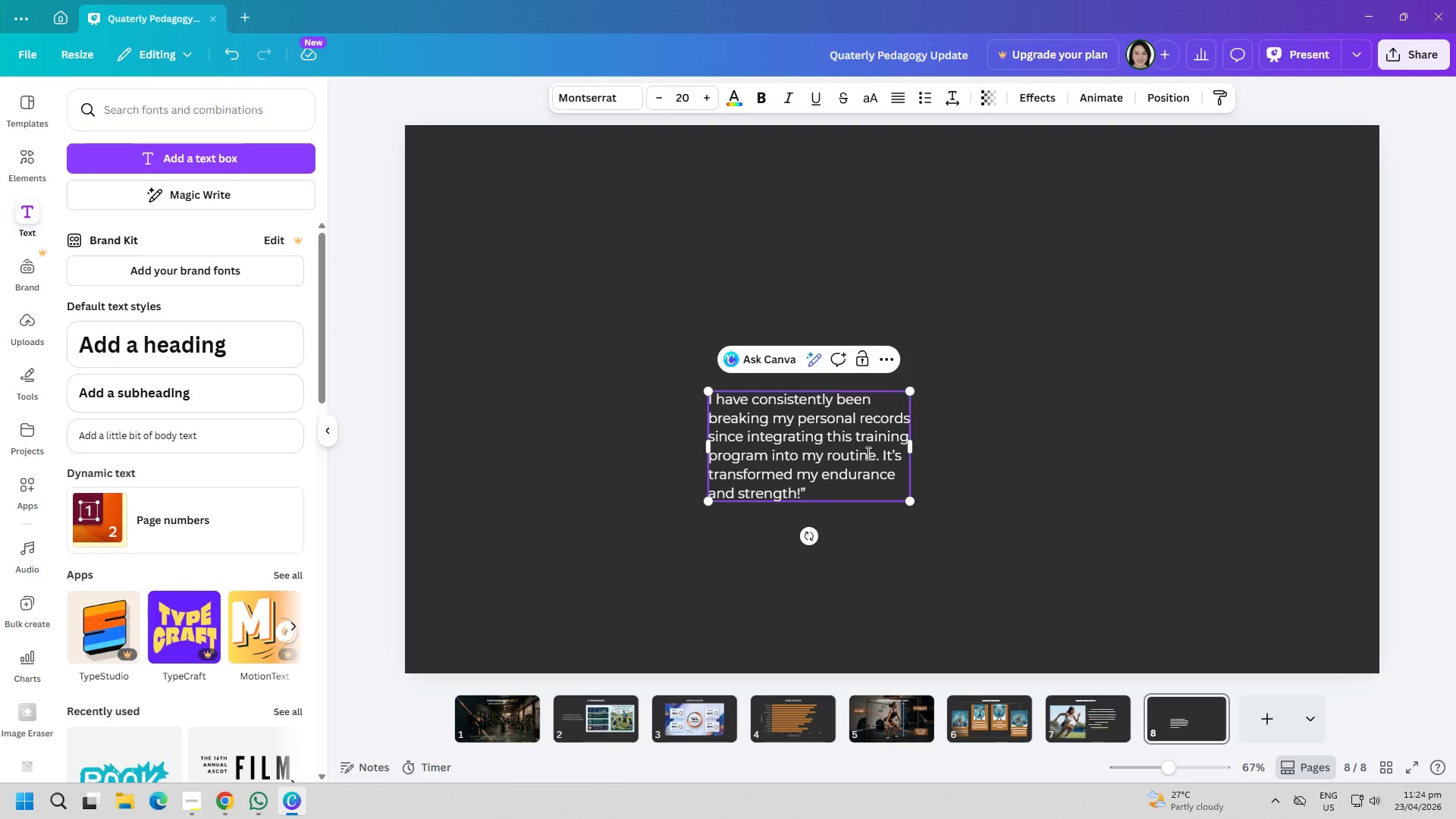 
key(Control+ControlLeft)
 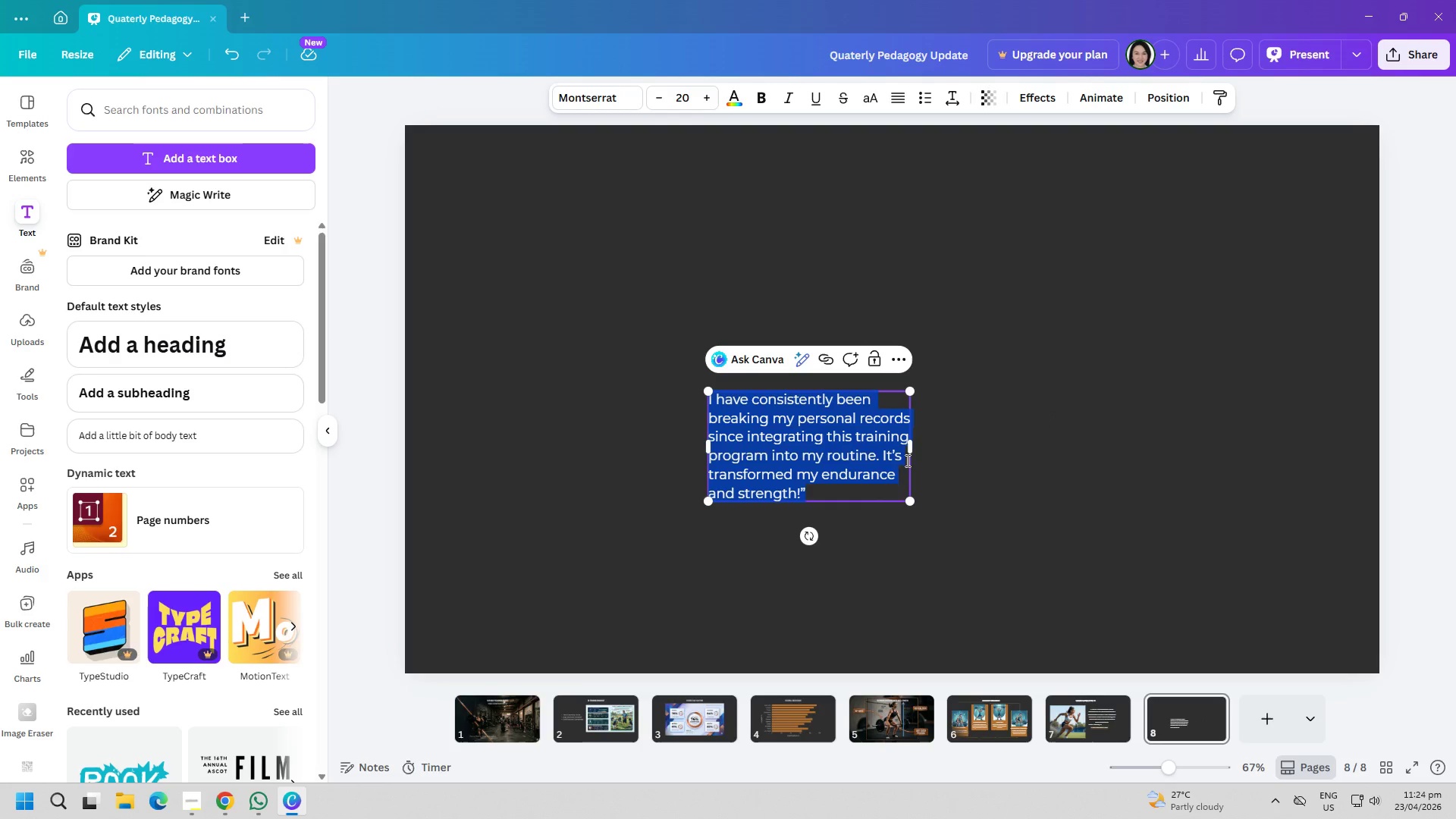 
key(Control+A)
 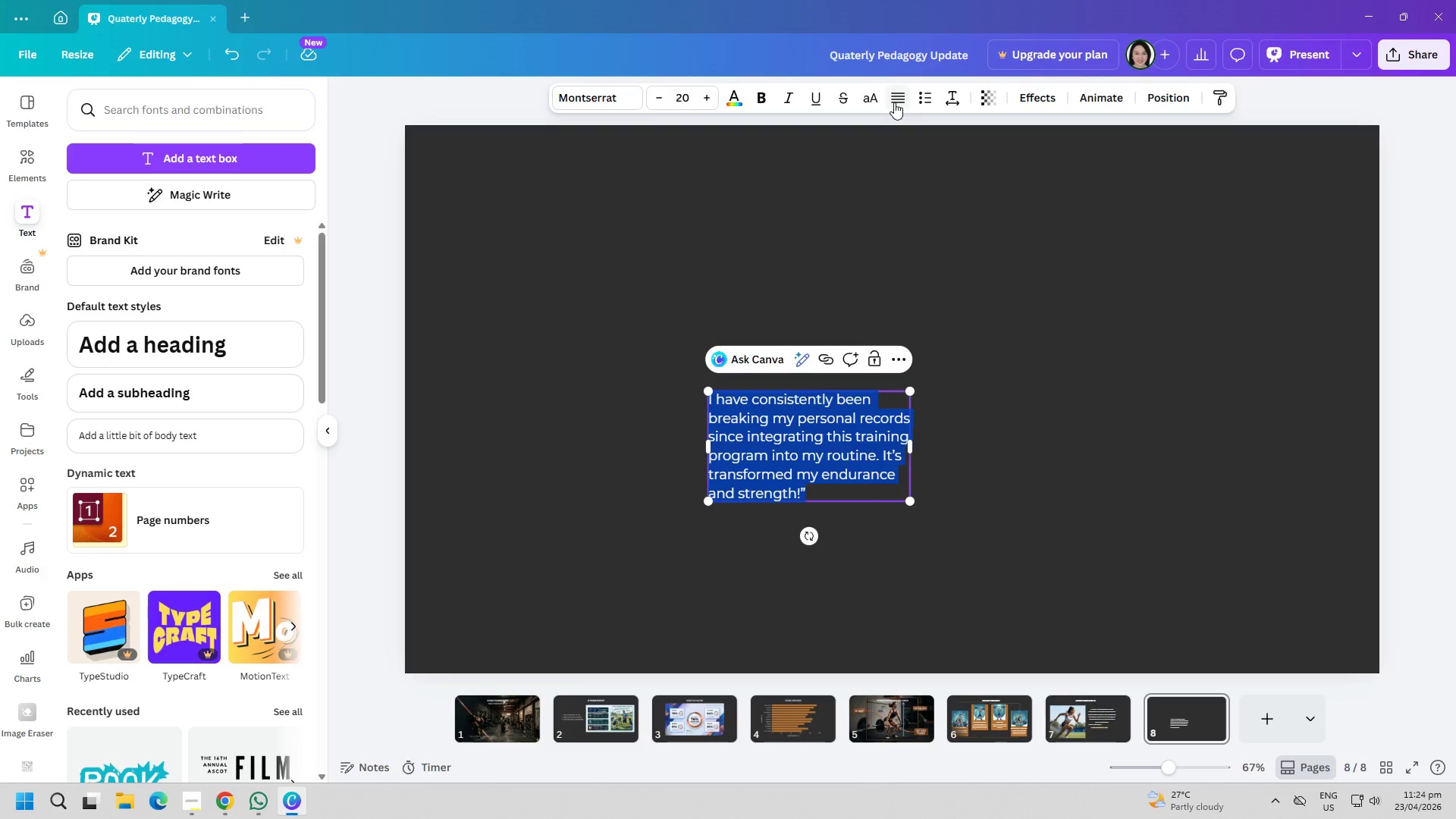 
left_click([894, 102])
 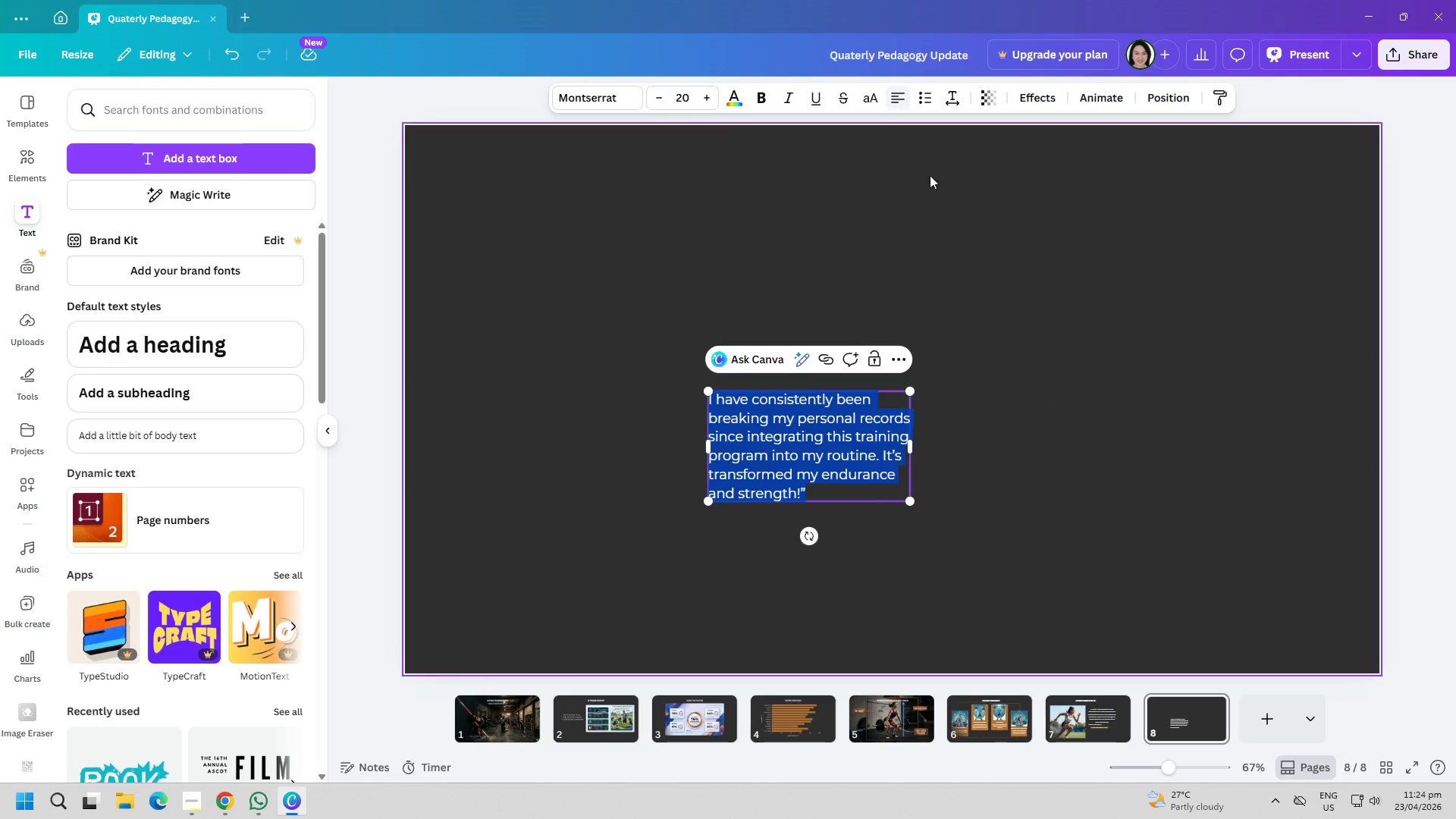 
left_click([1018, 337])
 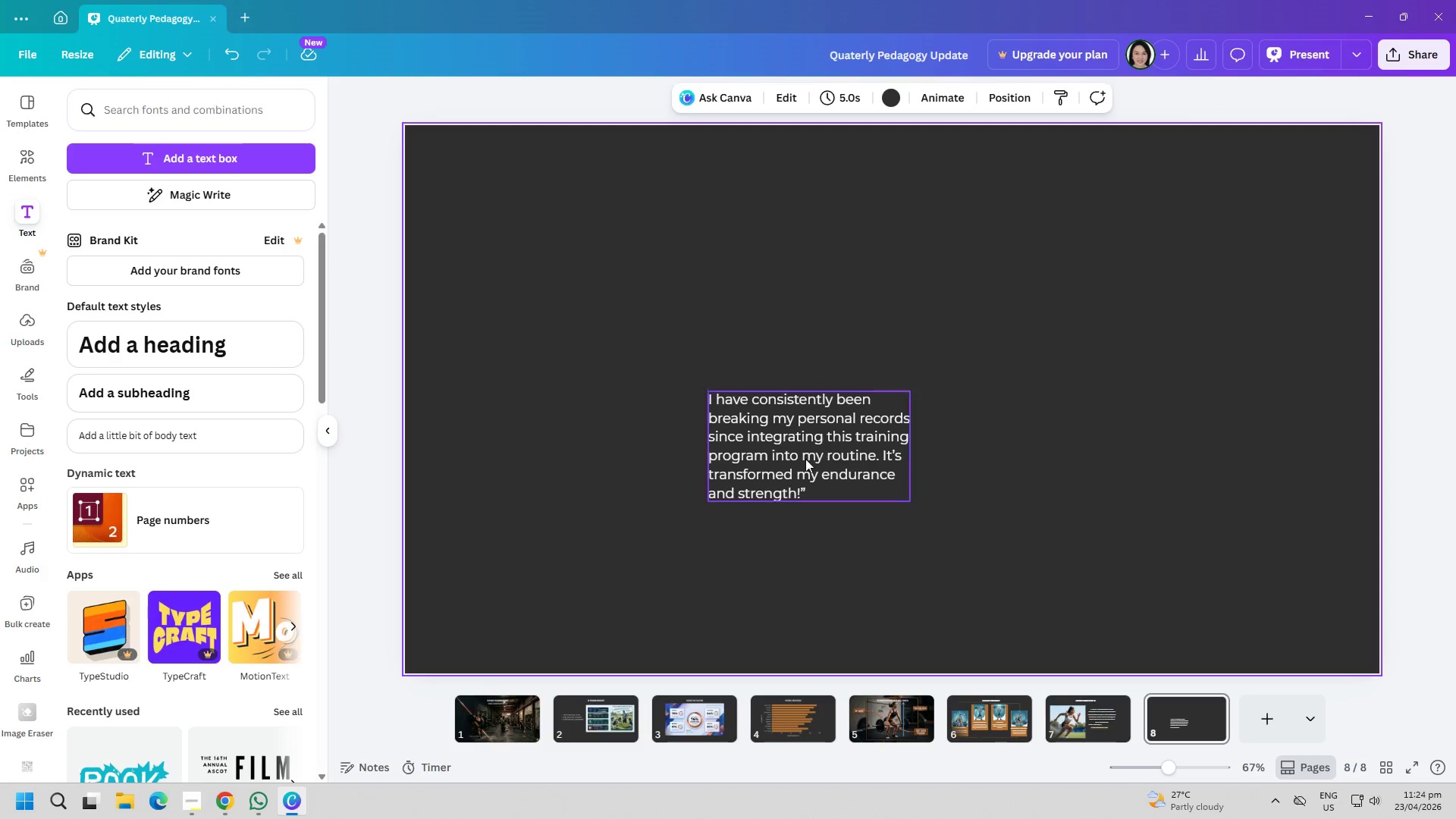 
left_click_drag(start_coordinate=[785, 456], to_coordinate=[975, 391])
 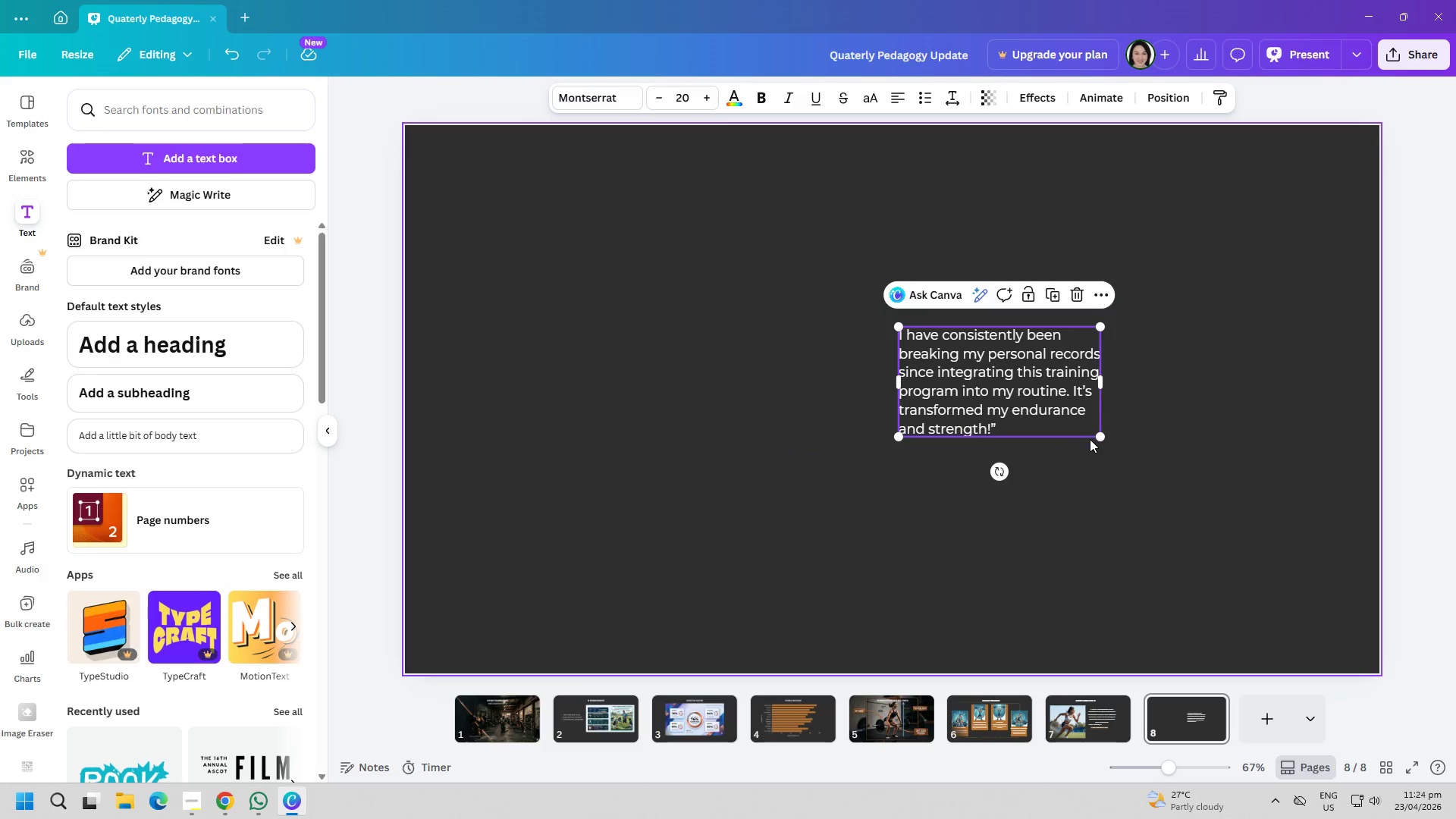 
left_click_drag(start_coordinate=[1097, 437], to_coordinate=[1166, 515])
 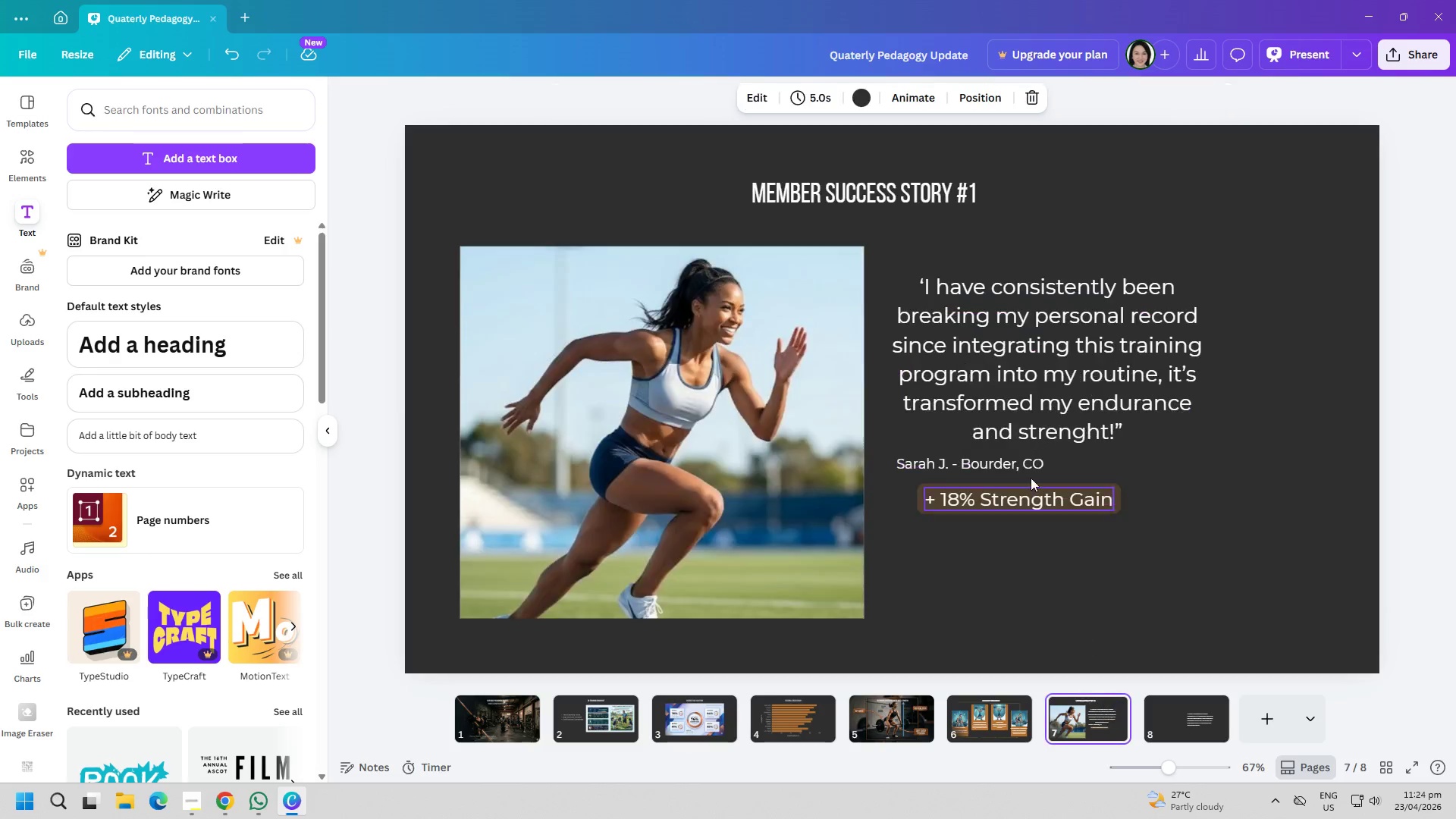 
left_click([1021, 394])
 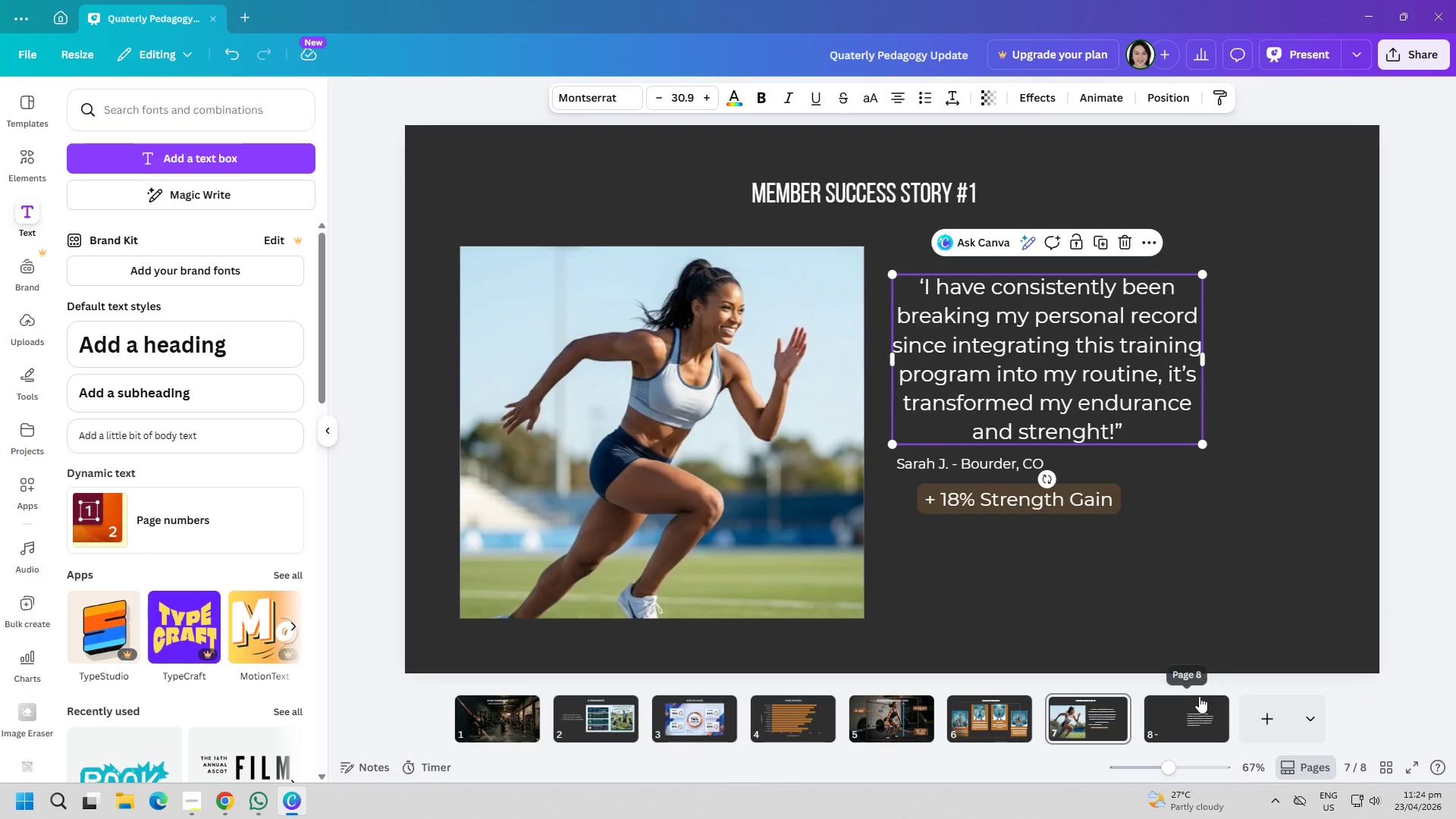 
left_click([1198, 704])
 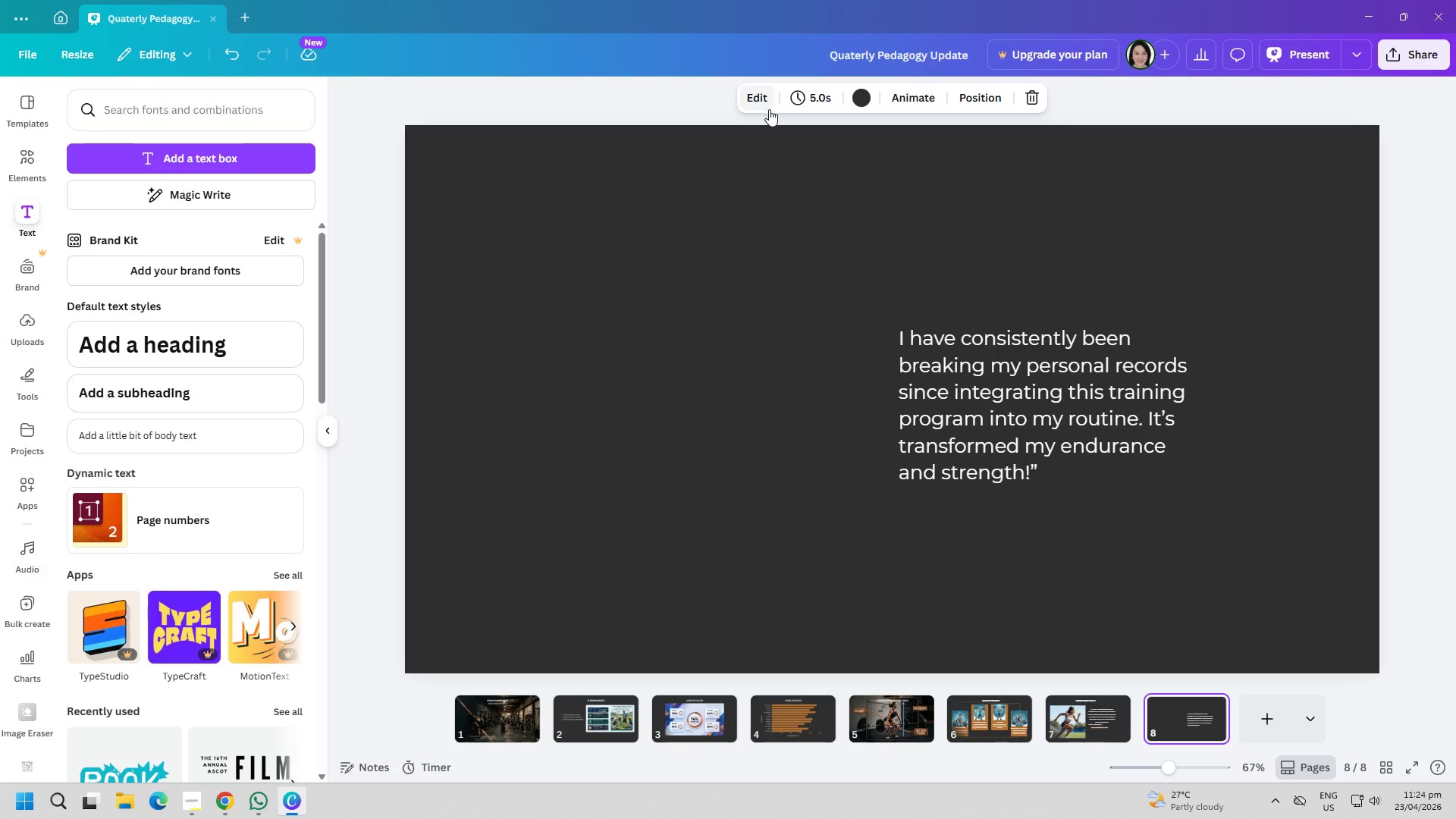 
left_click([1027, 485])
 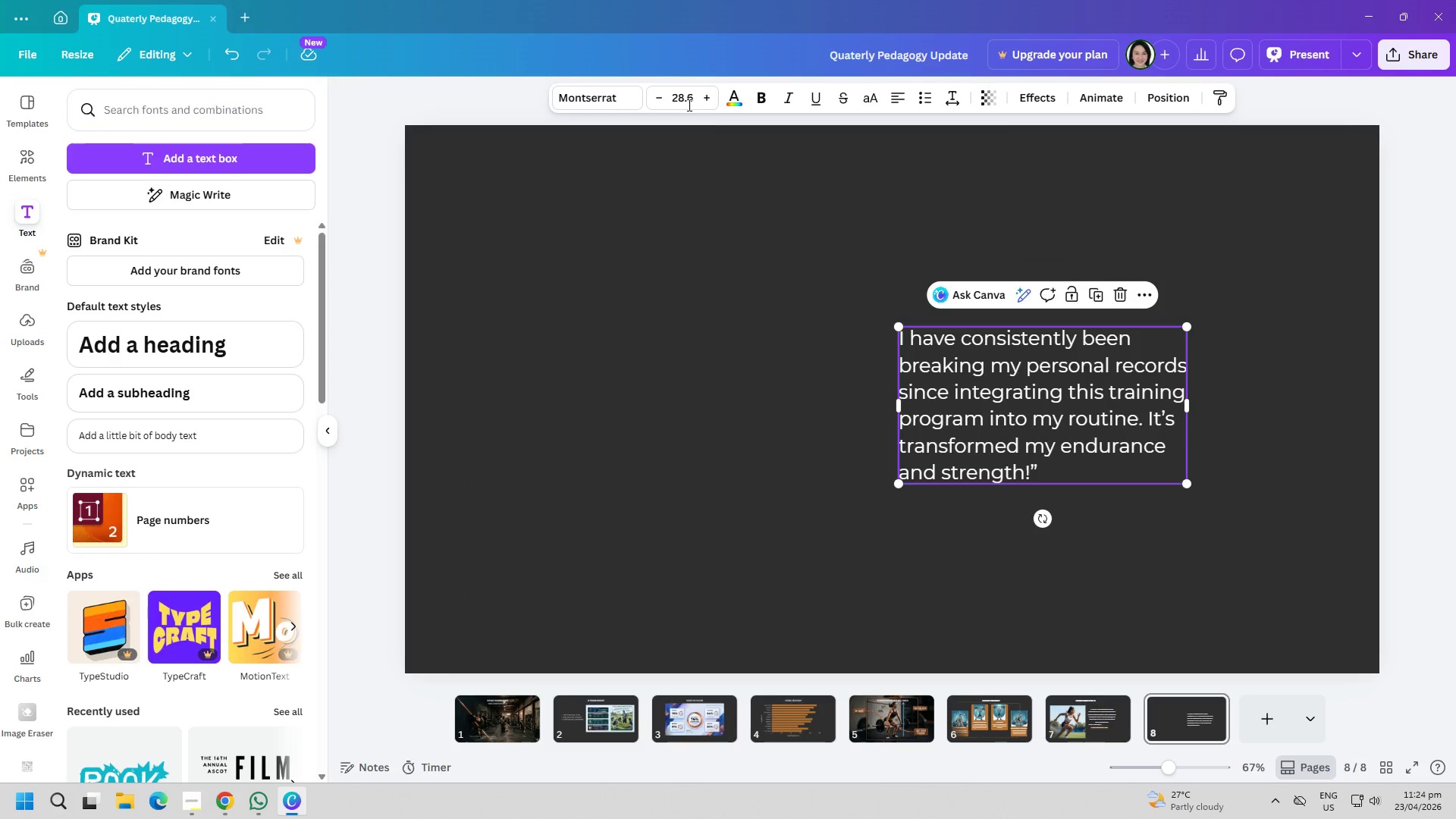 
double_click([688, 102])
 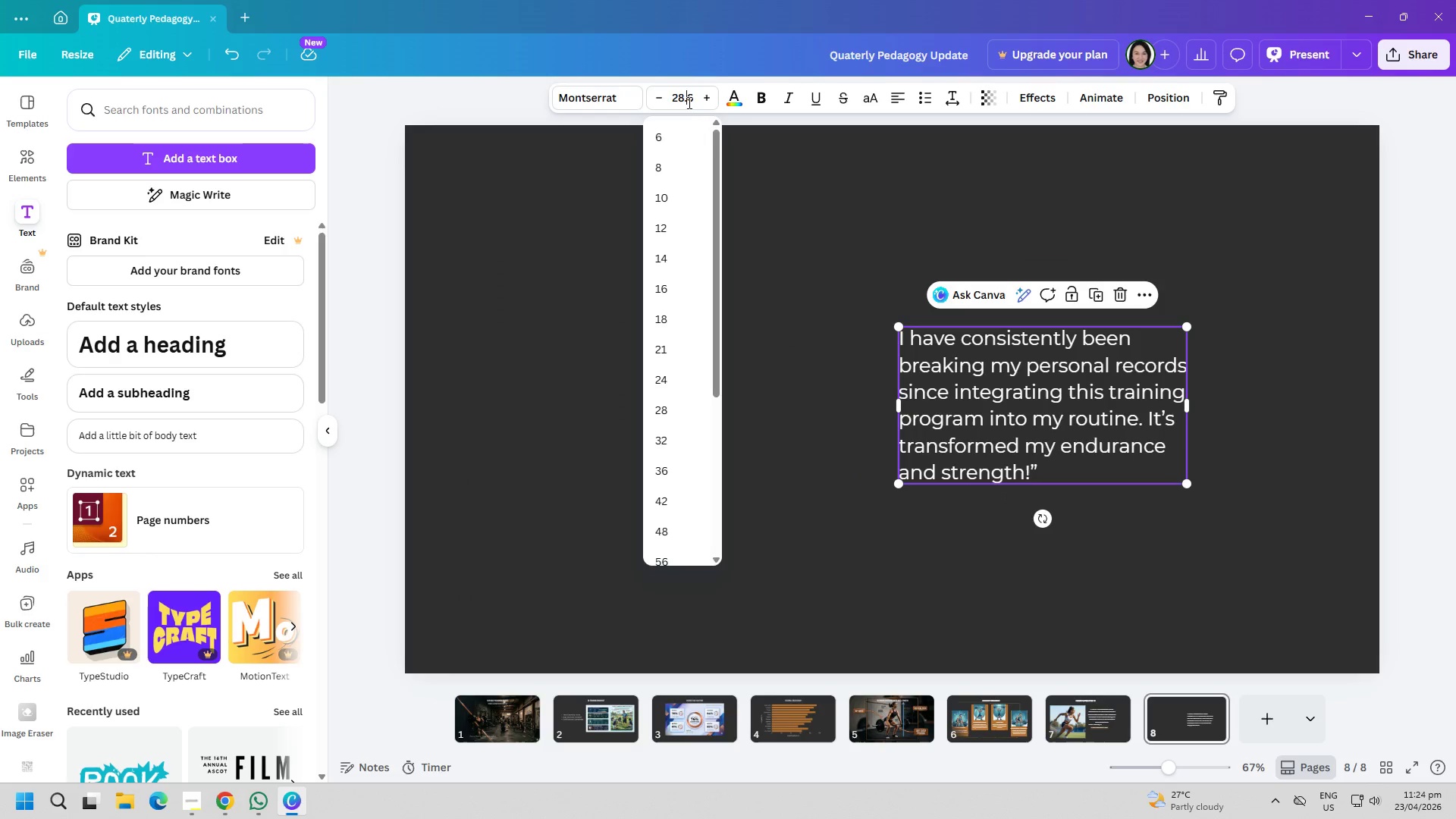 
triple_click([688, 102])
 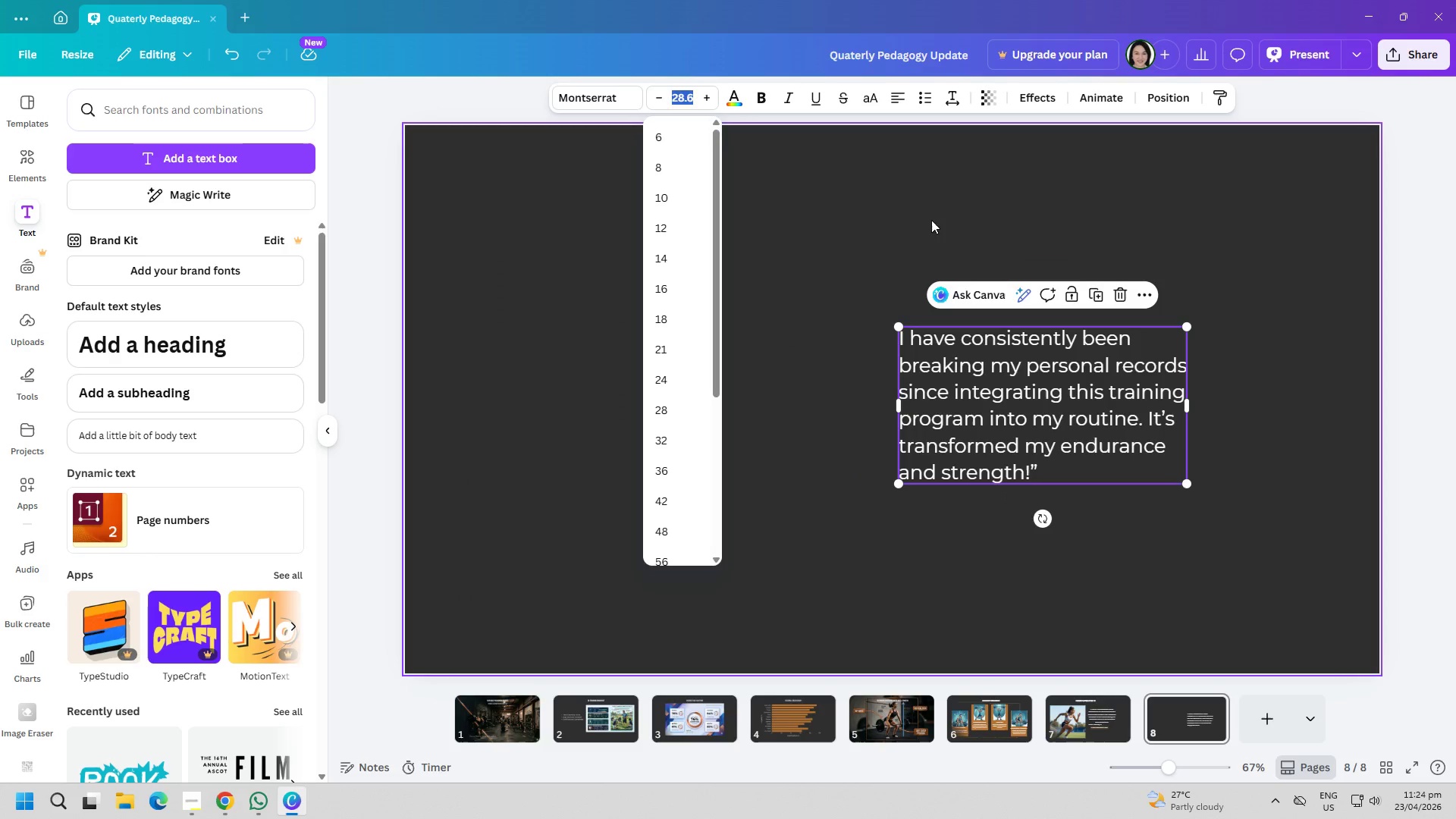 
type(39)
 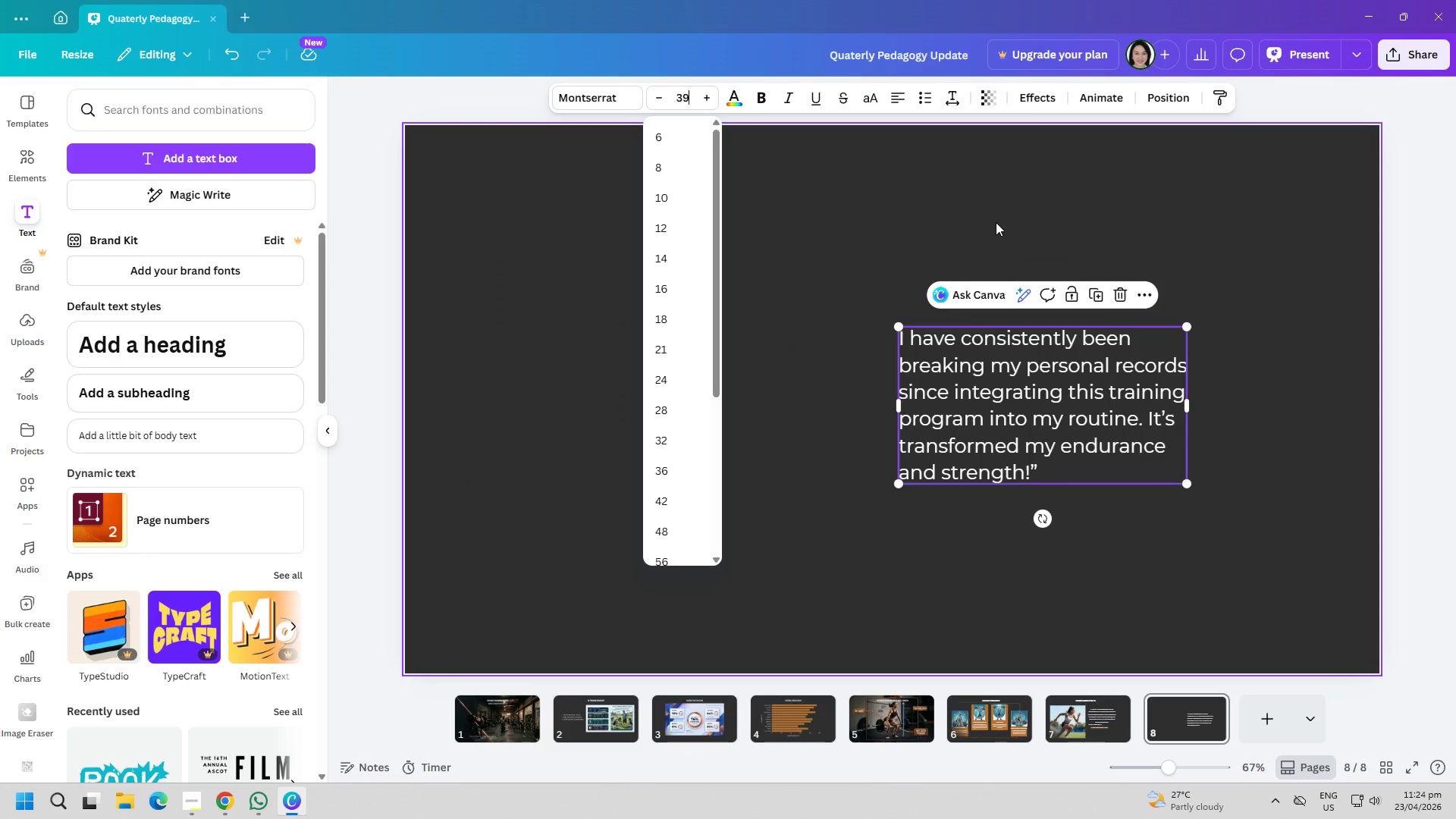 
left_click([996, 222])
 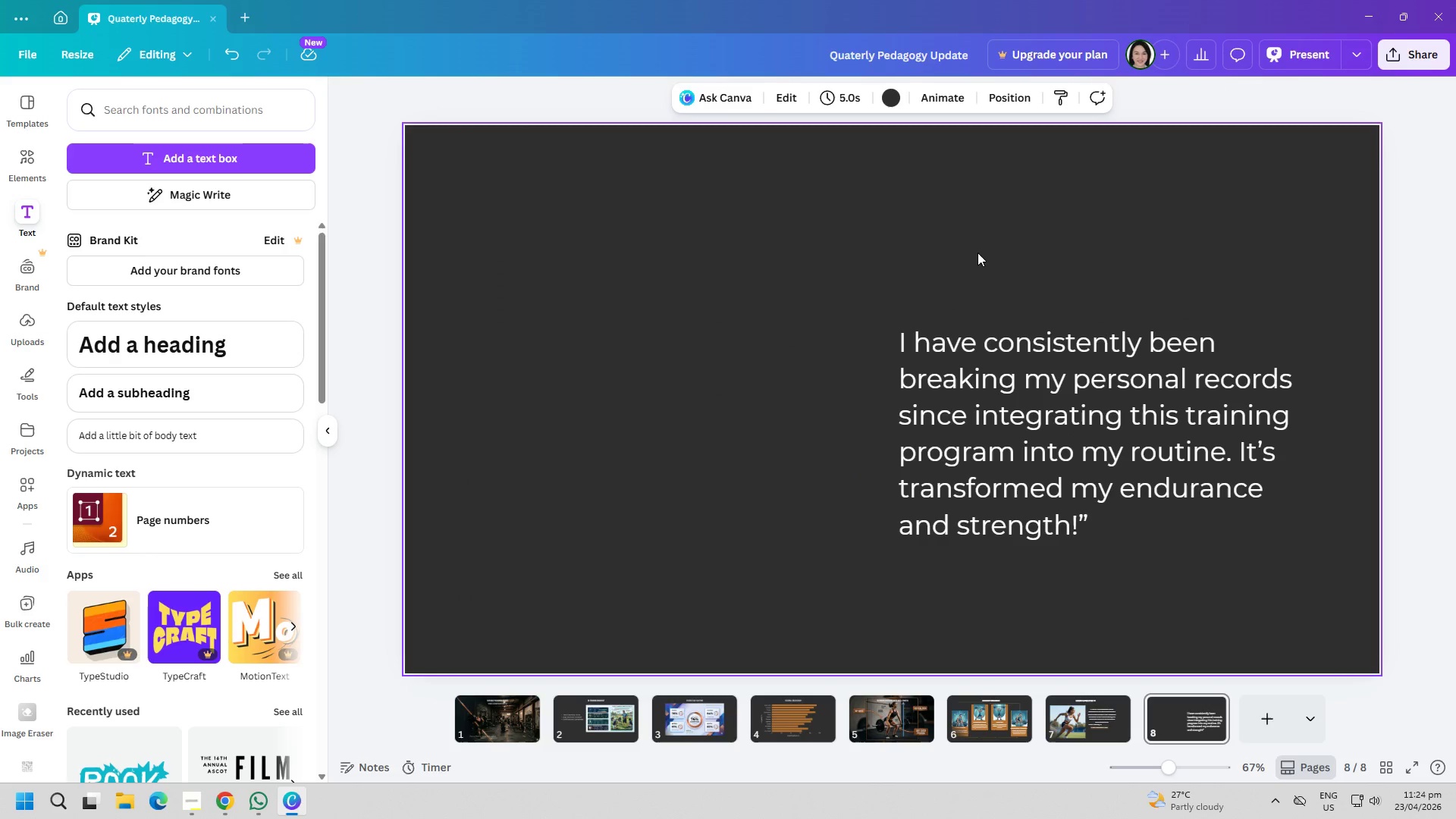 
key(Alt+AltLeft)
 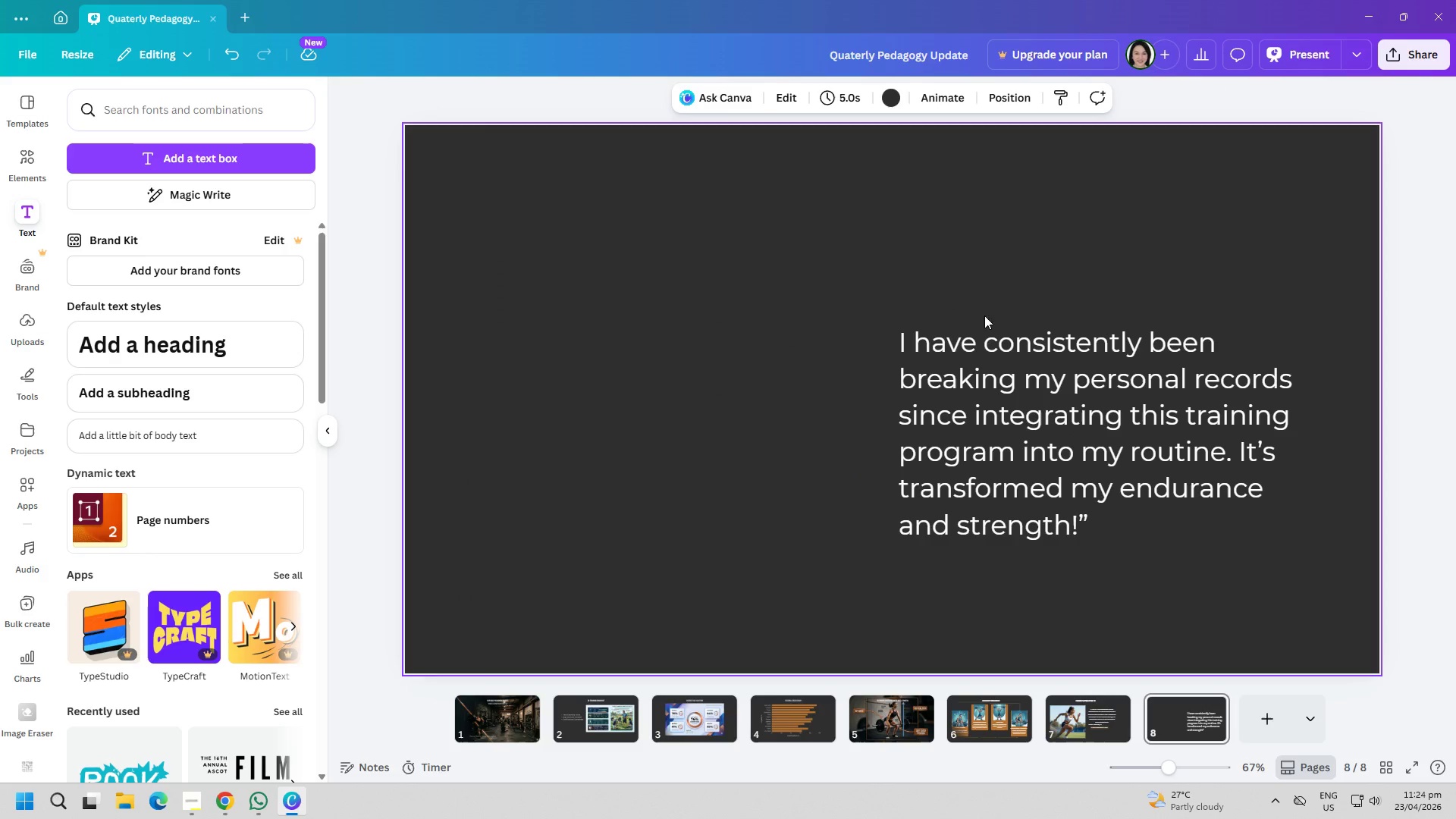 
key(Alt+Tab)
 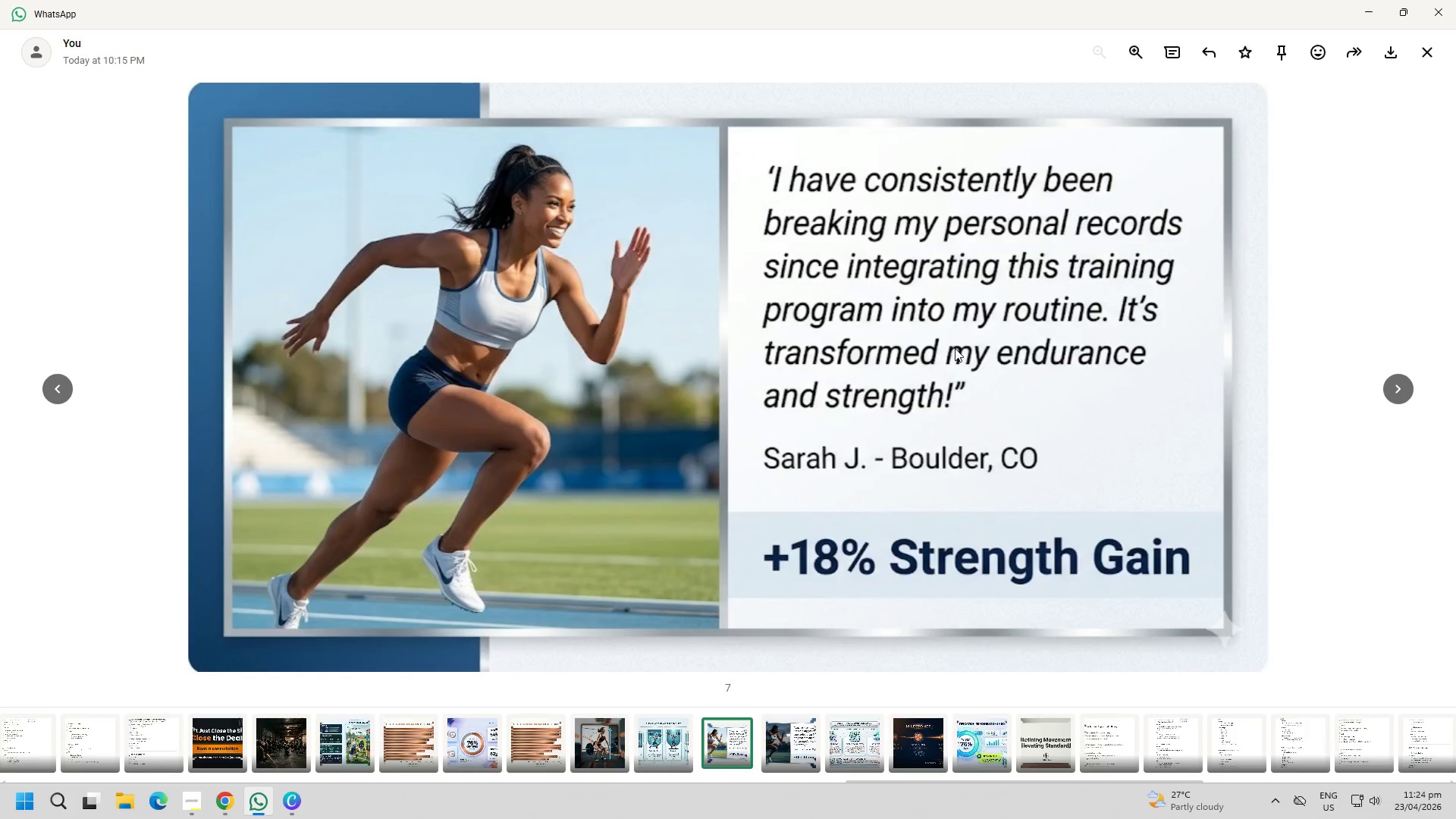 
key(Alt+AltLeft)
 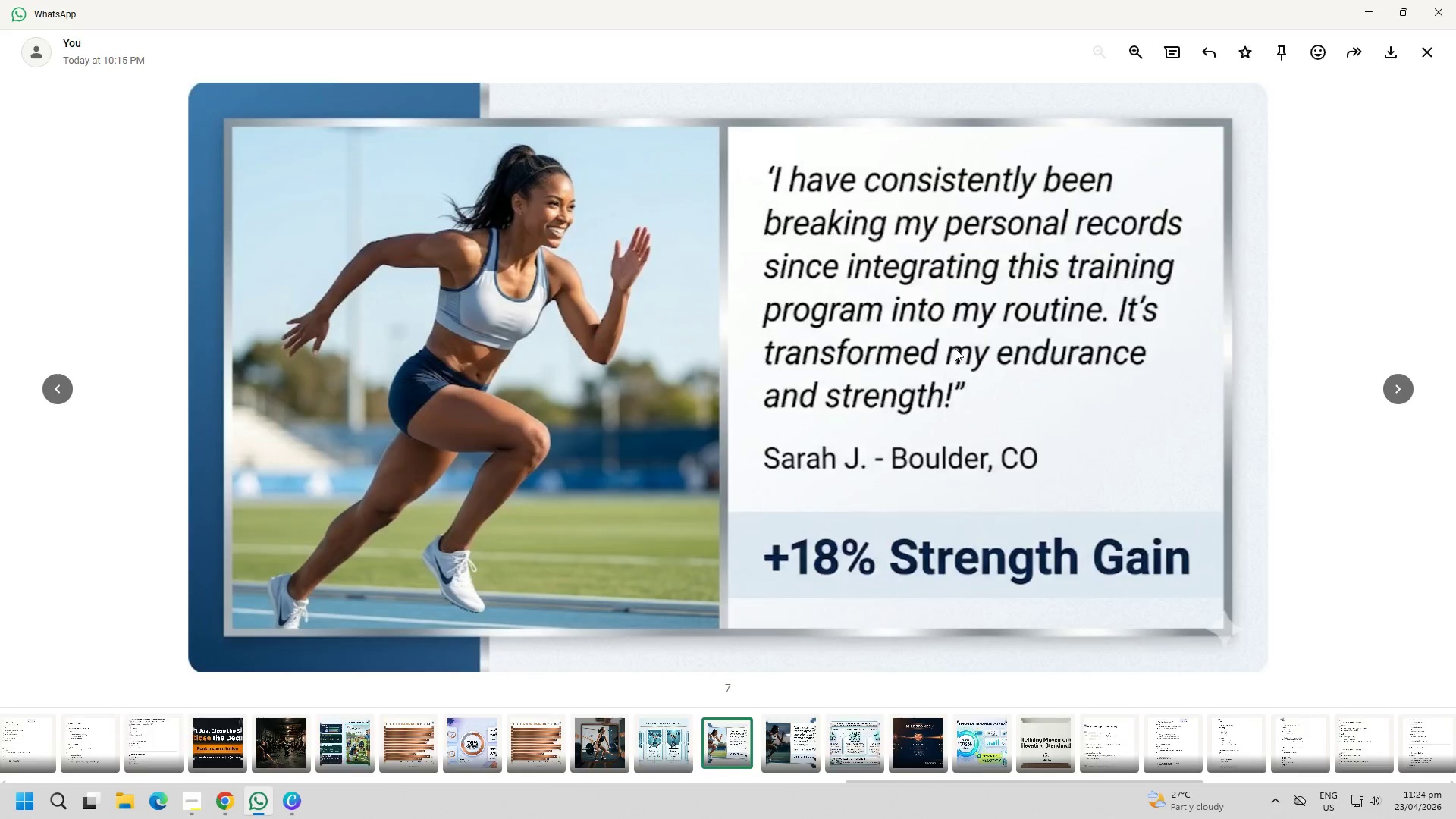 
key(Alt+Tab)
 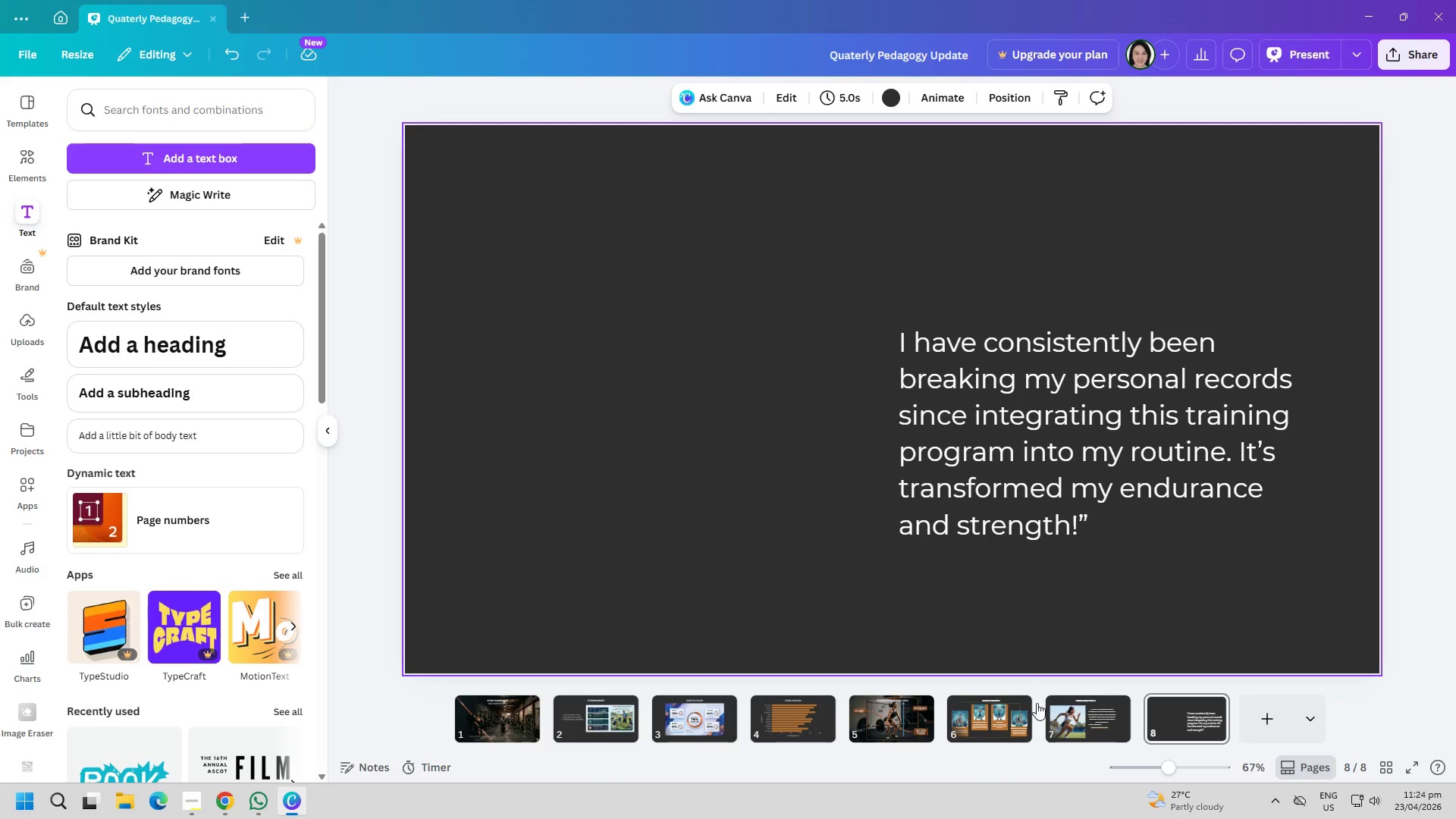 
left_click([1102, 718])
 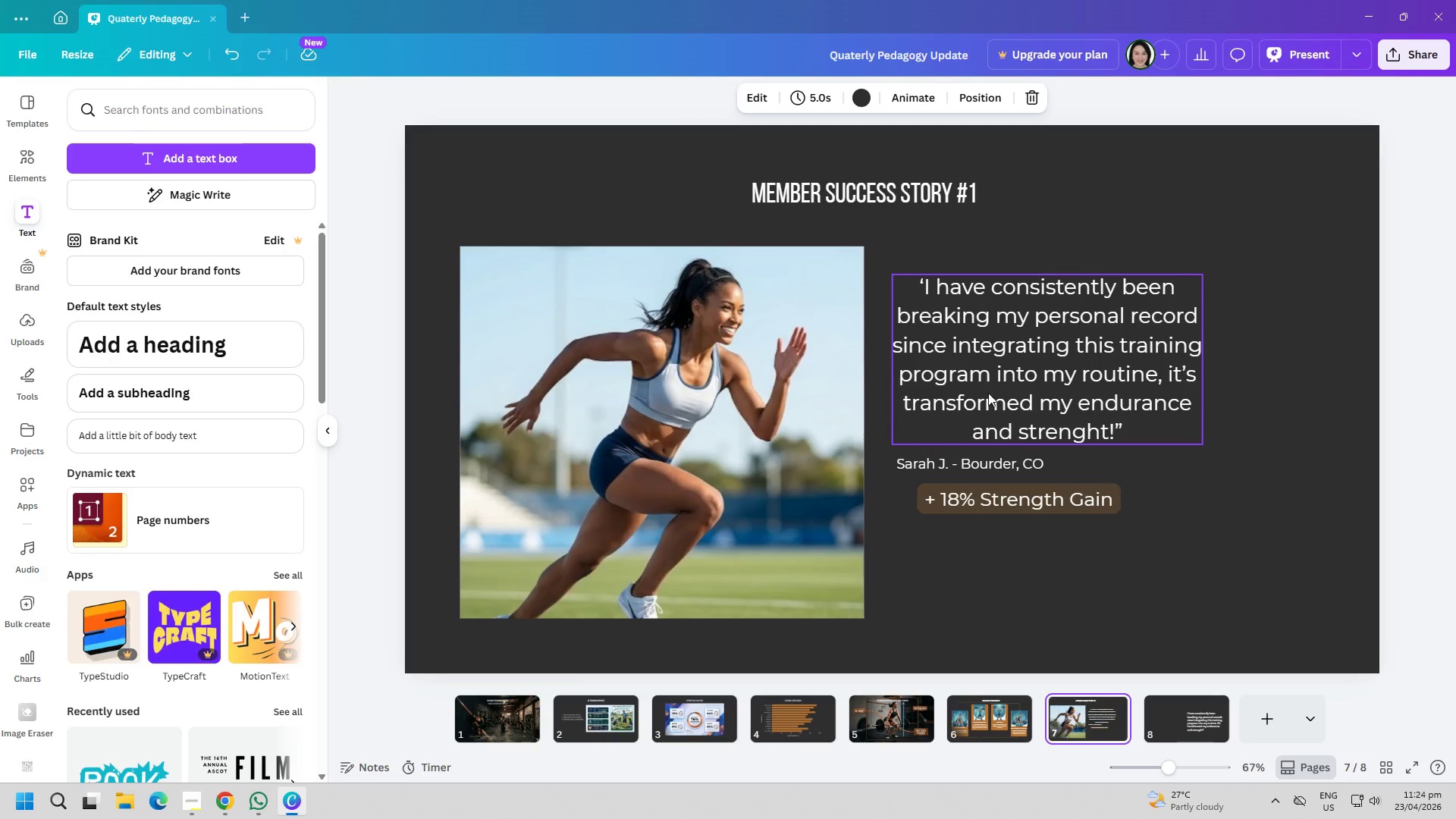 
left_click([988, 393])
 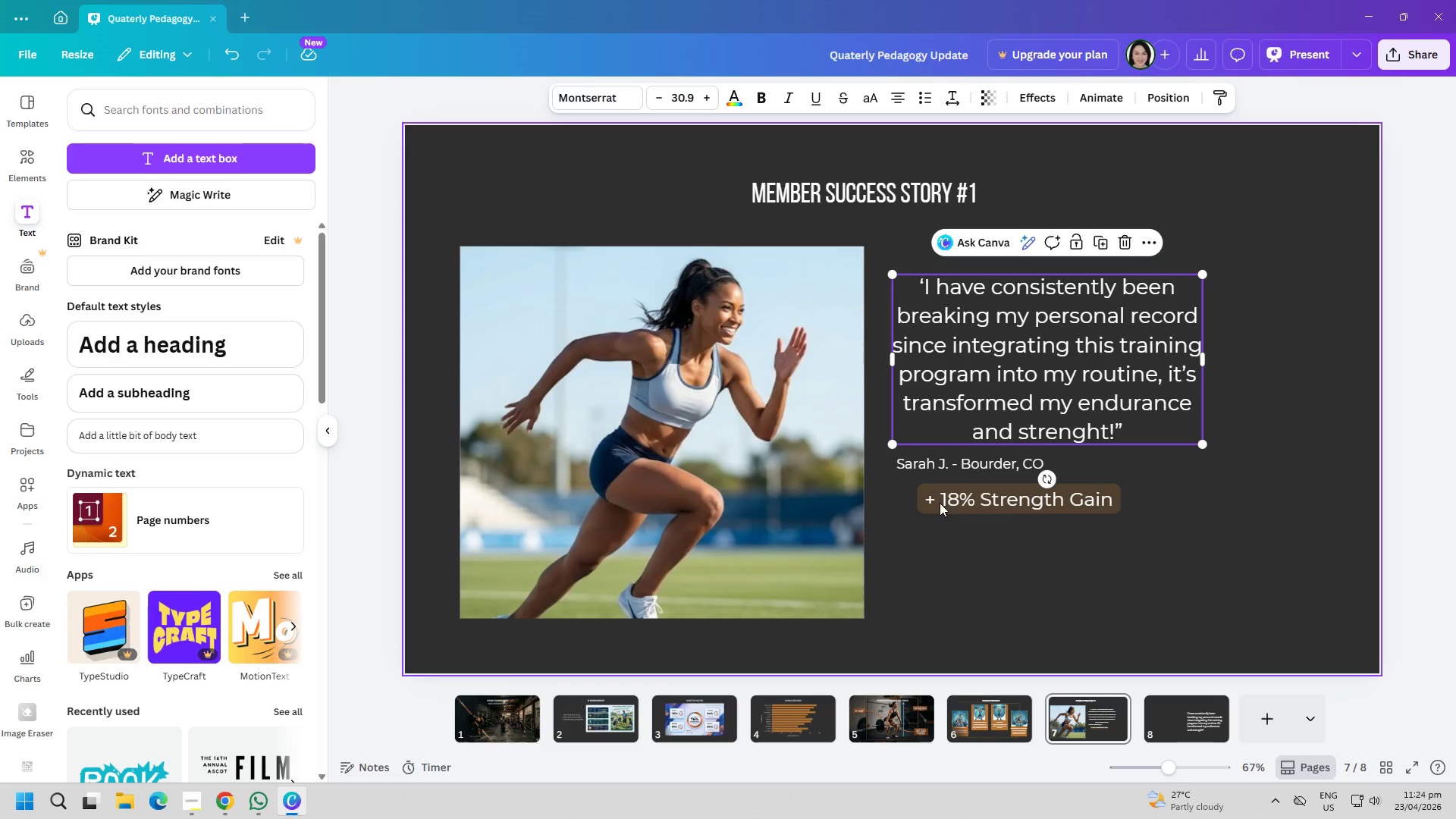 
left_click([1156, 727])
 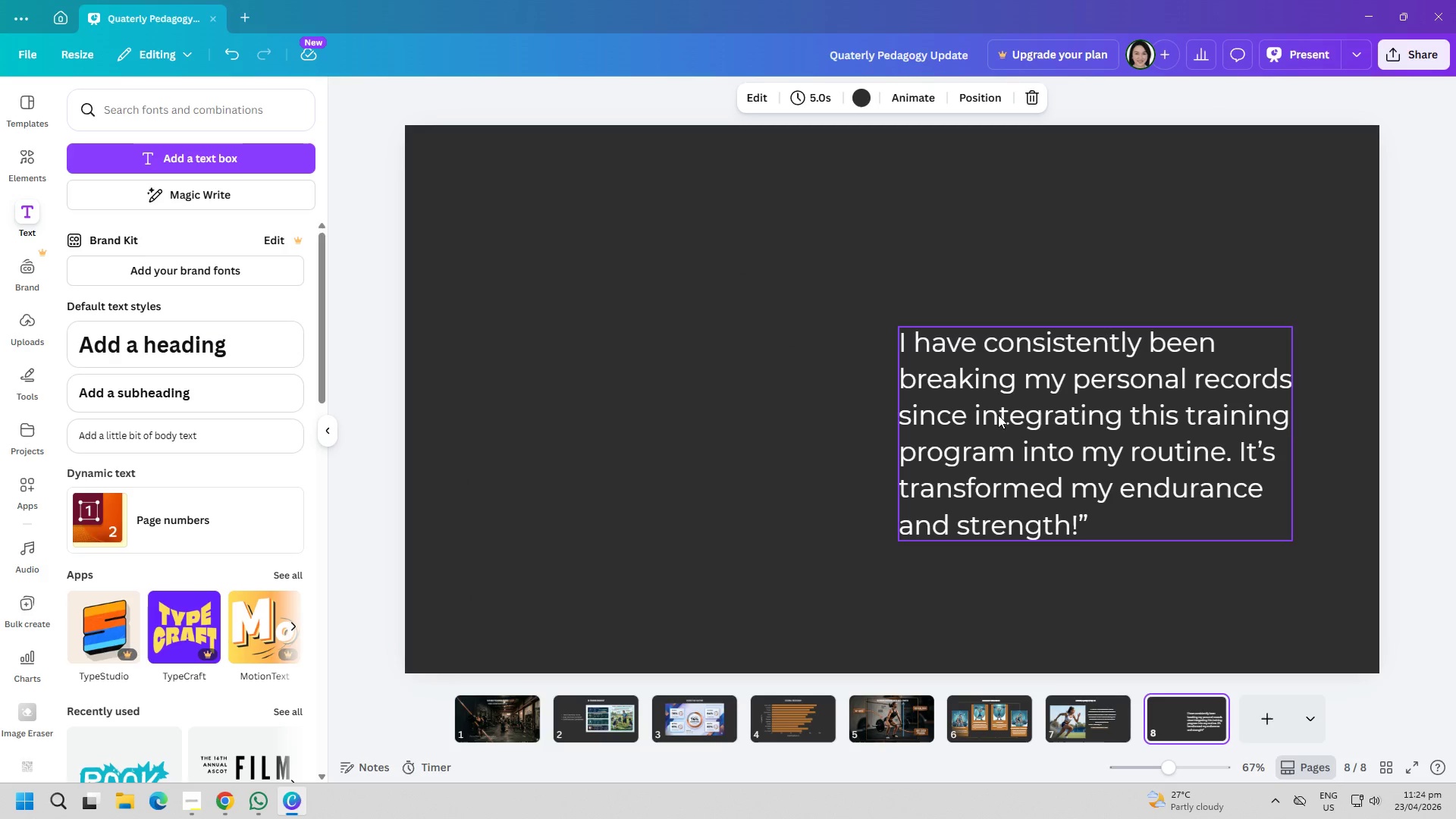 
left_click([1005, 408])
 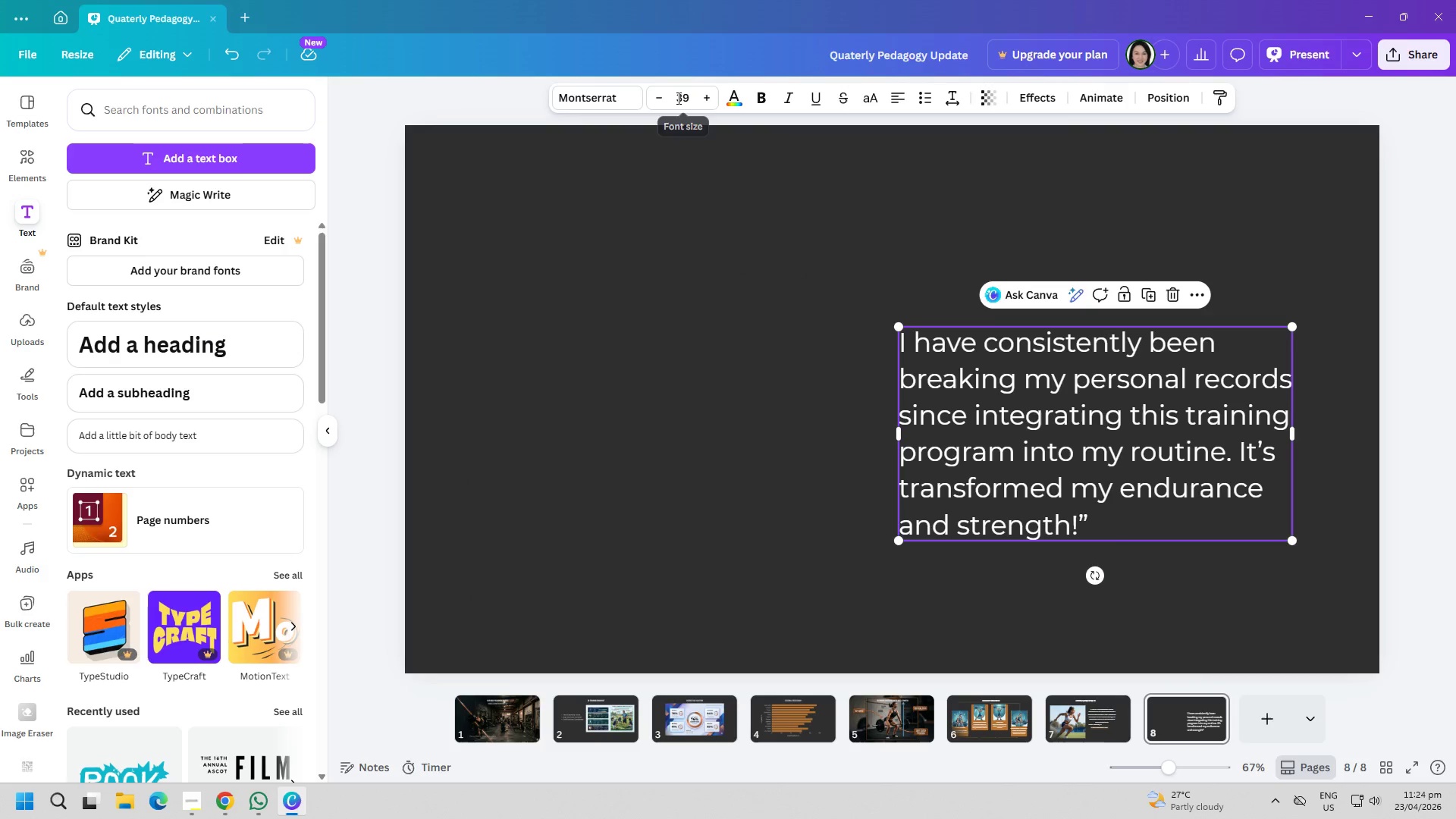 
double_click([677, 98])
 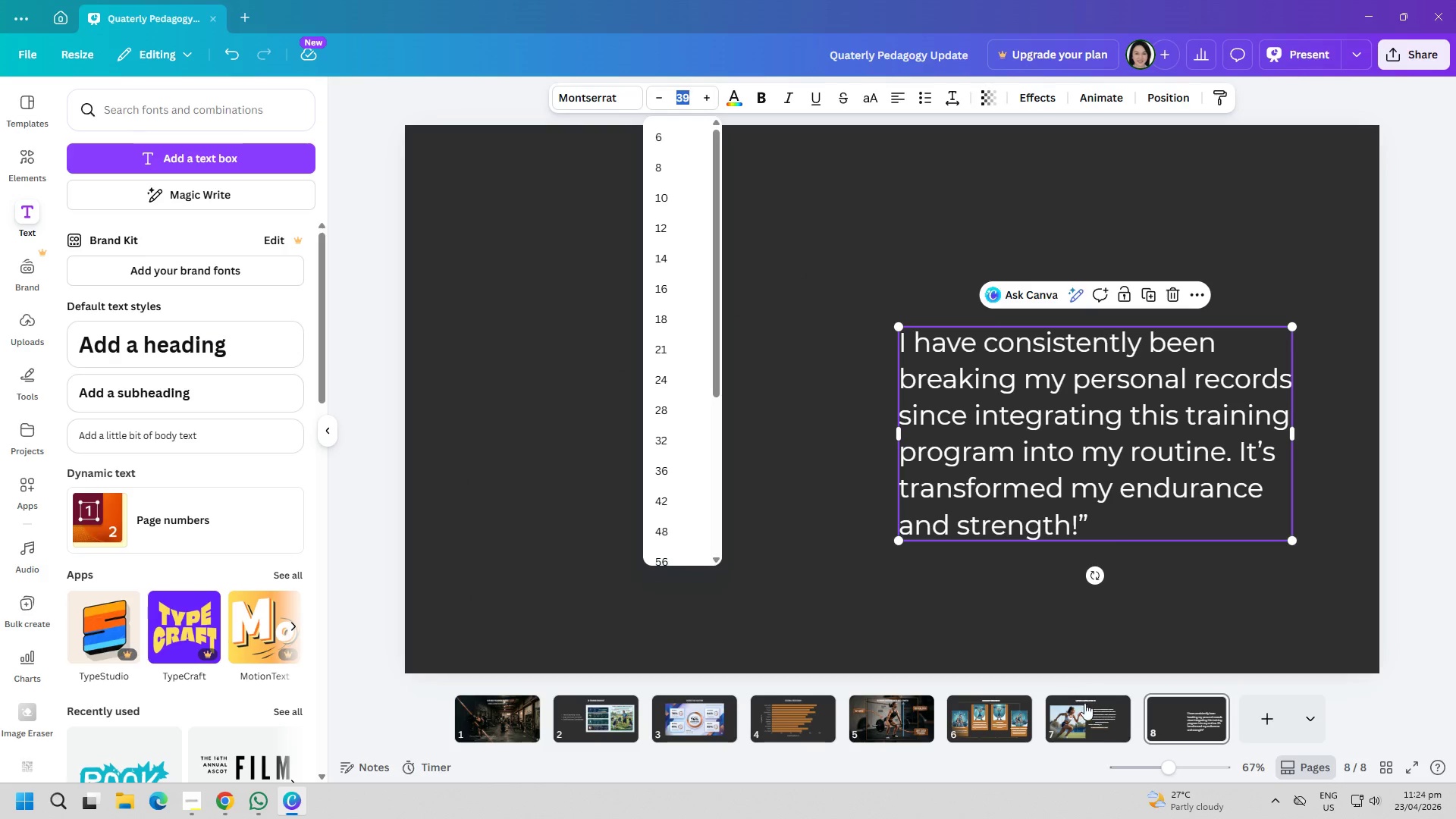 
left_click([1087, 708])
 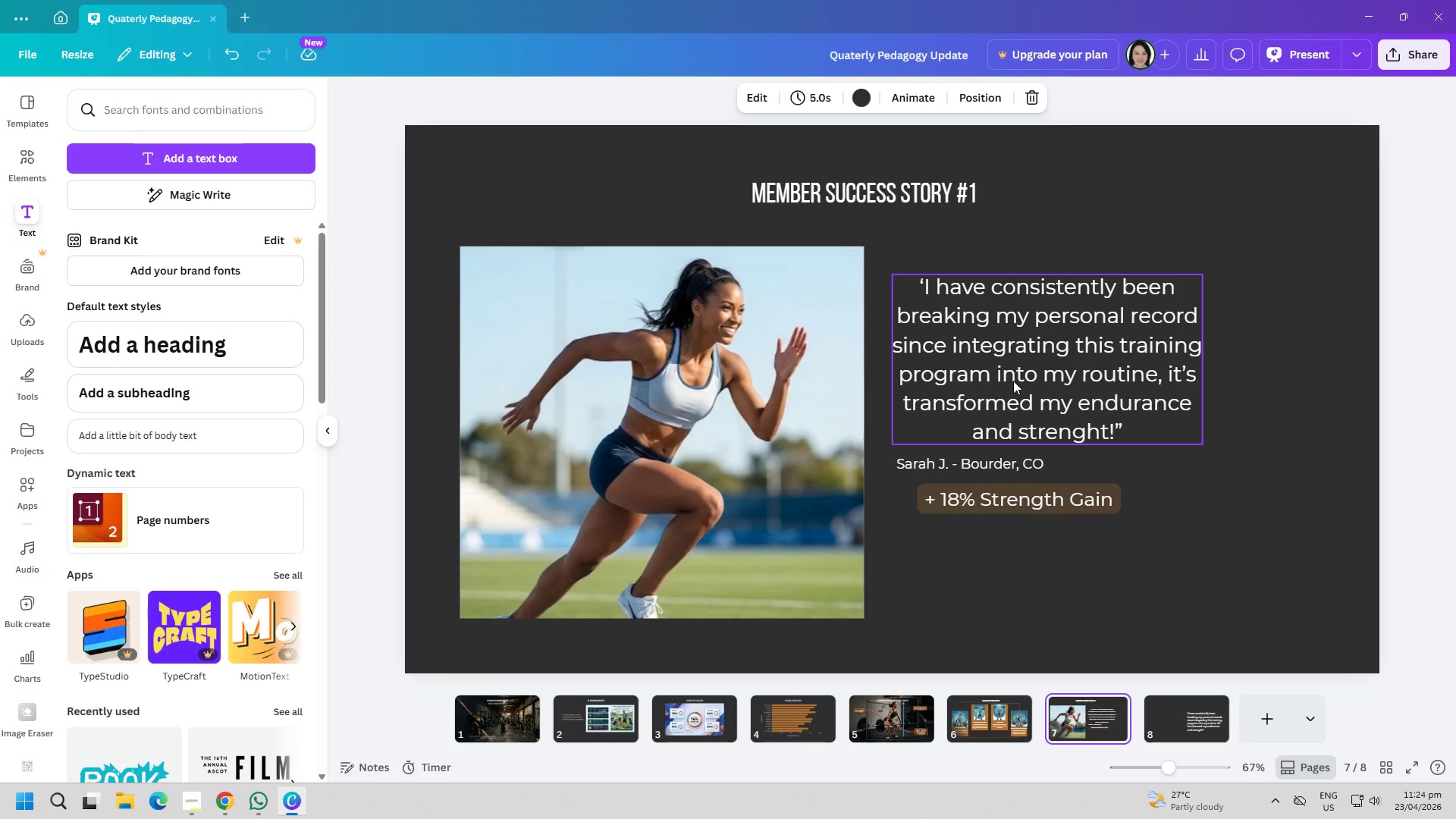 
left_click([1013, 381])
 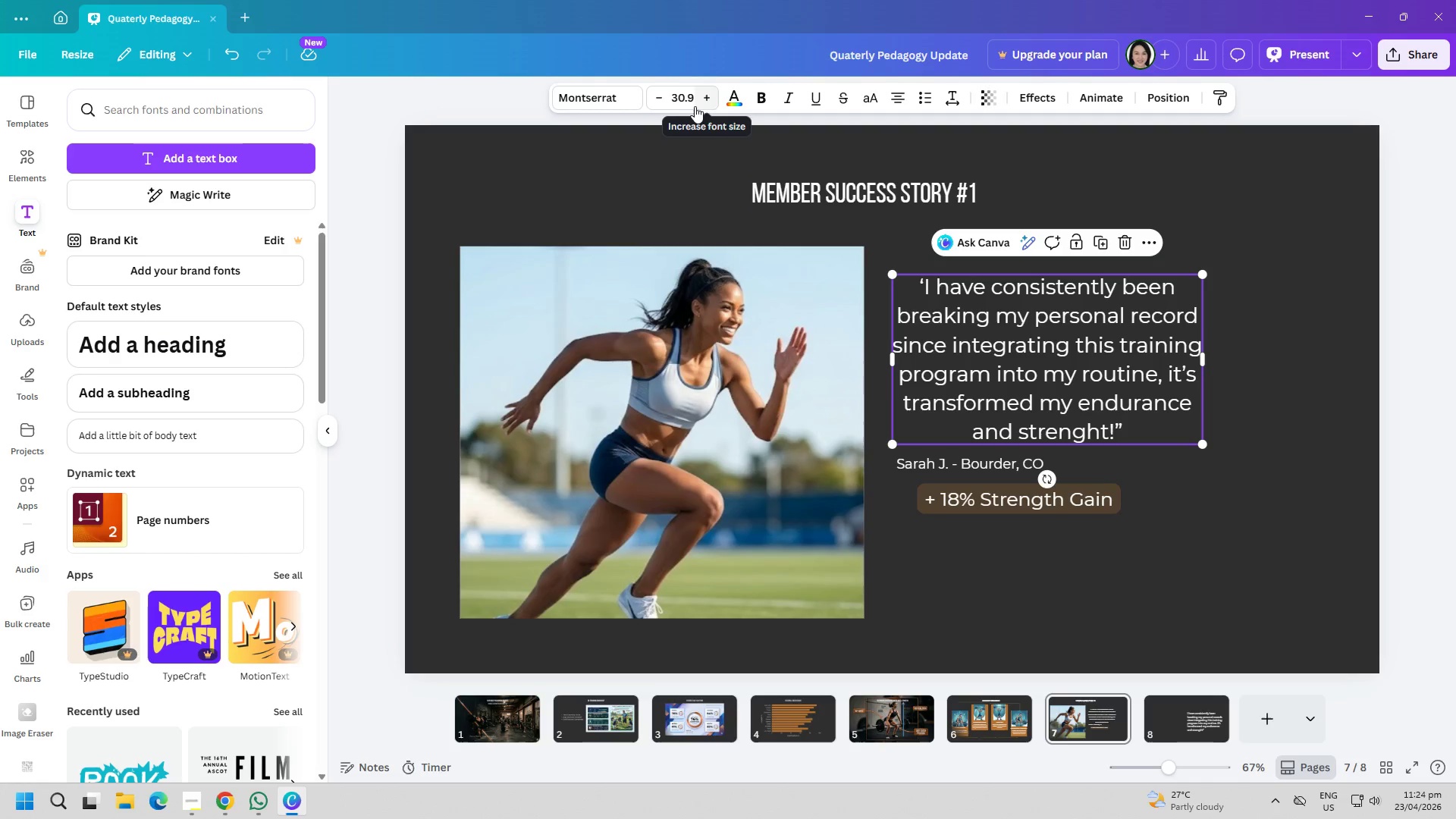 
key(Alt+AltLeft)
 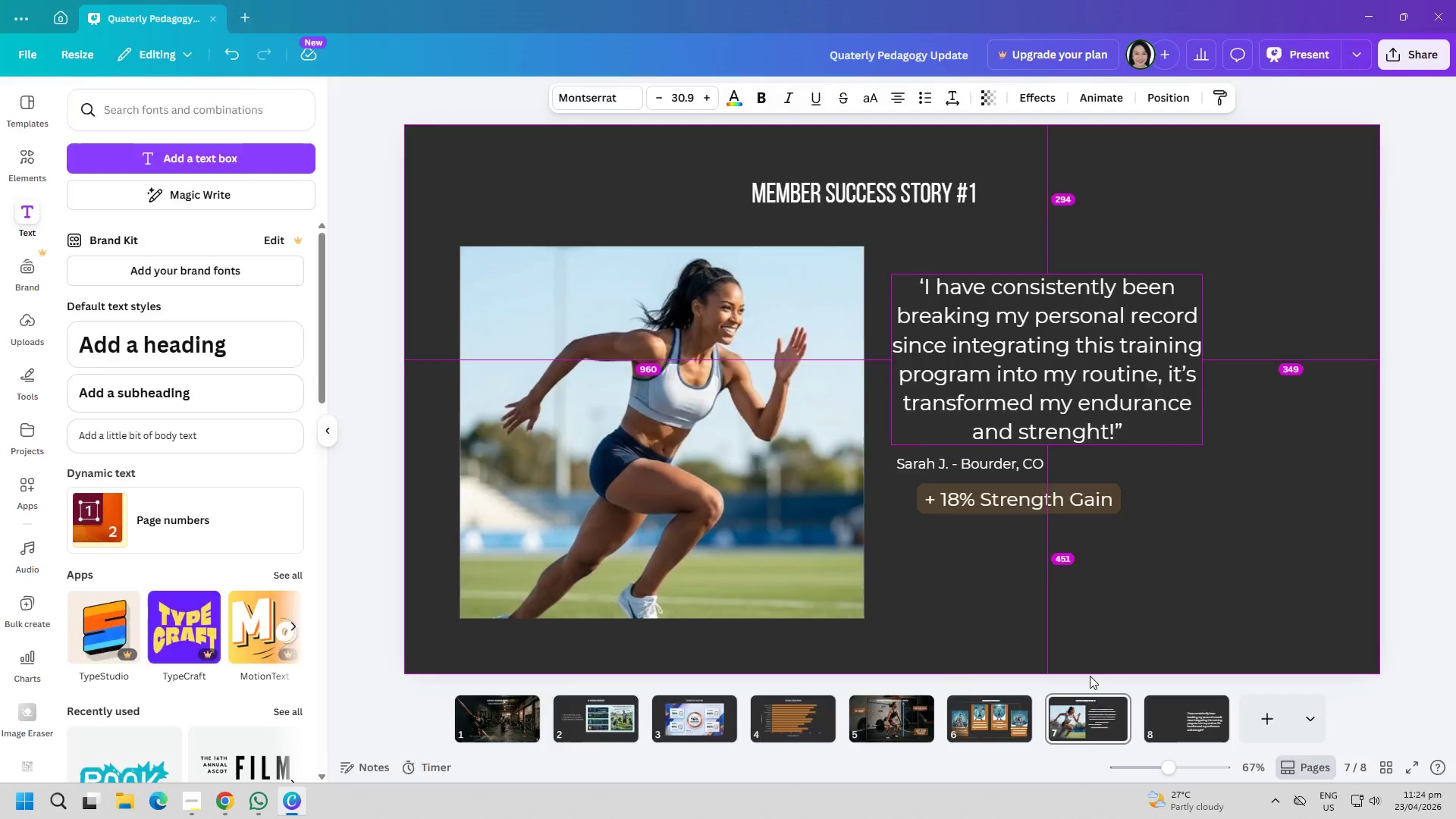 
key(Alt+Tab)
 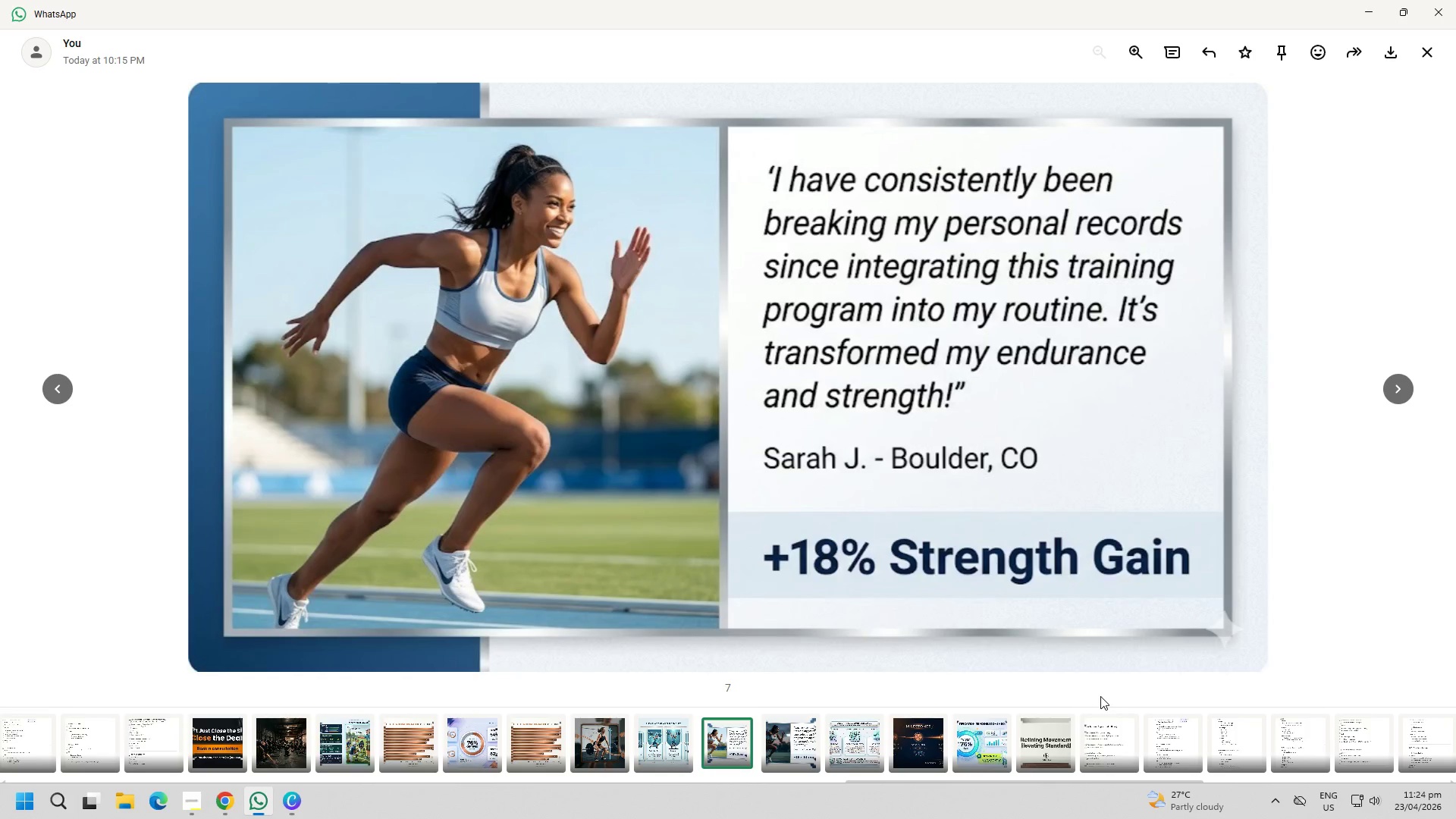 
key(Alt+AltLeft)
 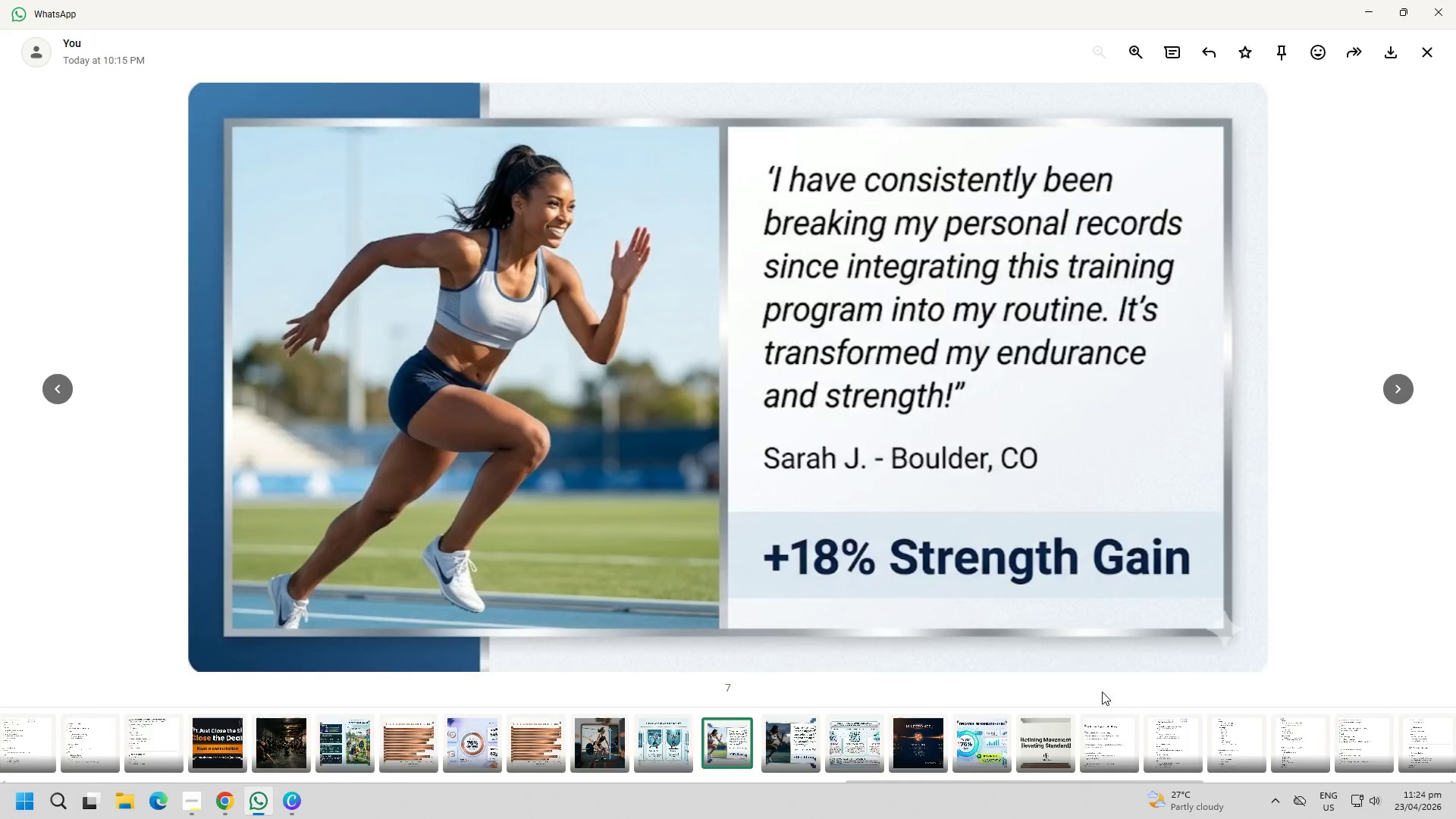 
key(Alt+Tab)
 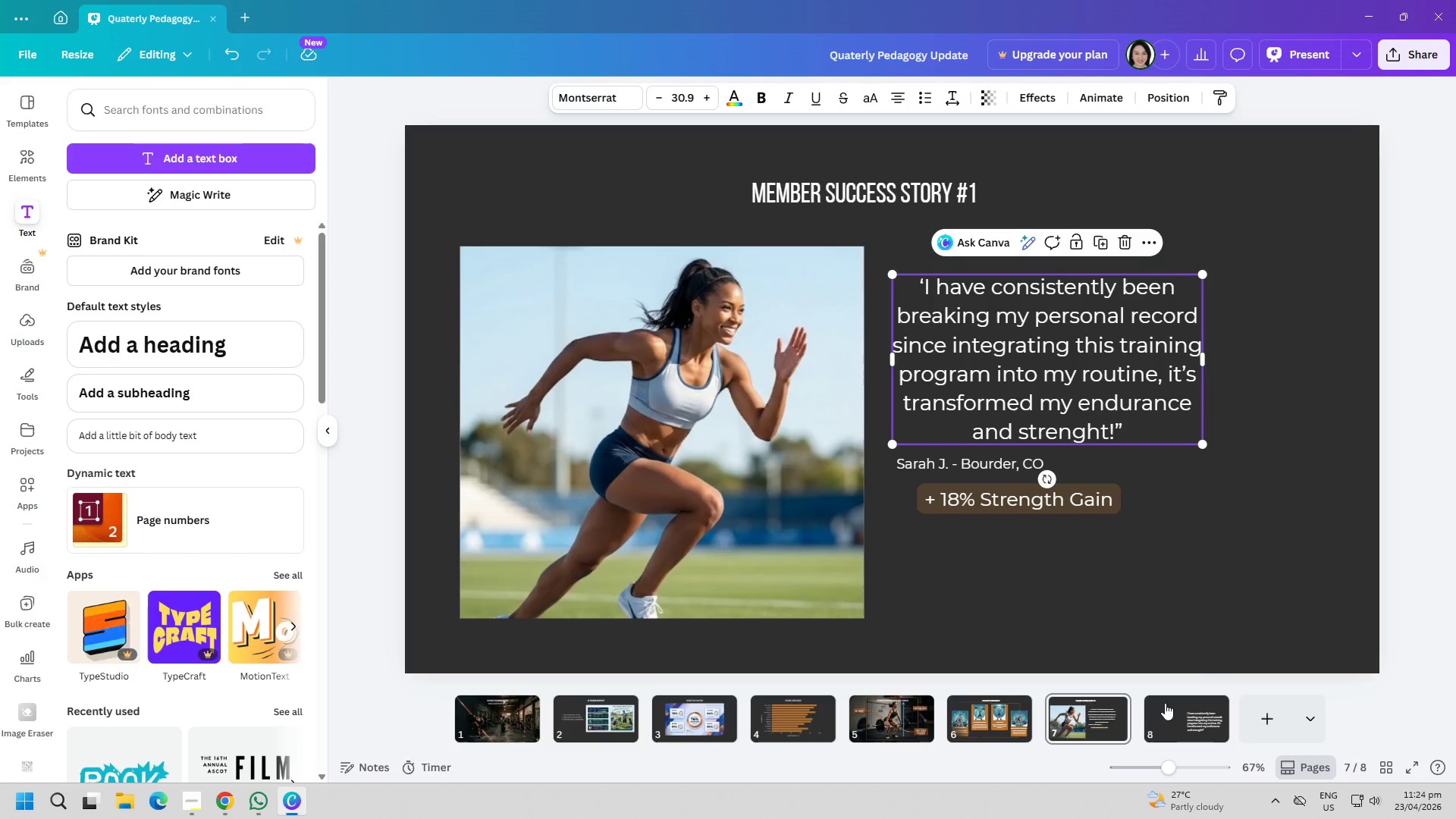 
left_click([1170, 713])
 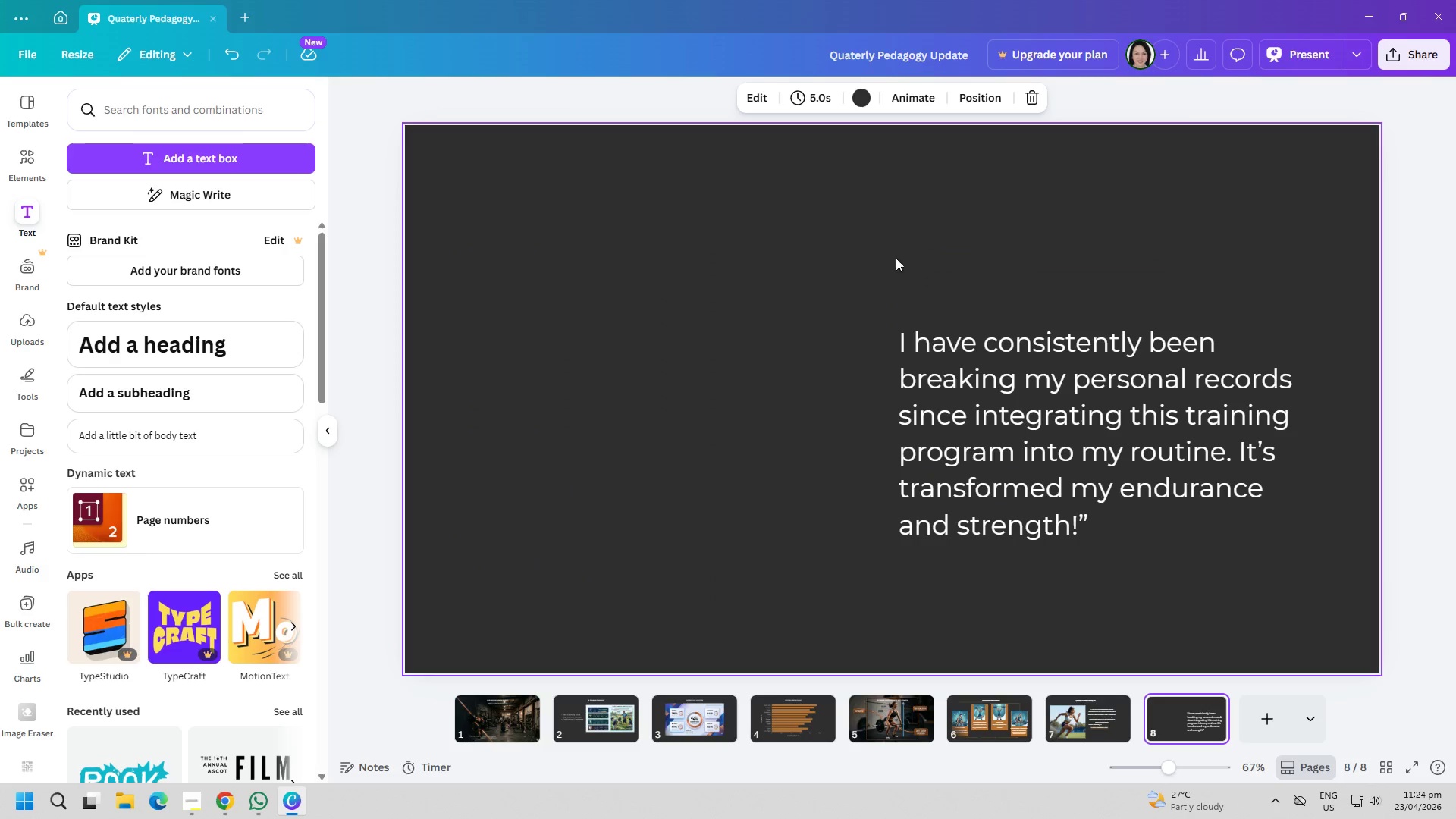 
left_click([1012, 385])
 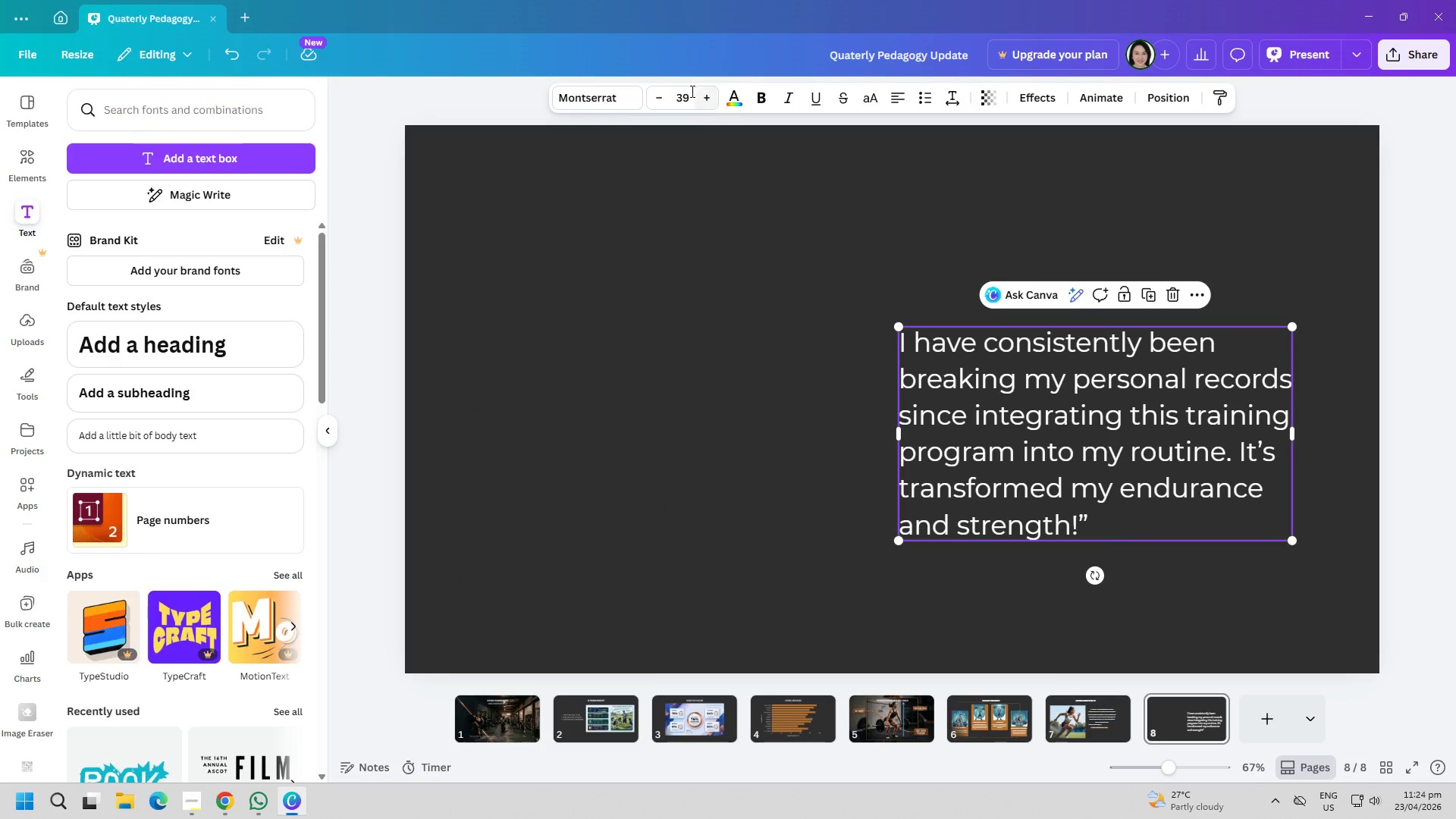 
double_click([688, 91])
 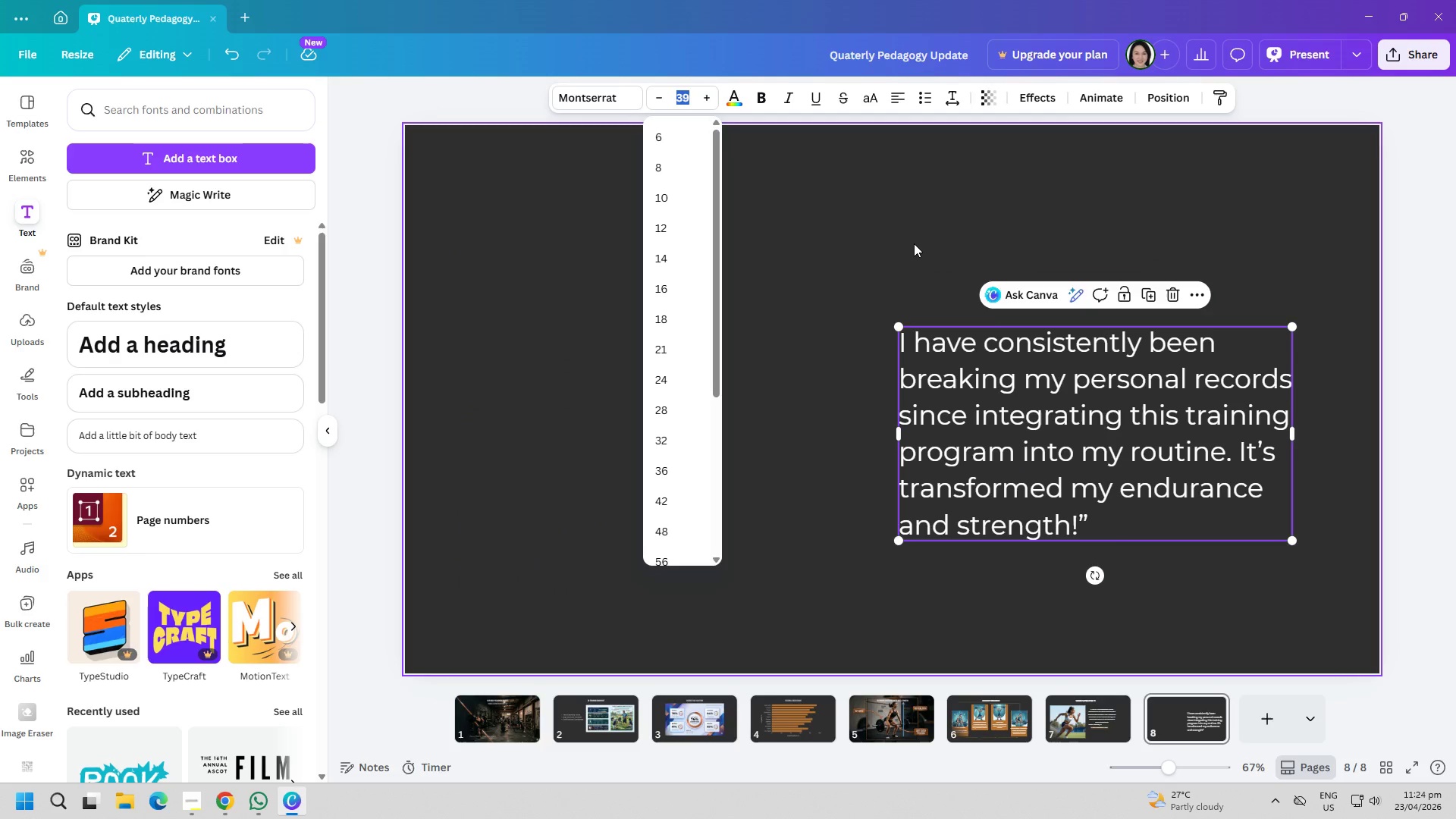 
type(30)
 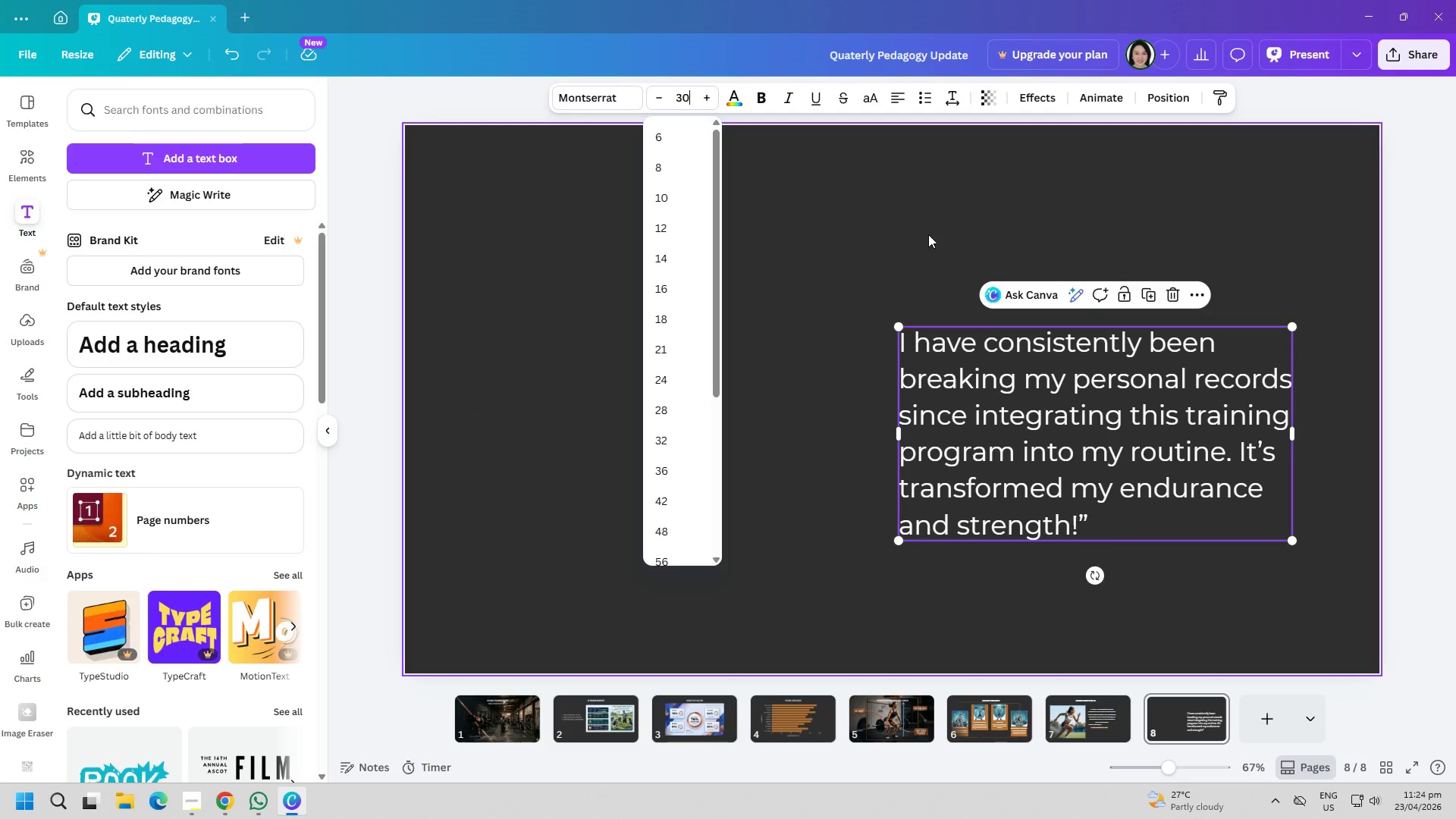 
left_click([927, 234])
 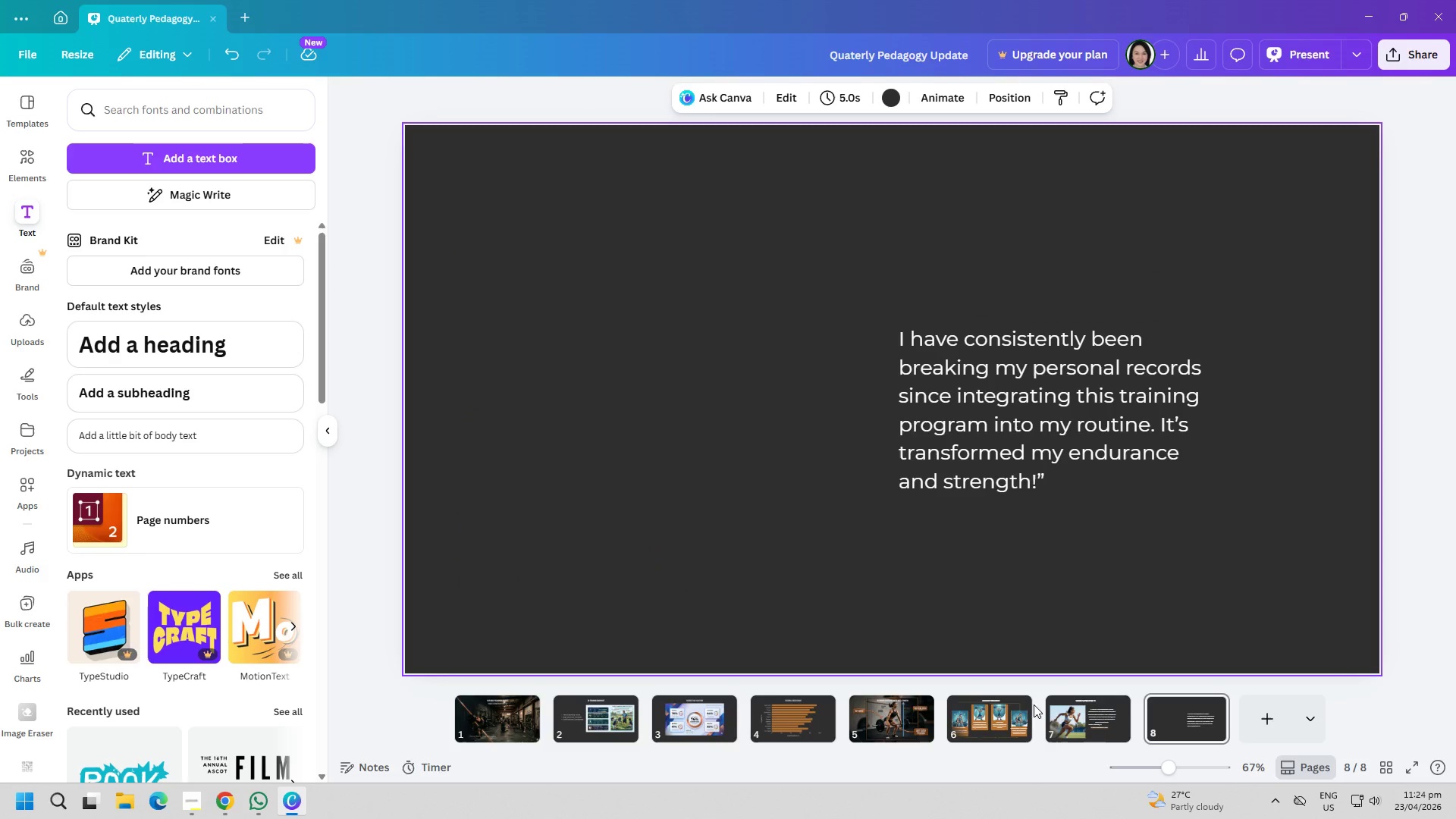 
left_click([1054, 717])
 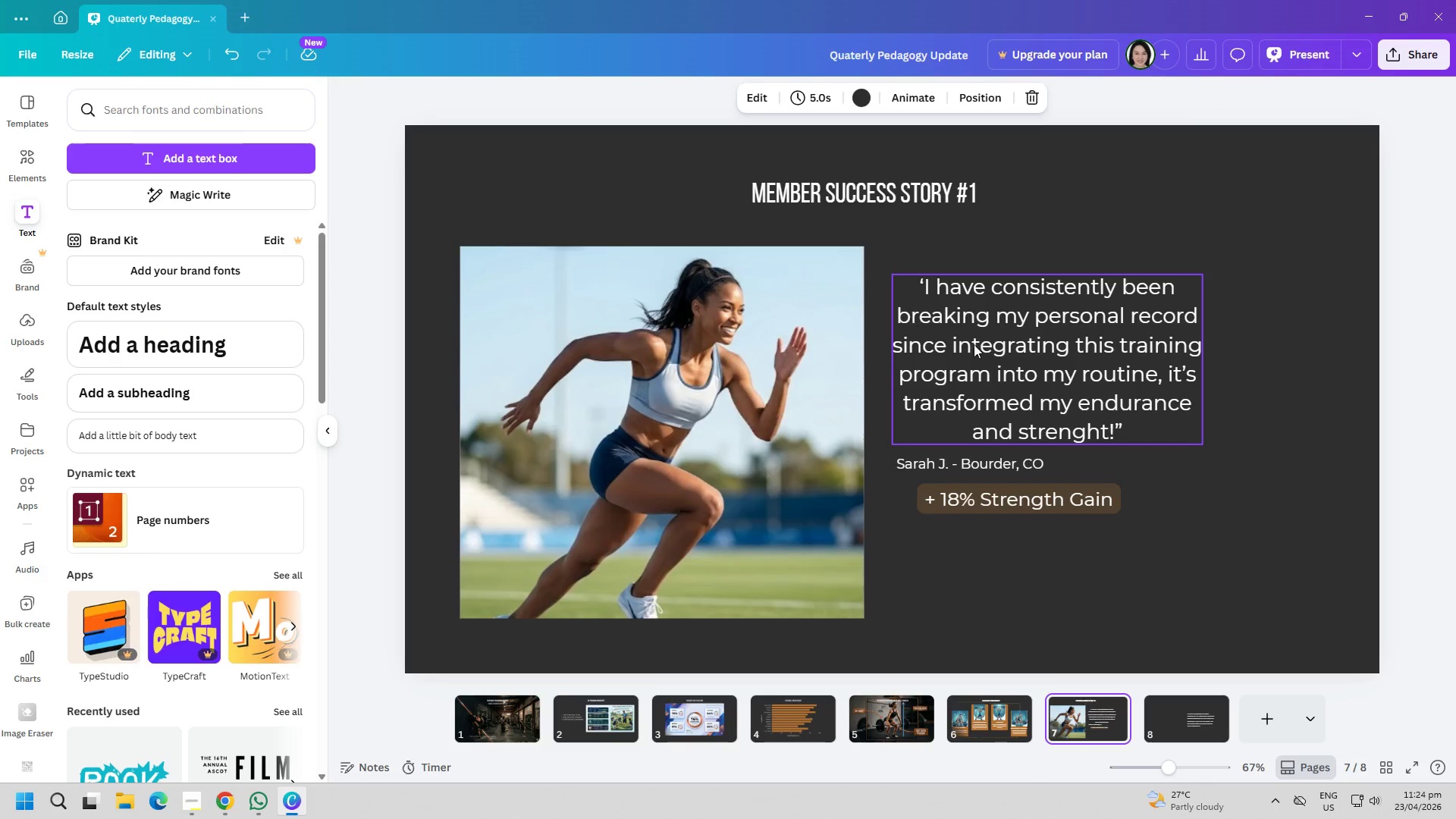 
double_click([975, 344])
 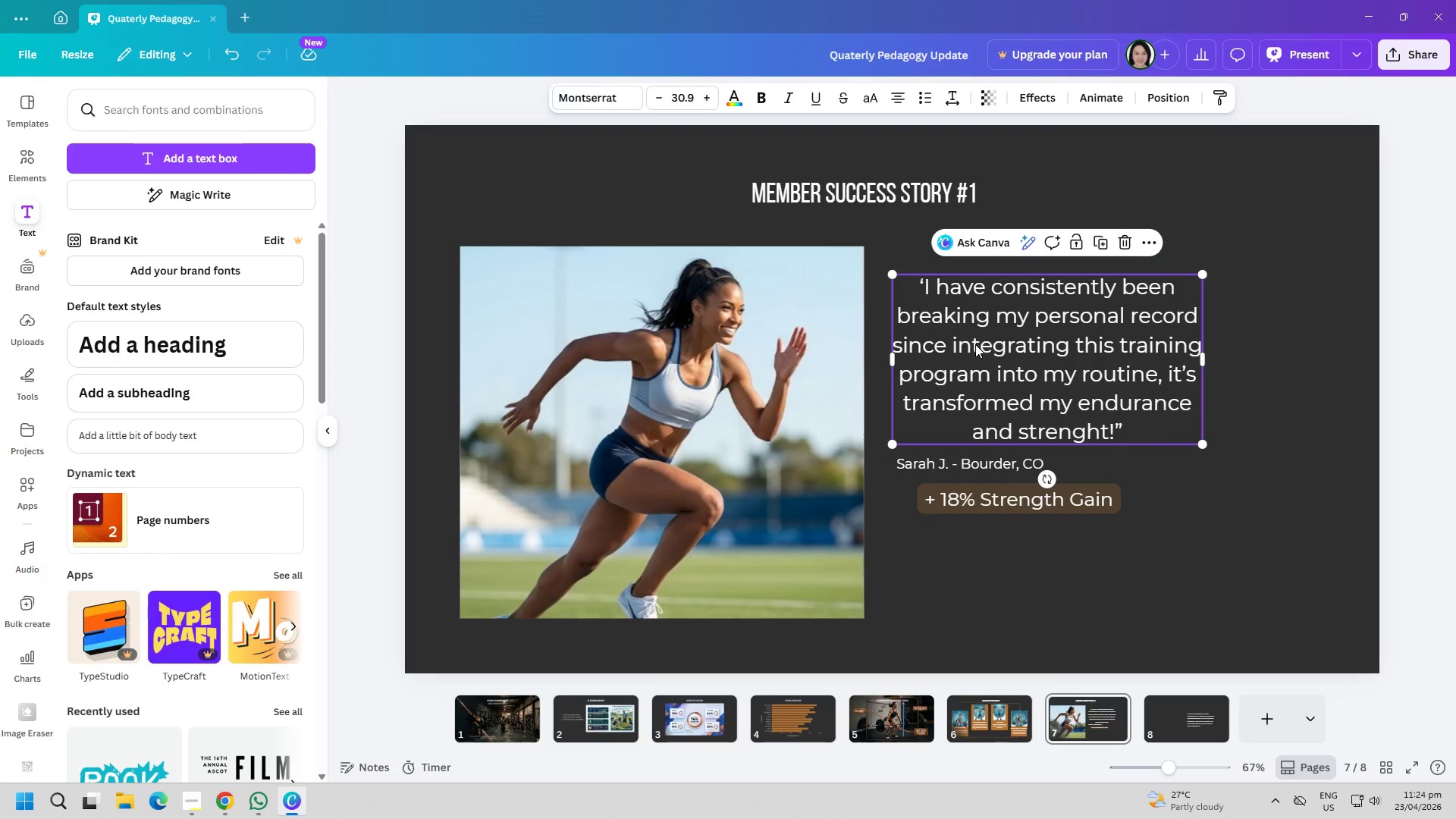 
triple_click([975, 344])
 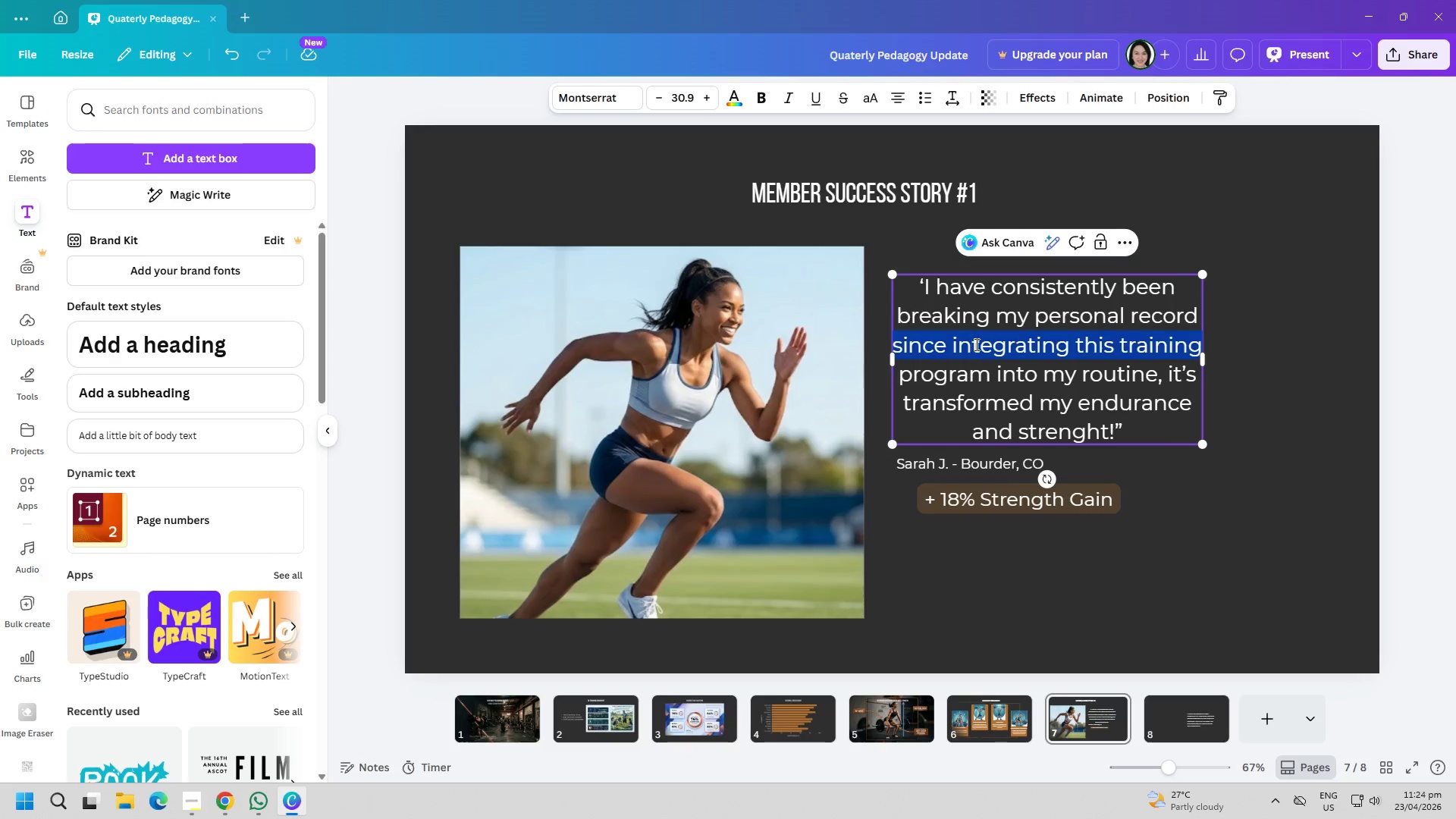 
triple_click([975, 344])
 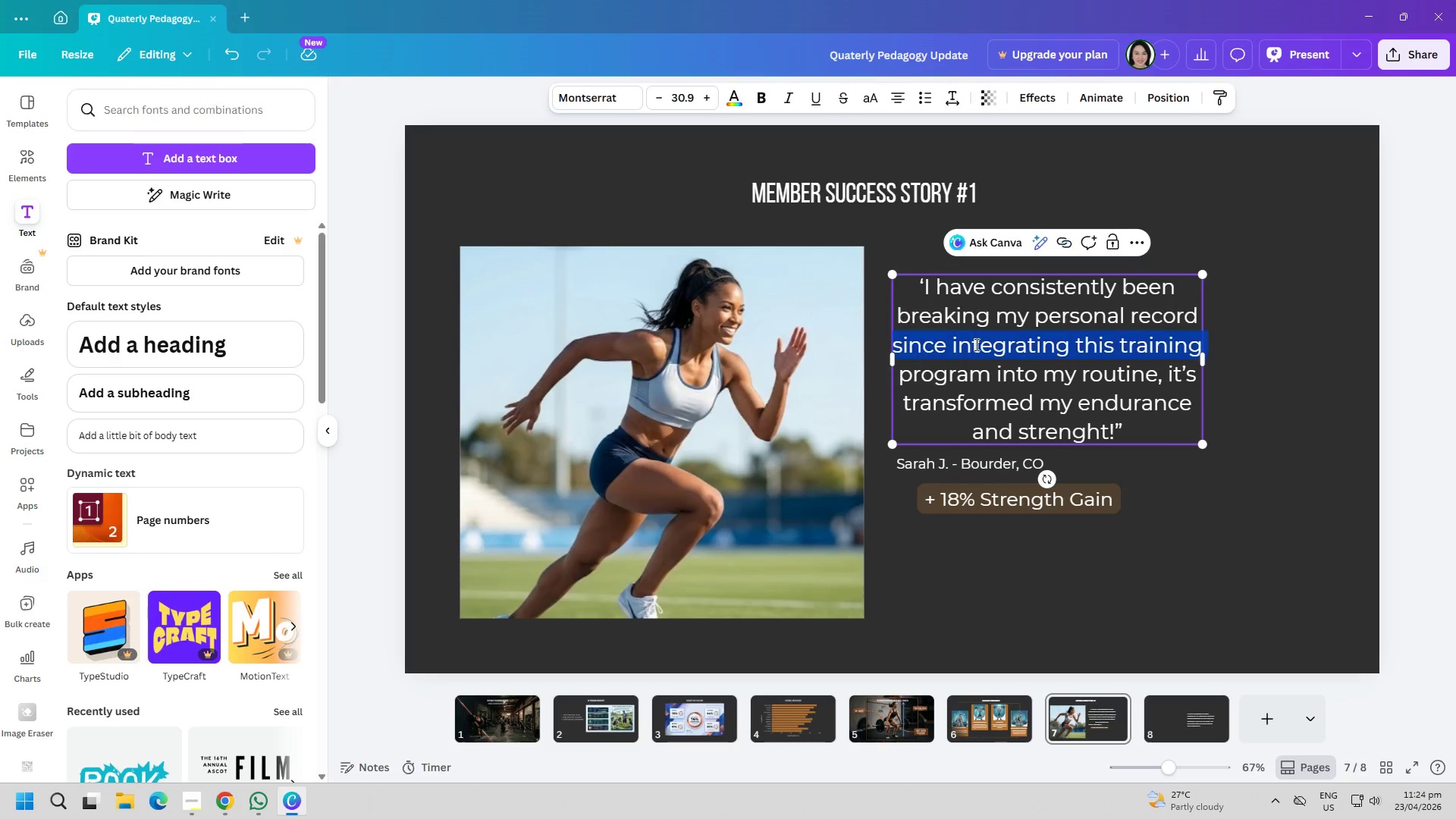 
key(Control+ControlLeft)
 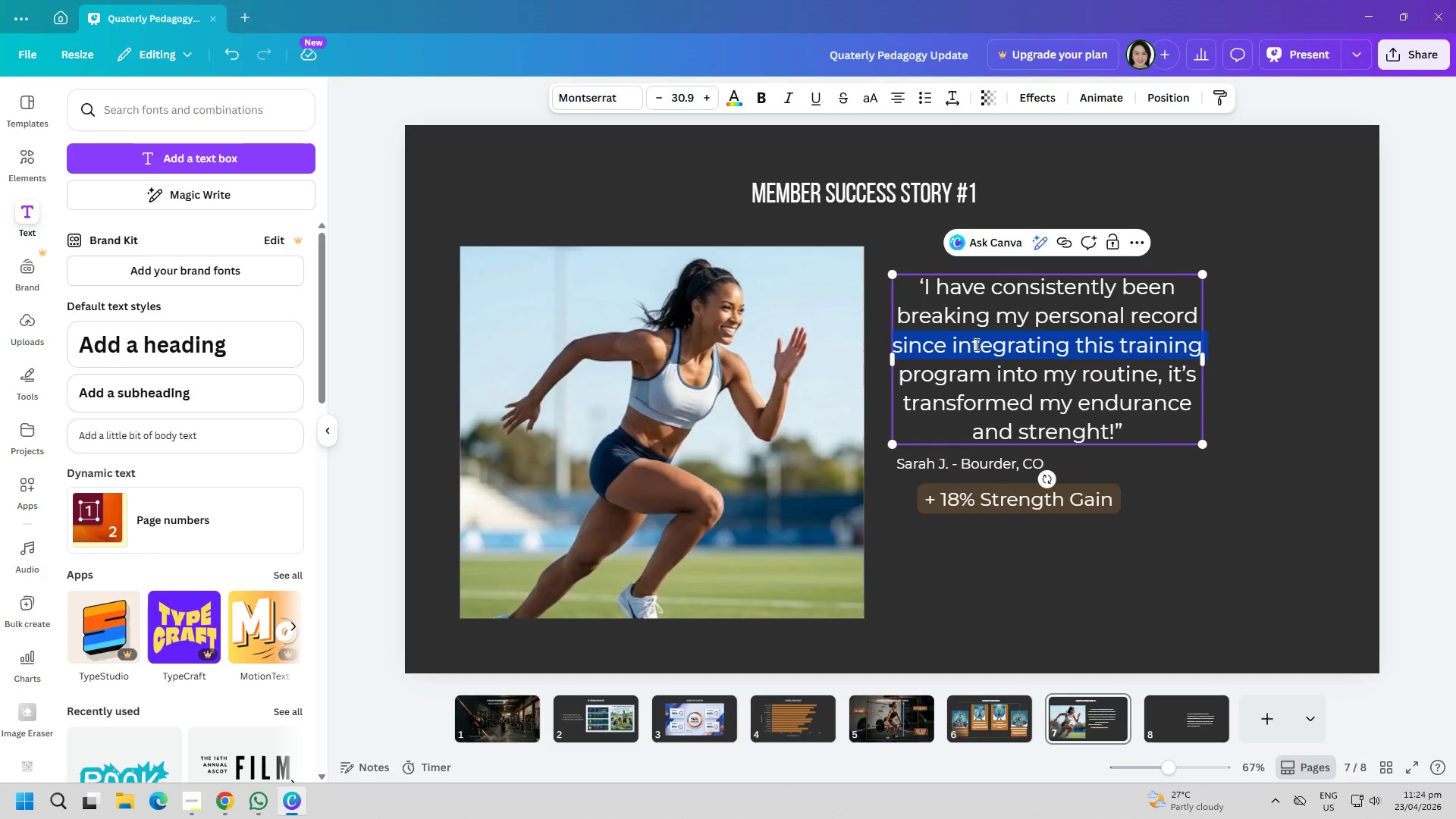 
key(Control+A)
 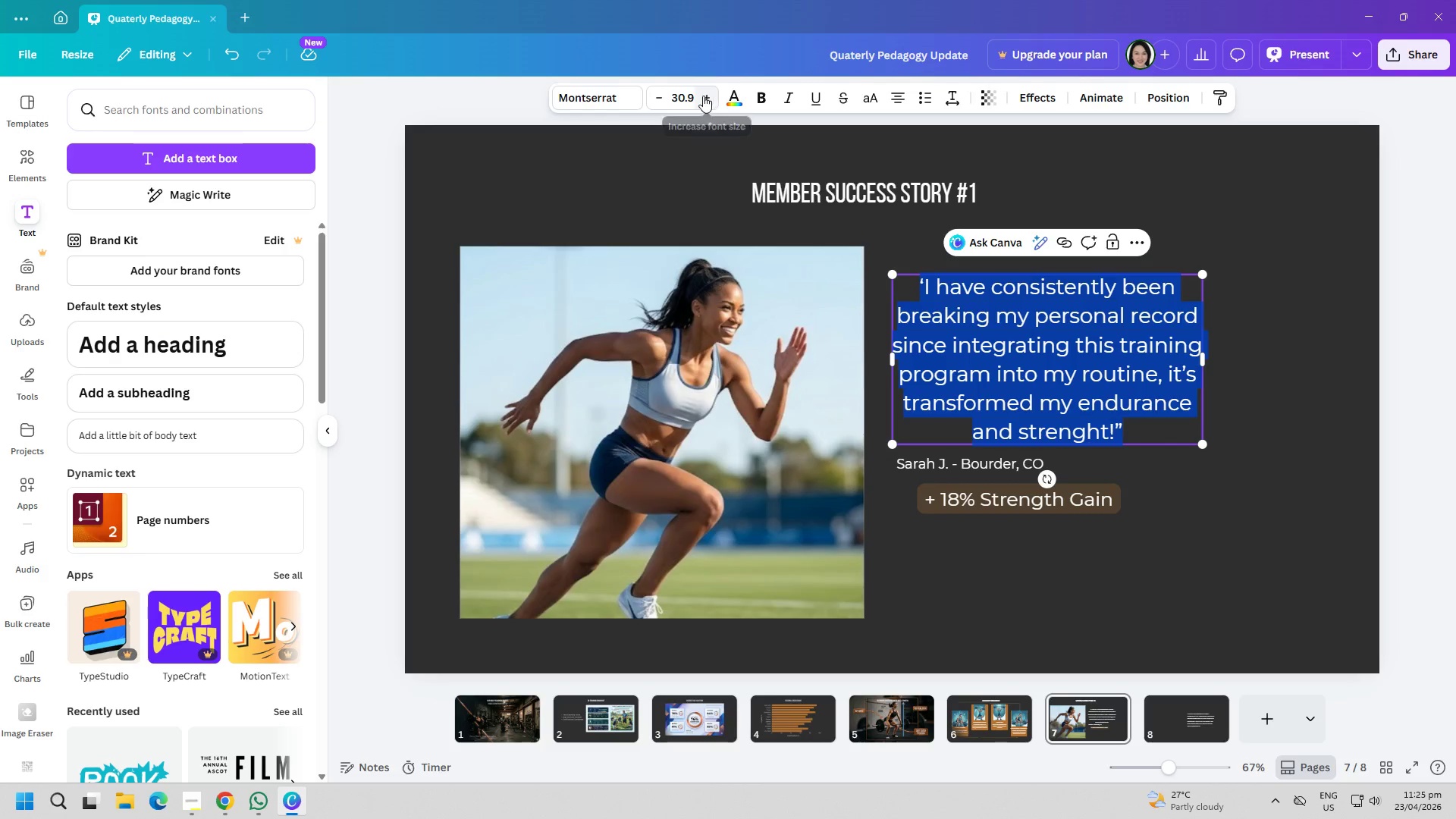 
left_click([695, 94])
 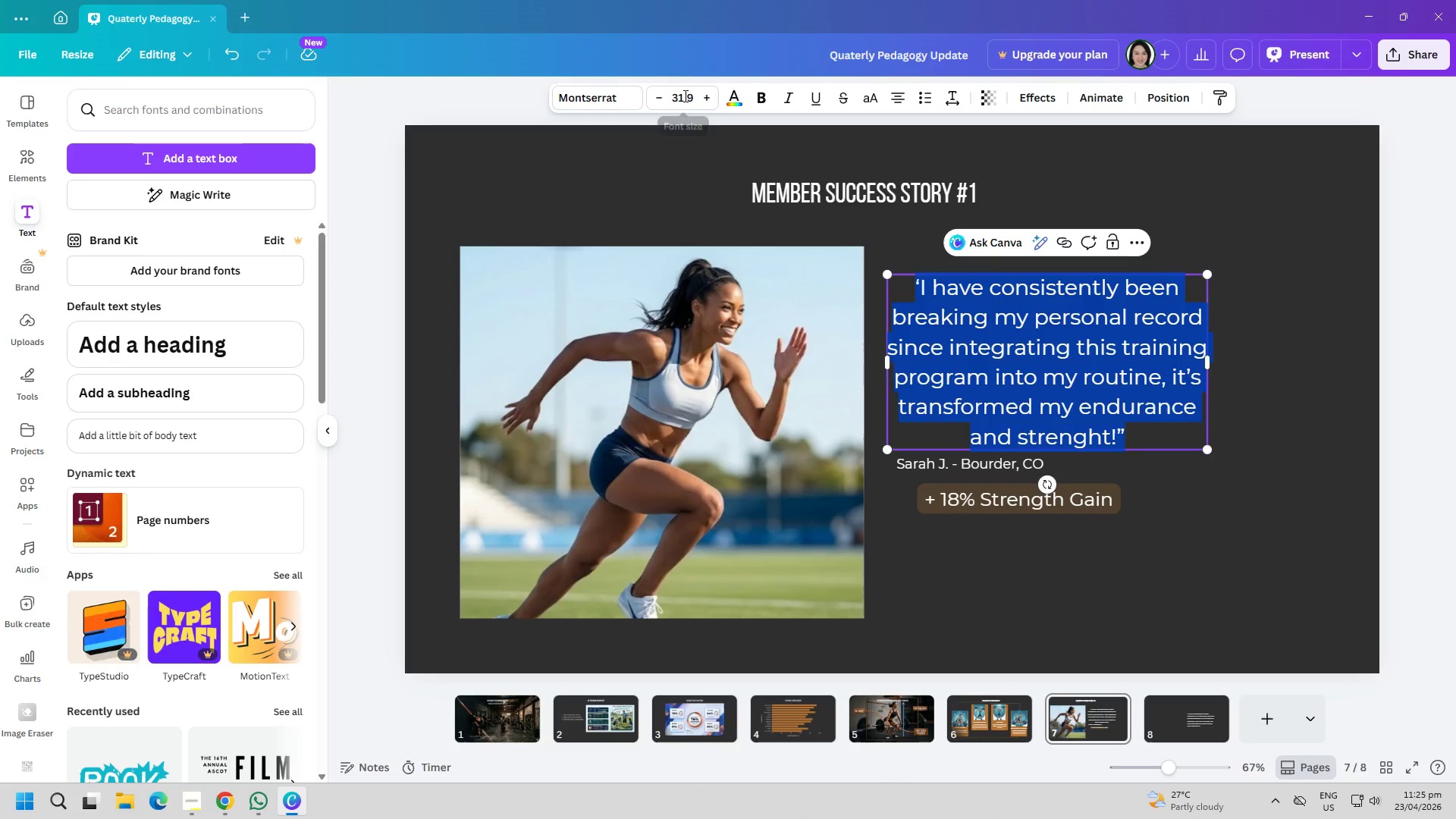 
double_click([684, 96])
 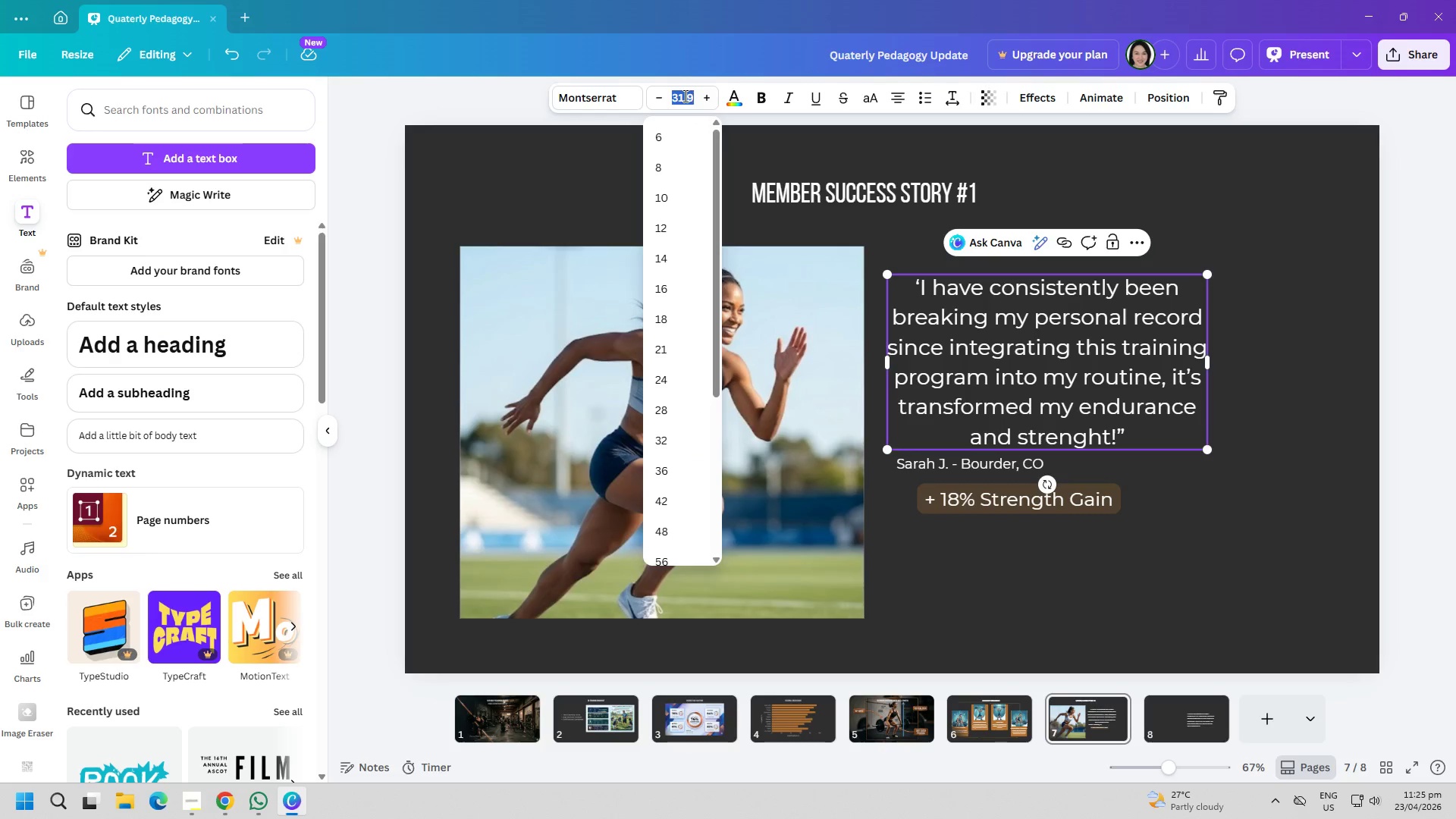 
key(3)
 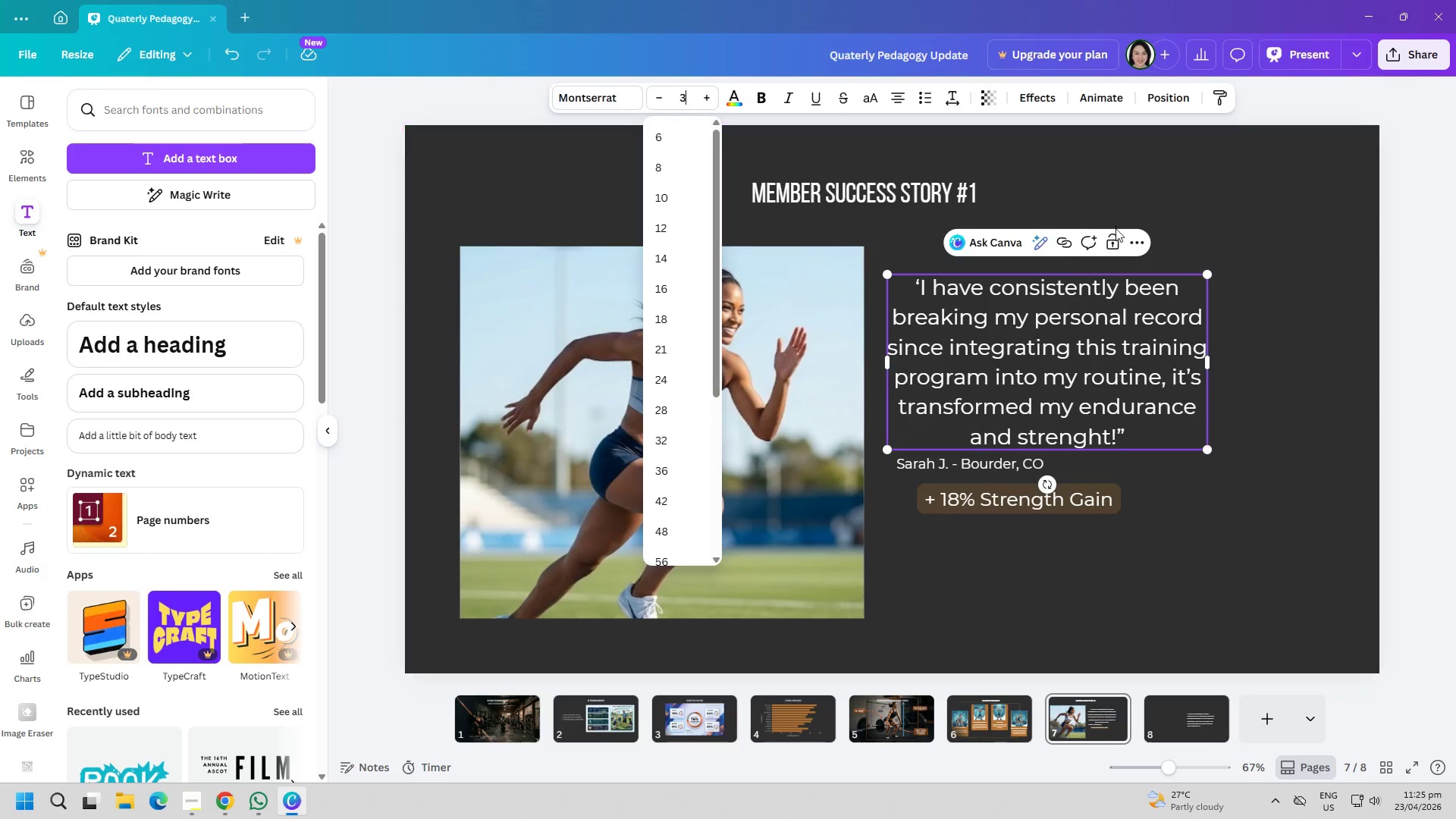 
key(0)
 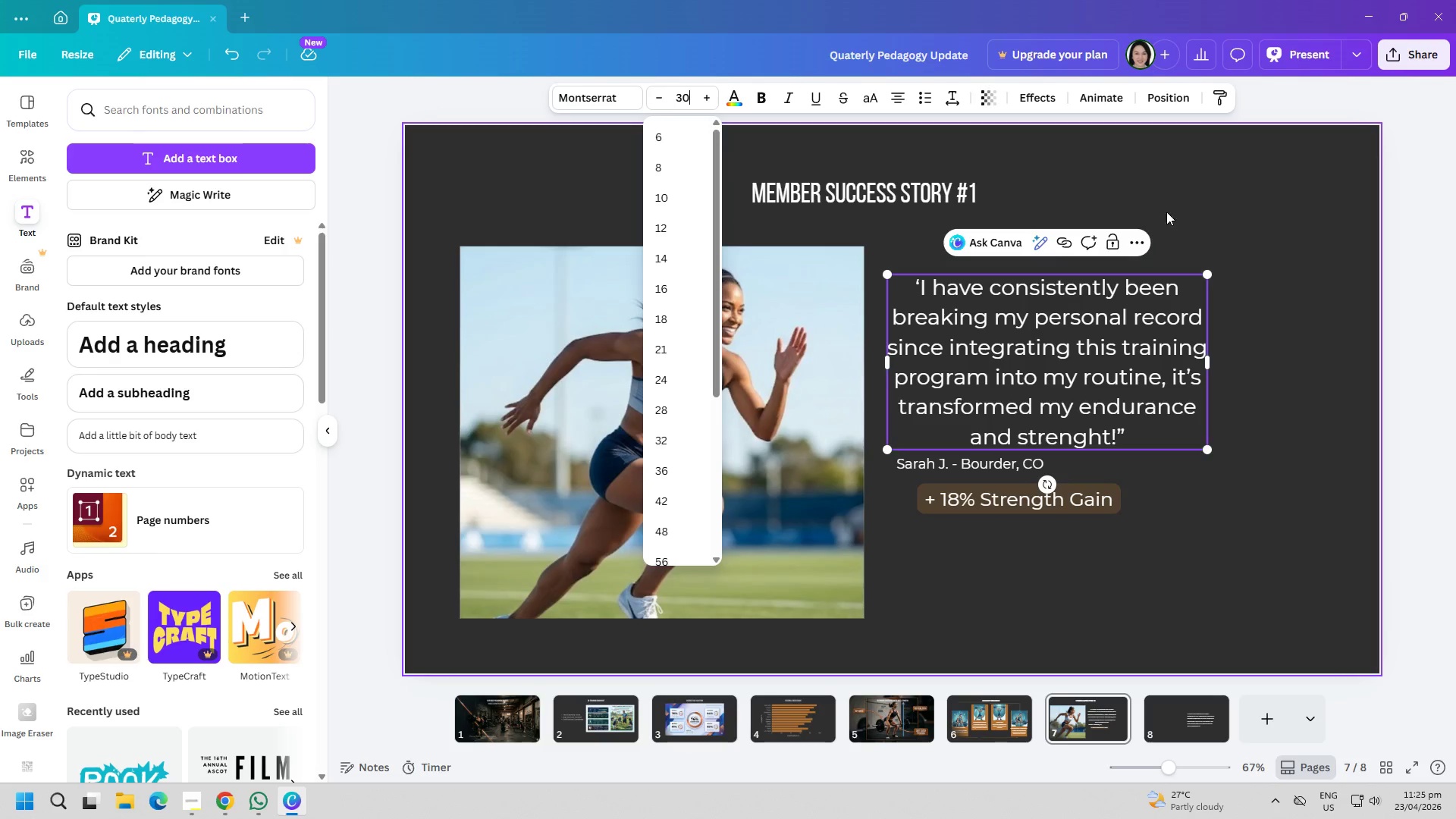 
left_click([1187, 207])
 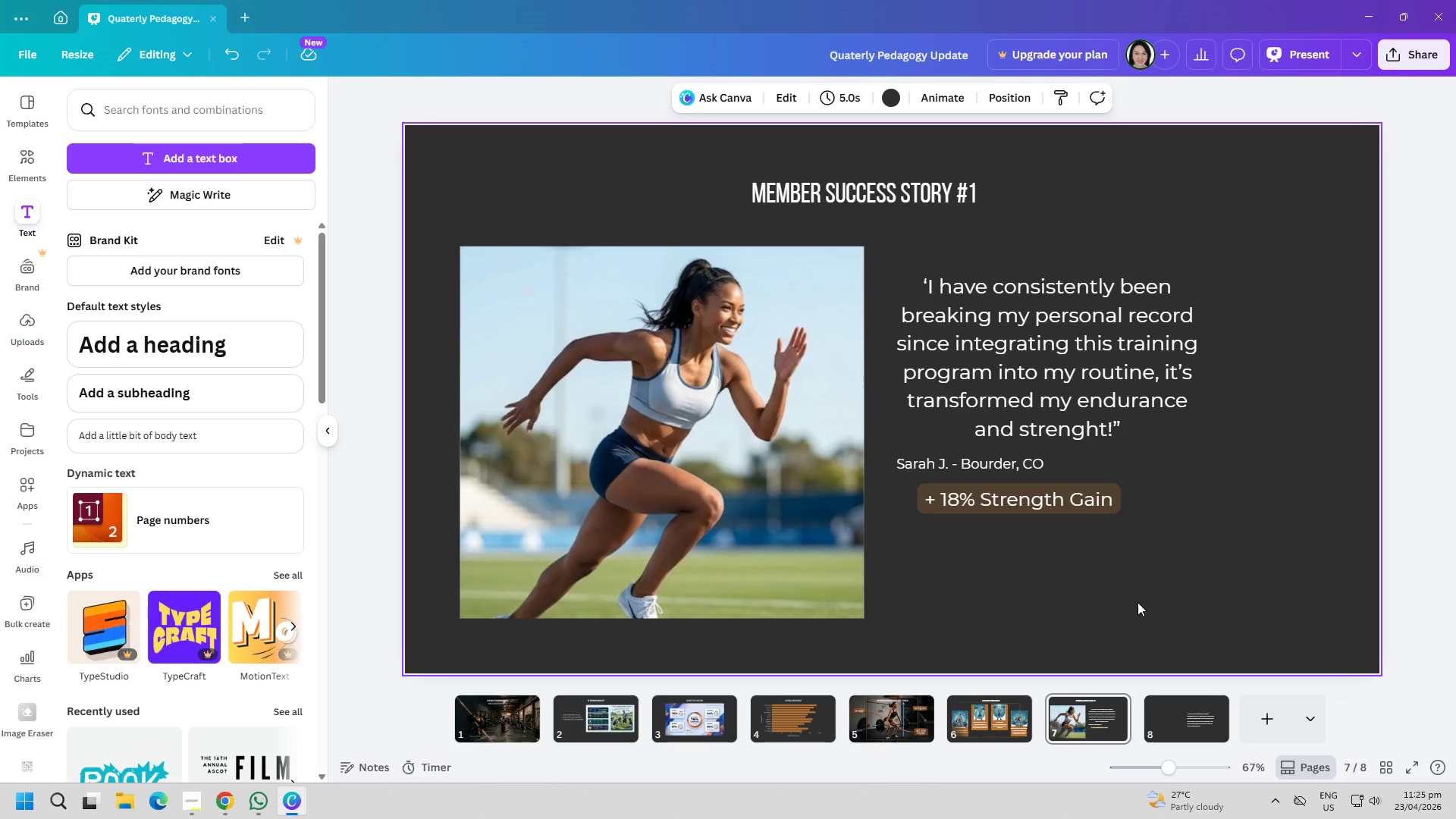 
left_click_drag(start_coordinate=[1015, 369], to_coordinate=[1010, 369])
 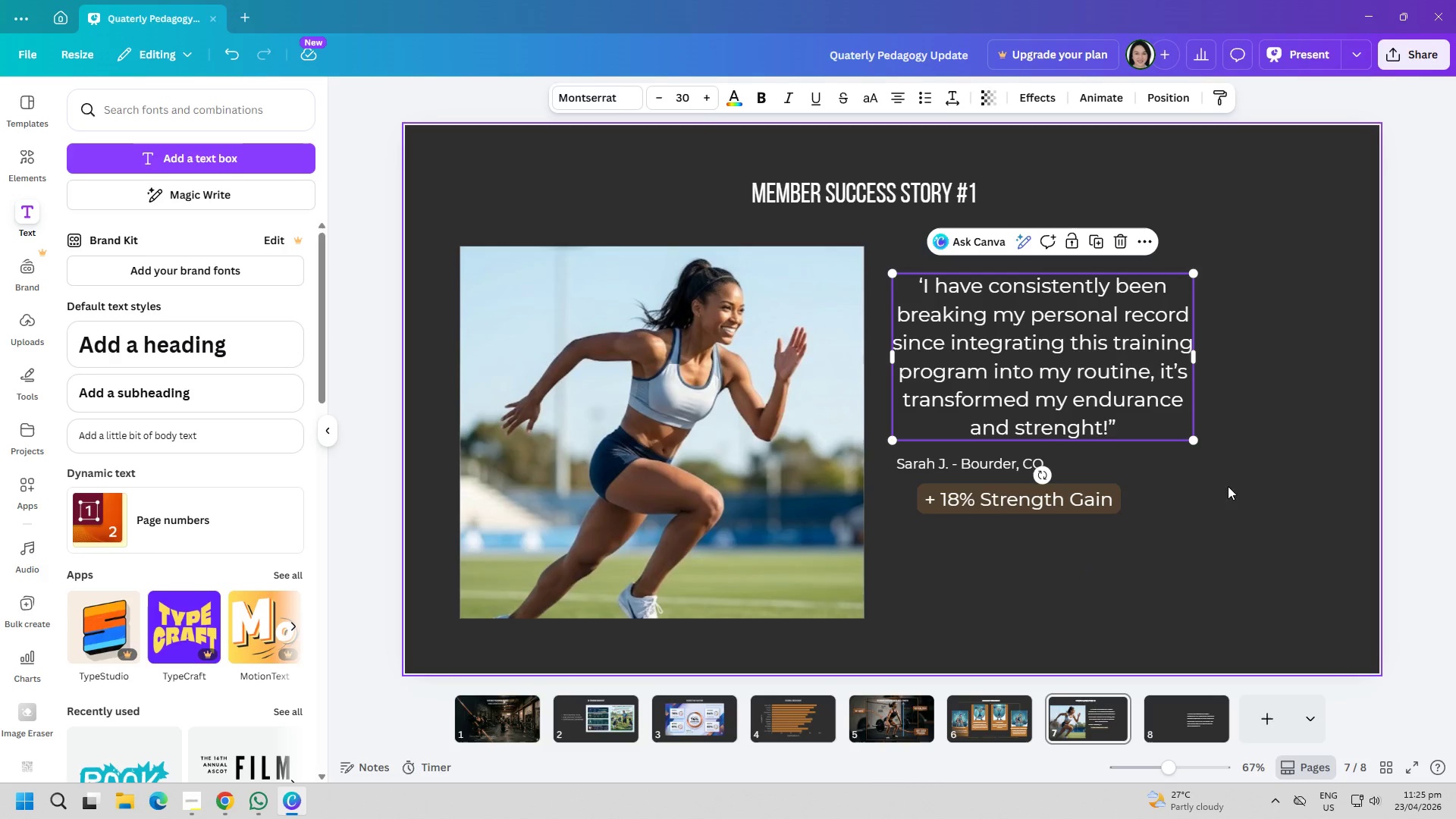 
left_click([1230, 488])
 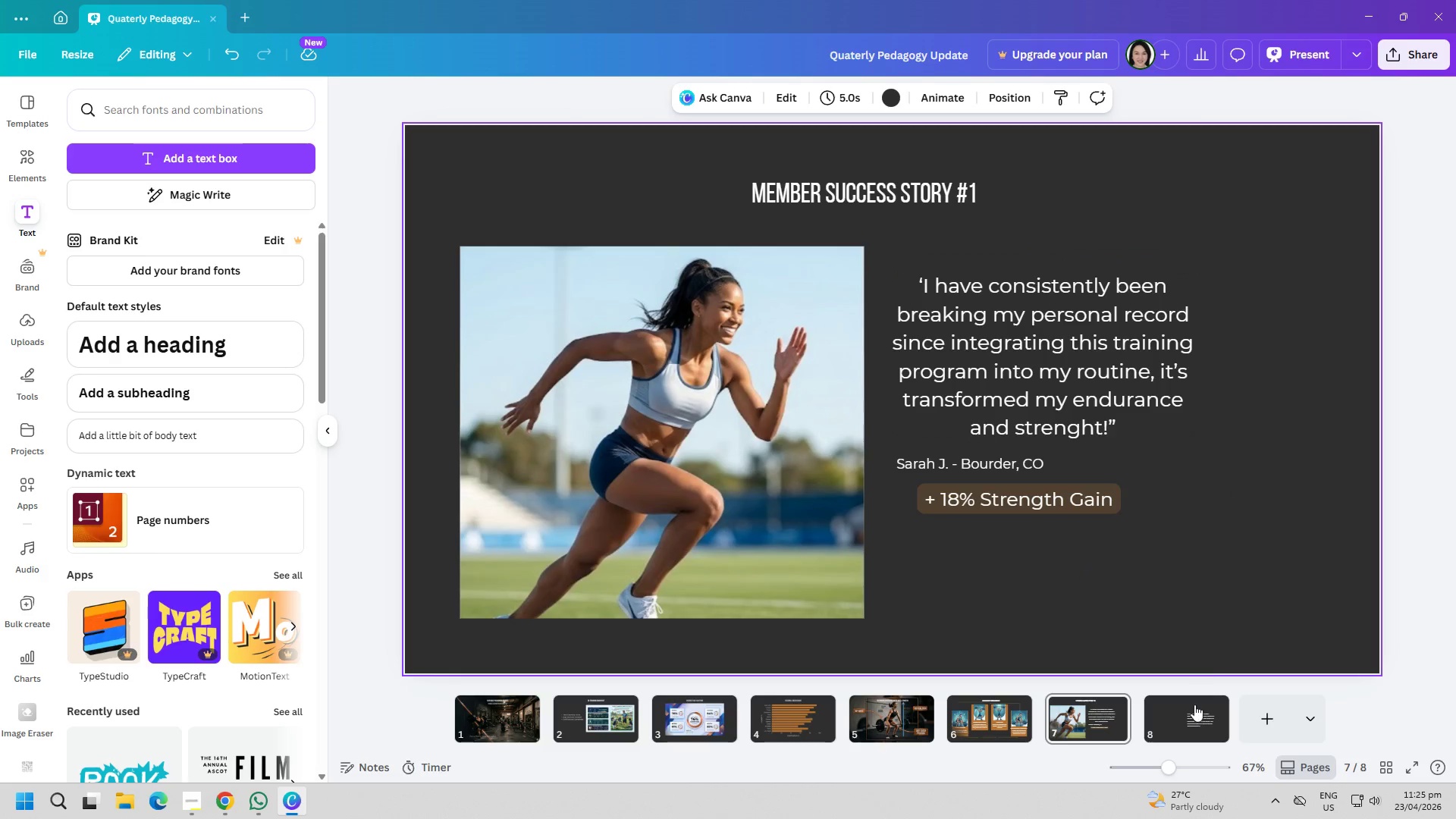 
left_click([1191, 718])
 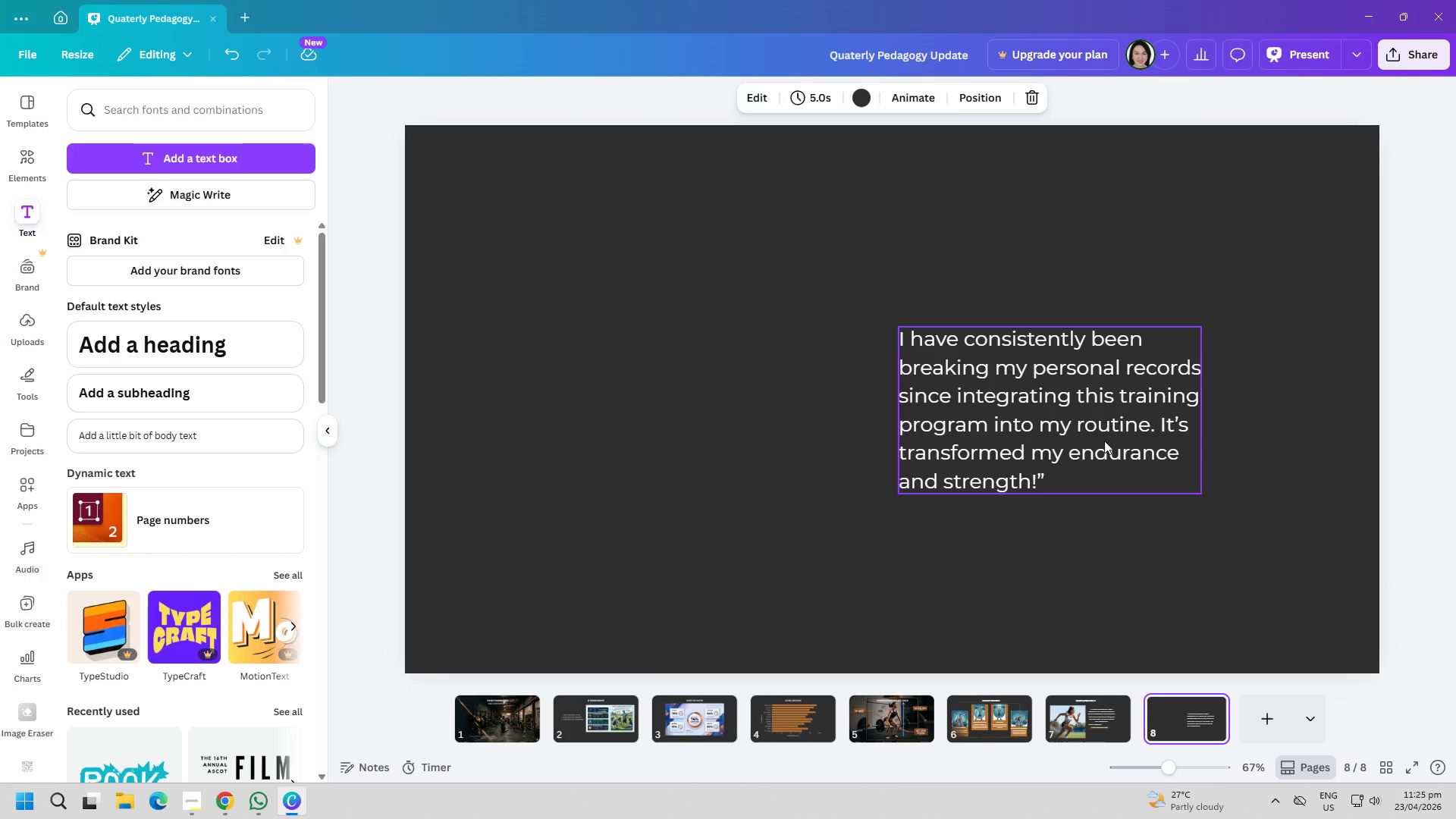 
left_click_drag(start_coordinate=[1100, 425], to_coordinate=[1091, 375])
 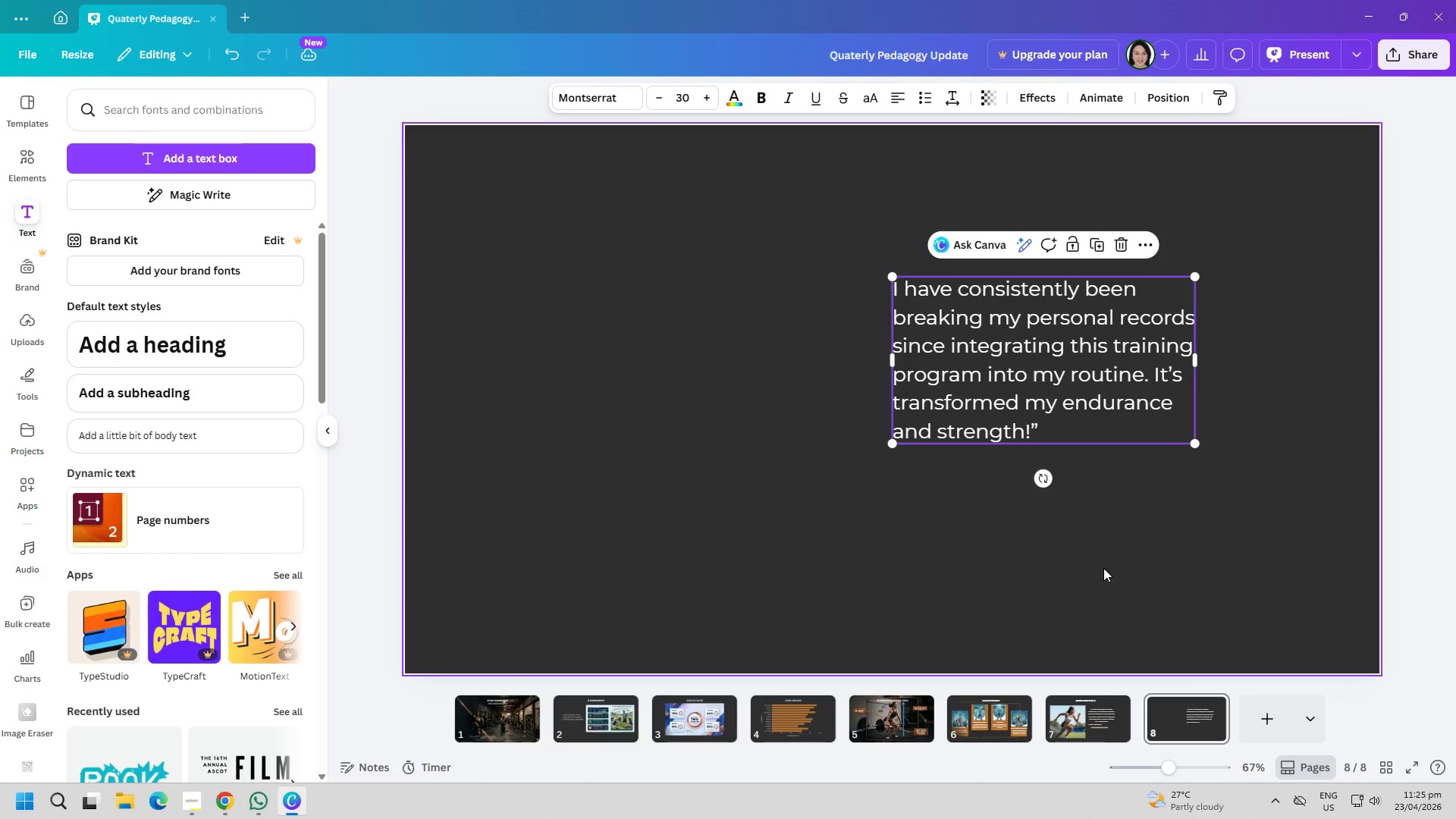 
left_click([1103, 568])
 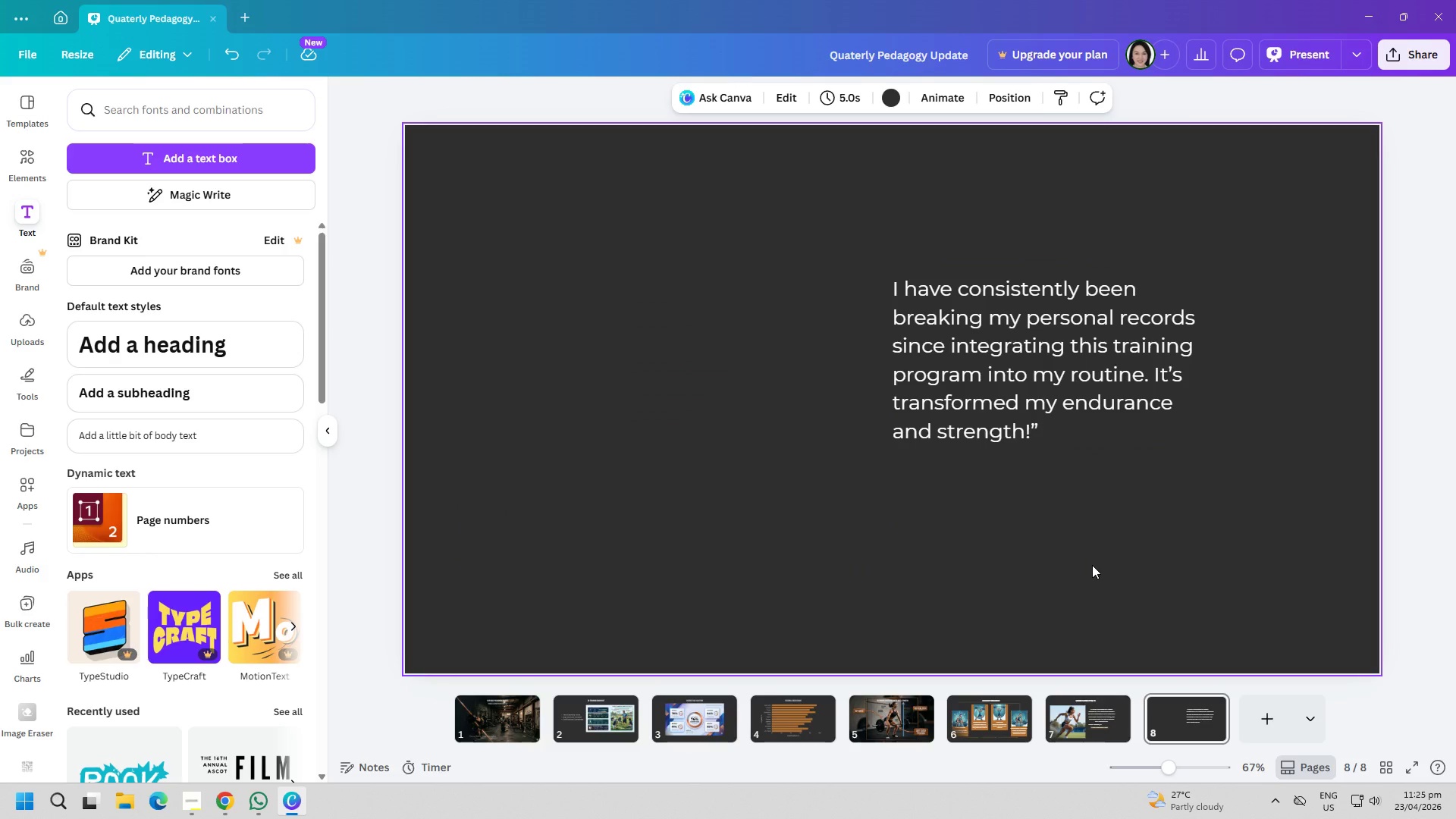 
wait(5.31)
 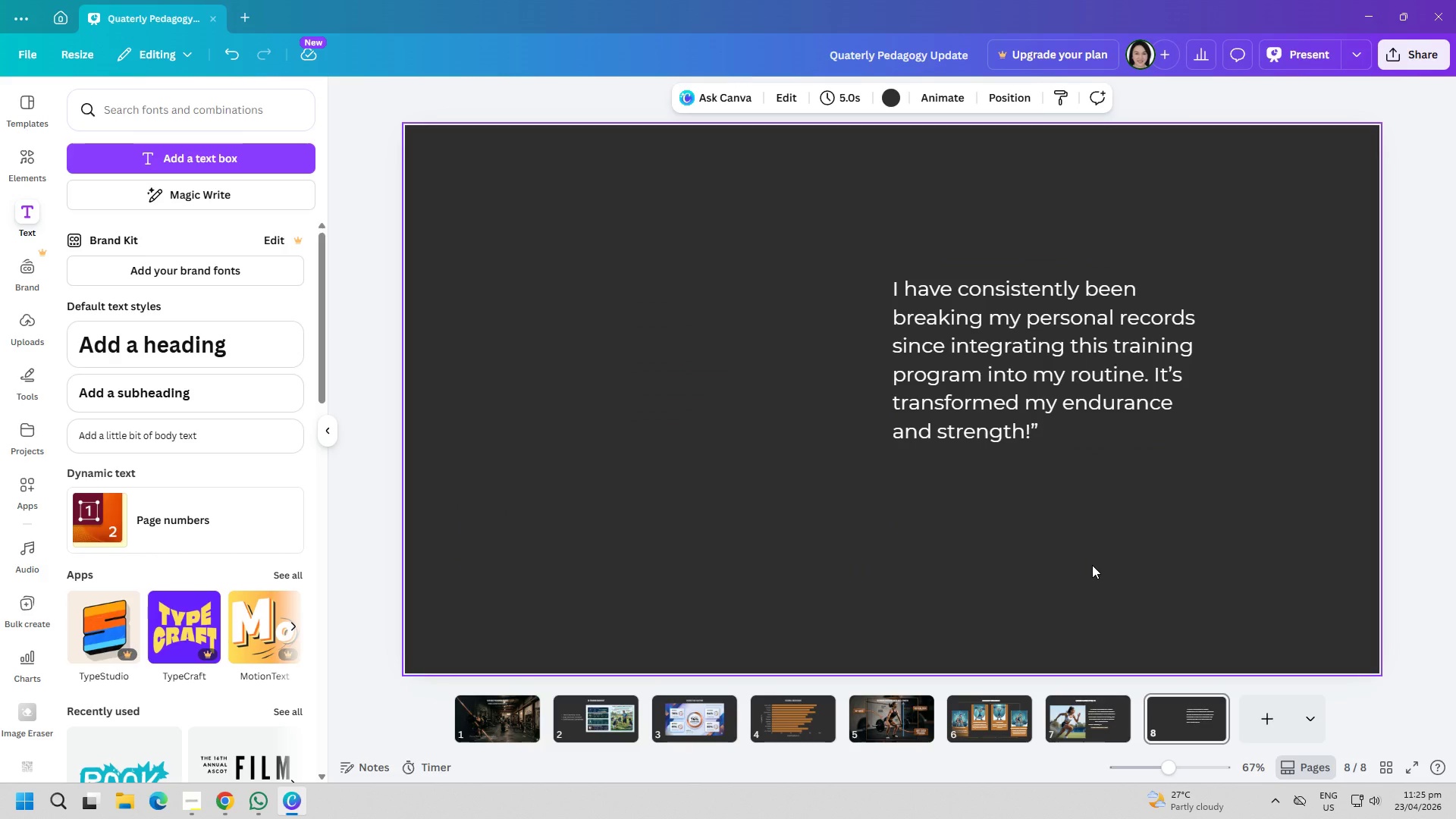 
double_click([218, 146])
 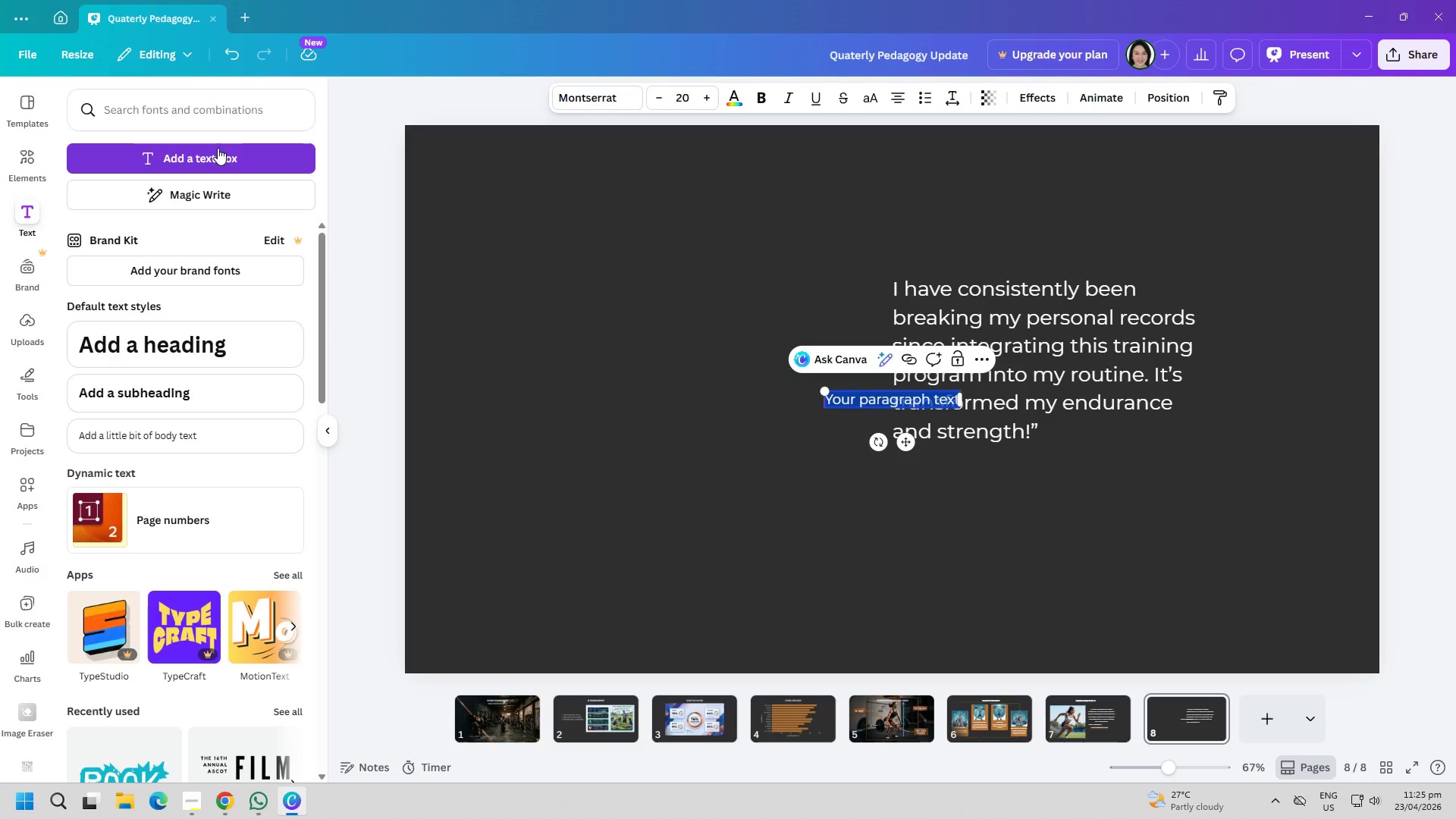 
type(Sarah j)
key(Backspace)
type(J )
key(Backspace)
type(,)
 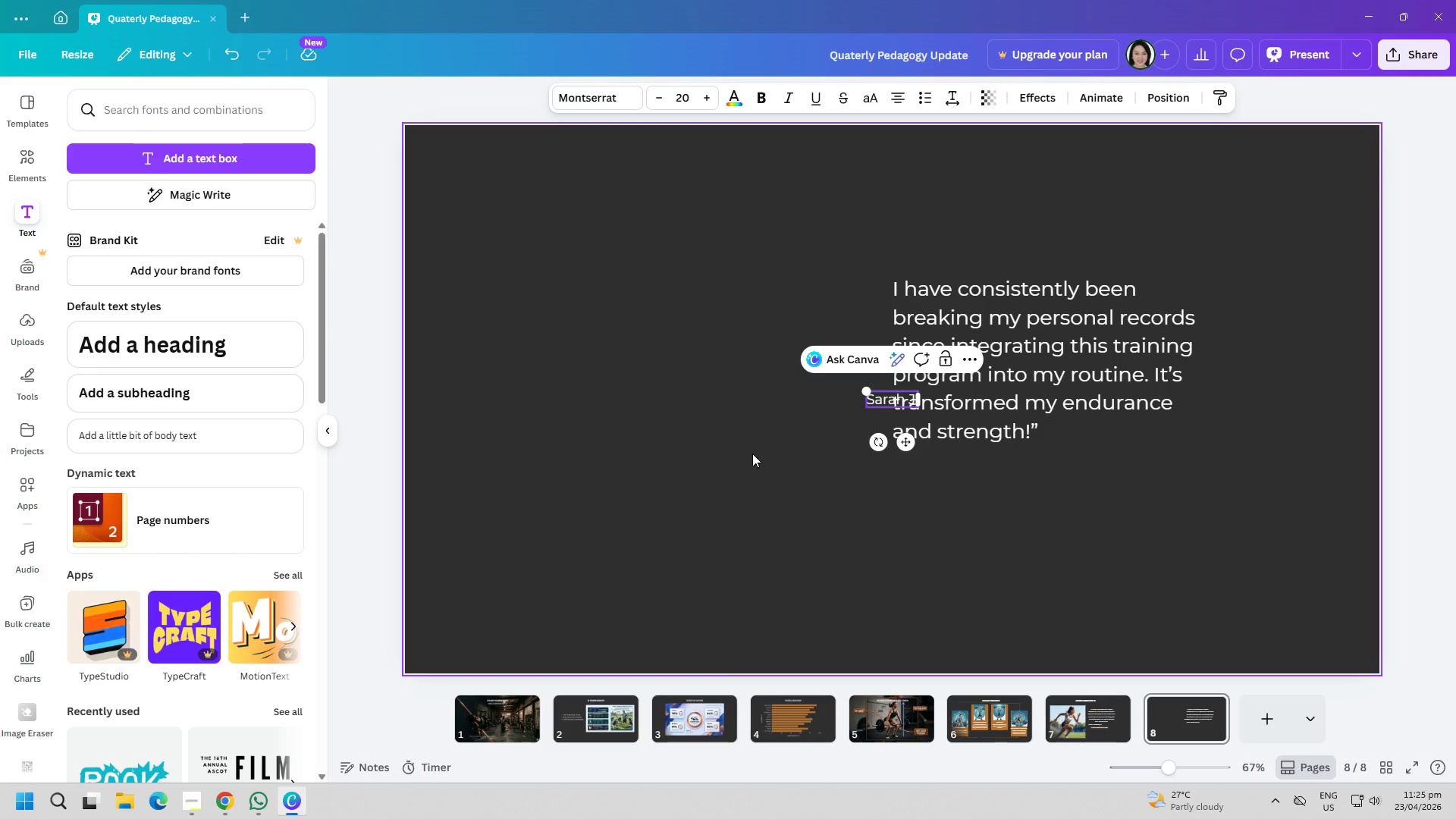 
left_click_drag(start_coordinate=[880, 401], to_coordinate=[792, 503])
 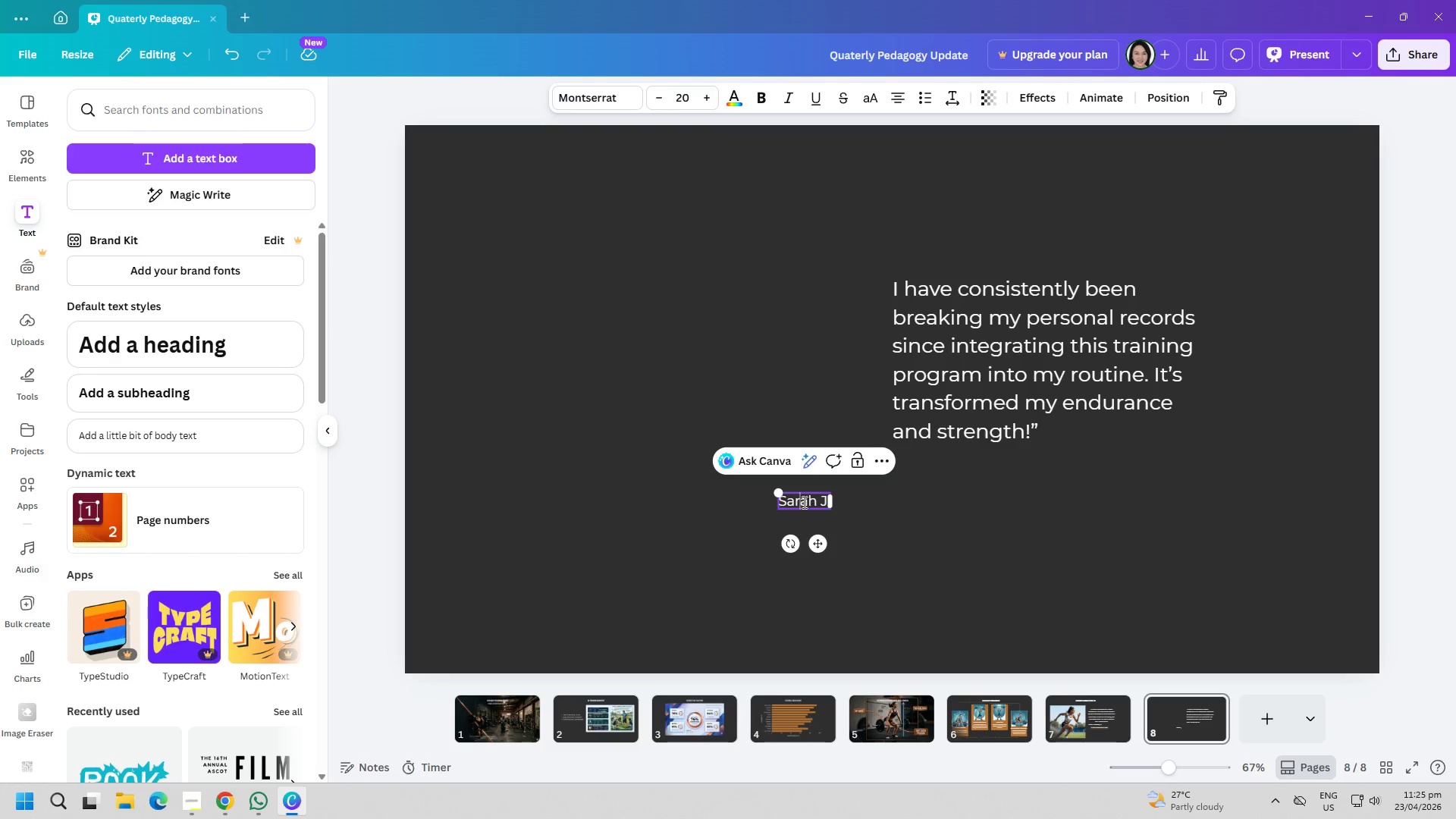 
double_click([805, 498])
 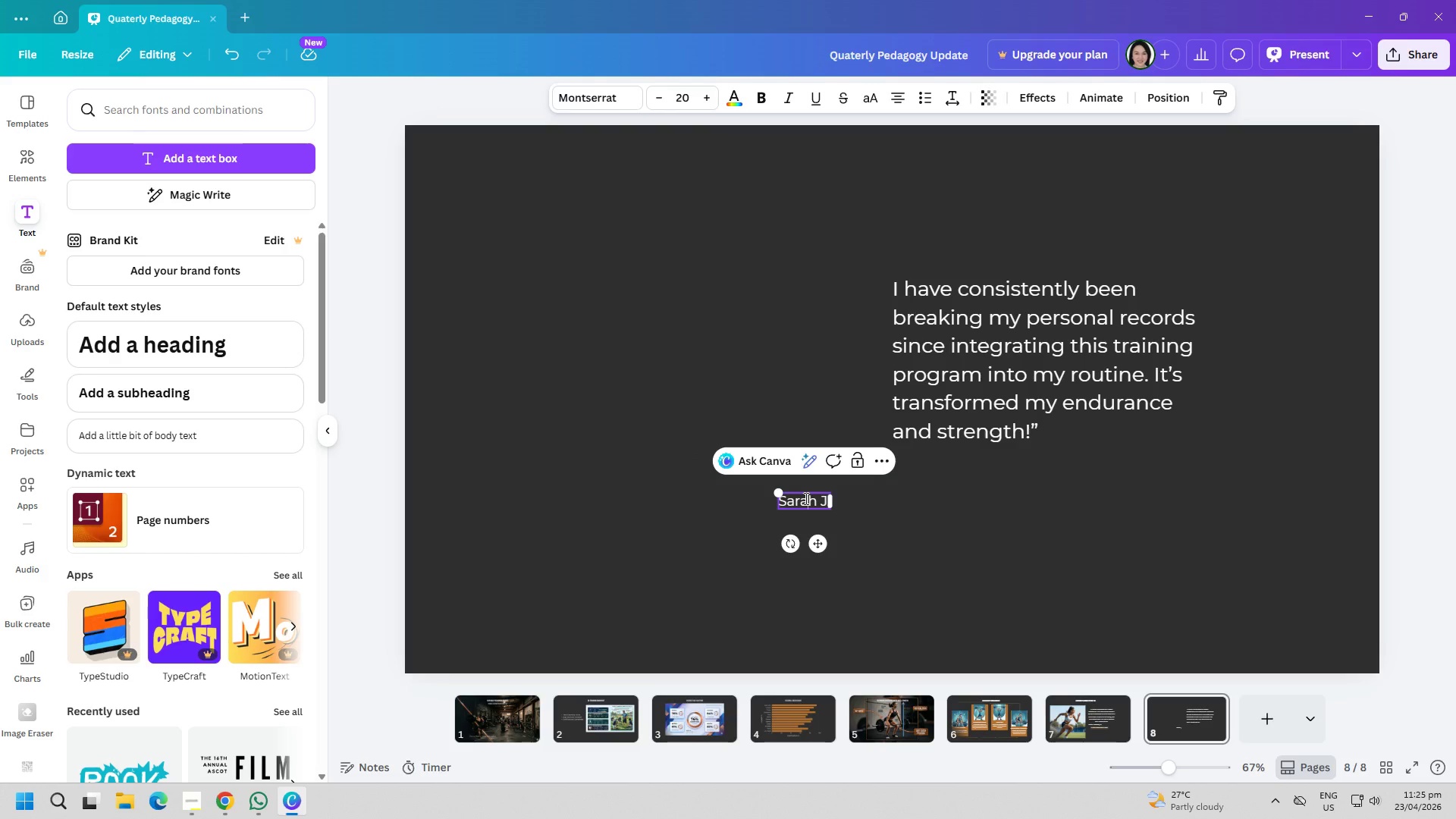 
key(ArrowRight)
 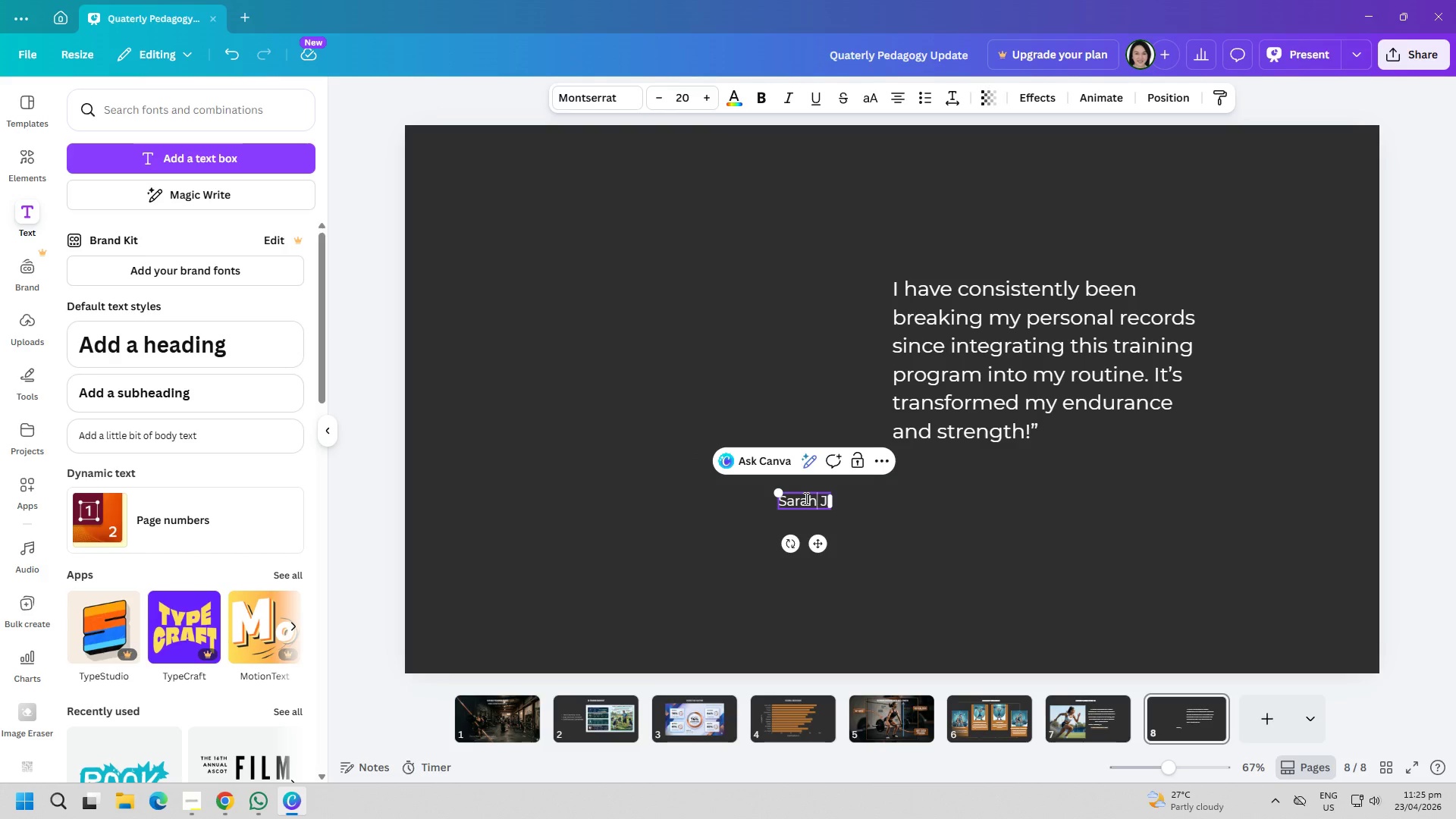 
key(ArrowRight)
 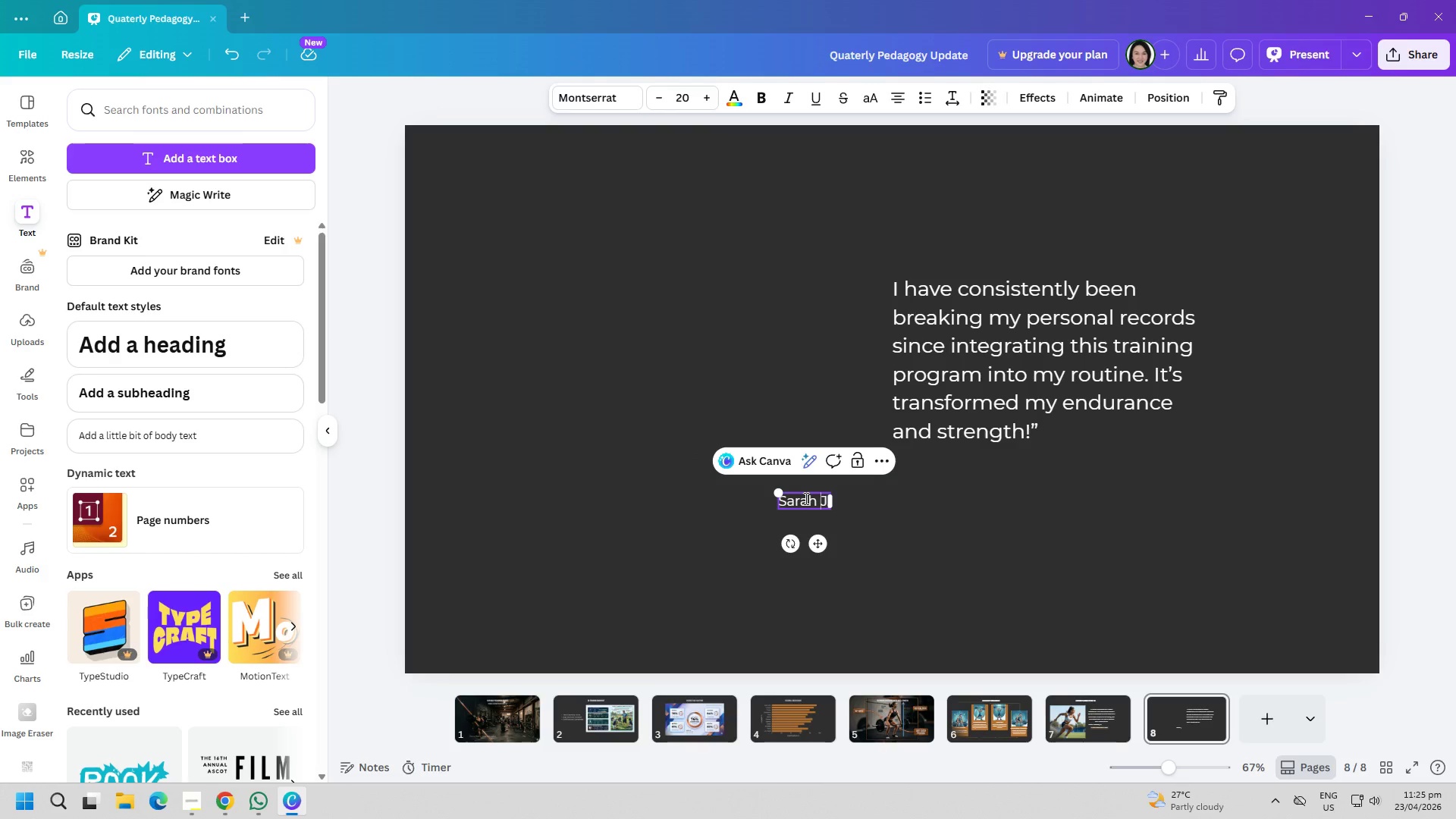 
key(ArrowRight)
 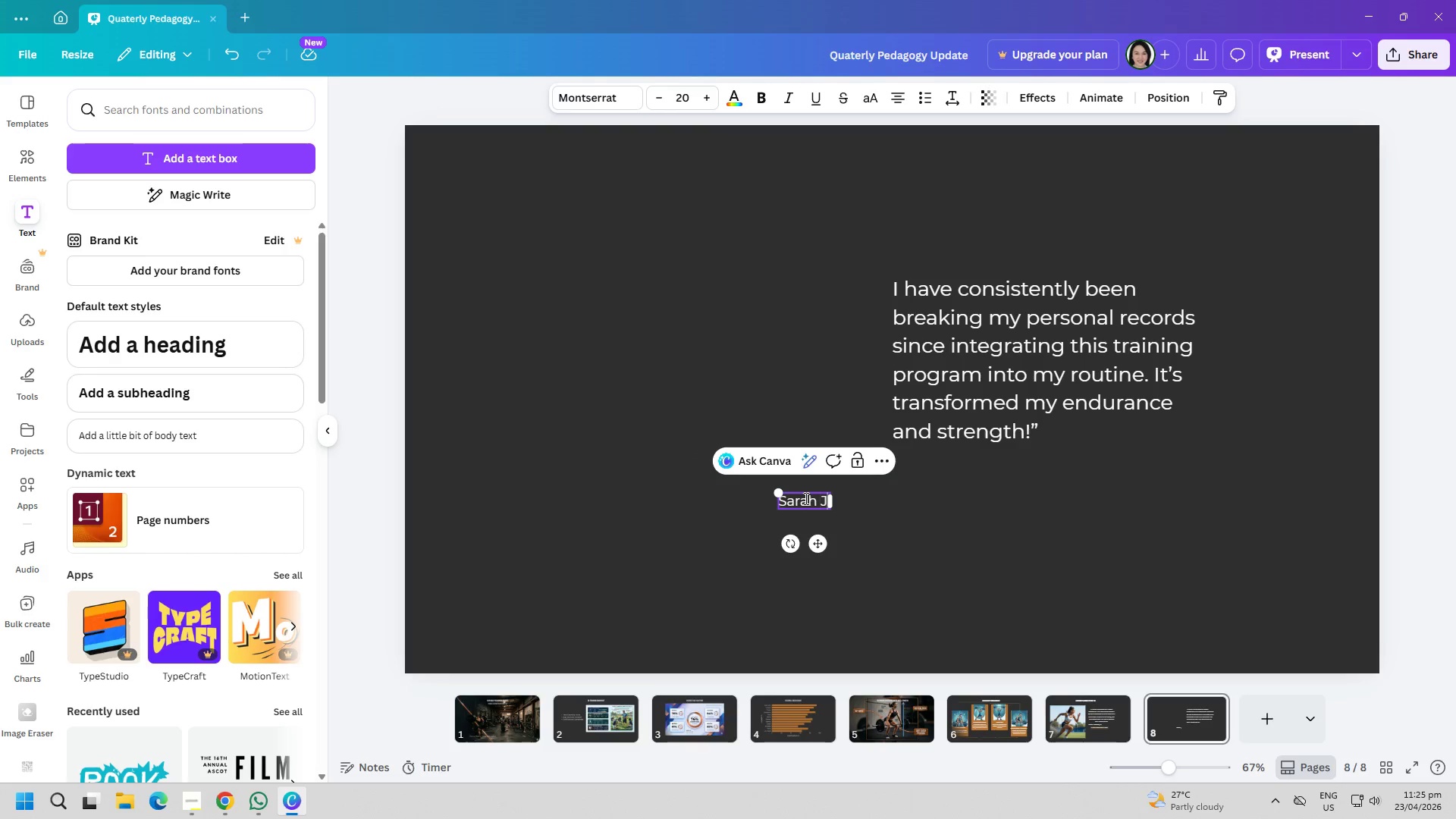 
key(ArrowRight)
 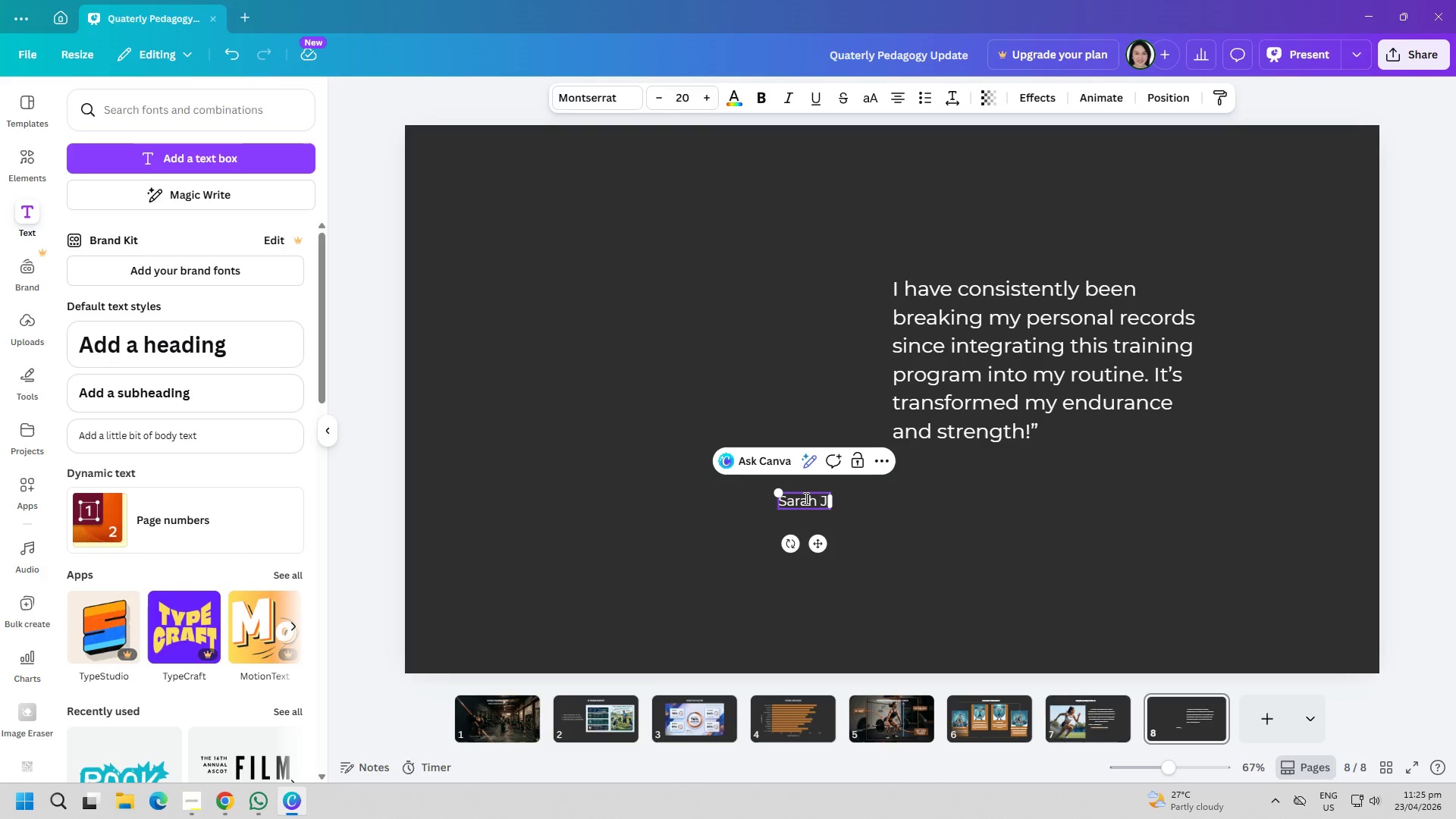 
key(Backspace)
 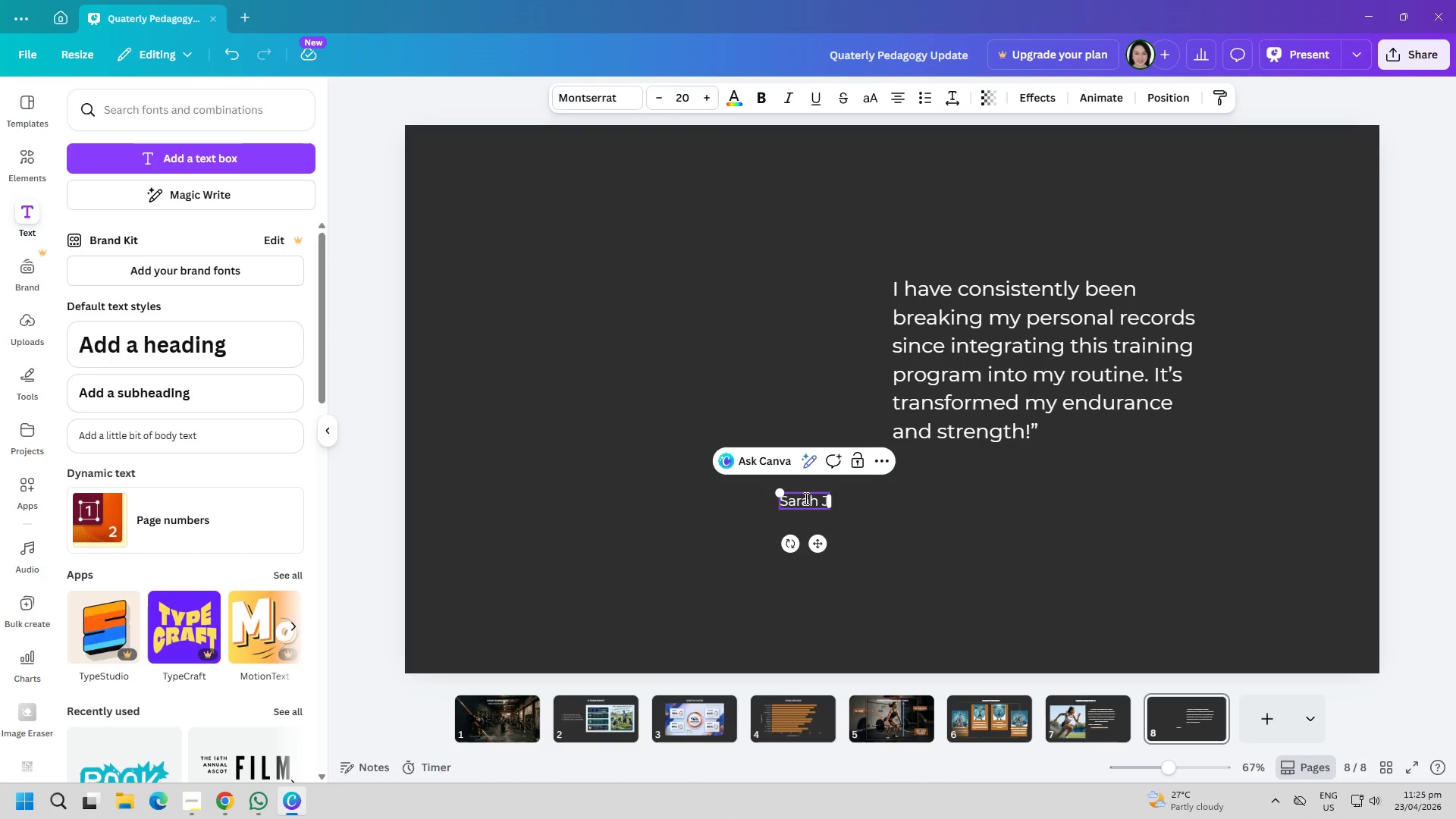 
key(Period)
 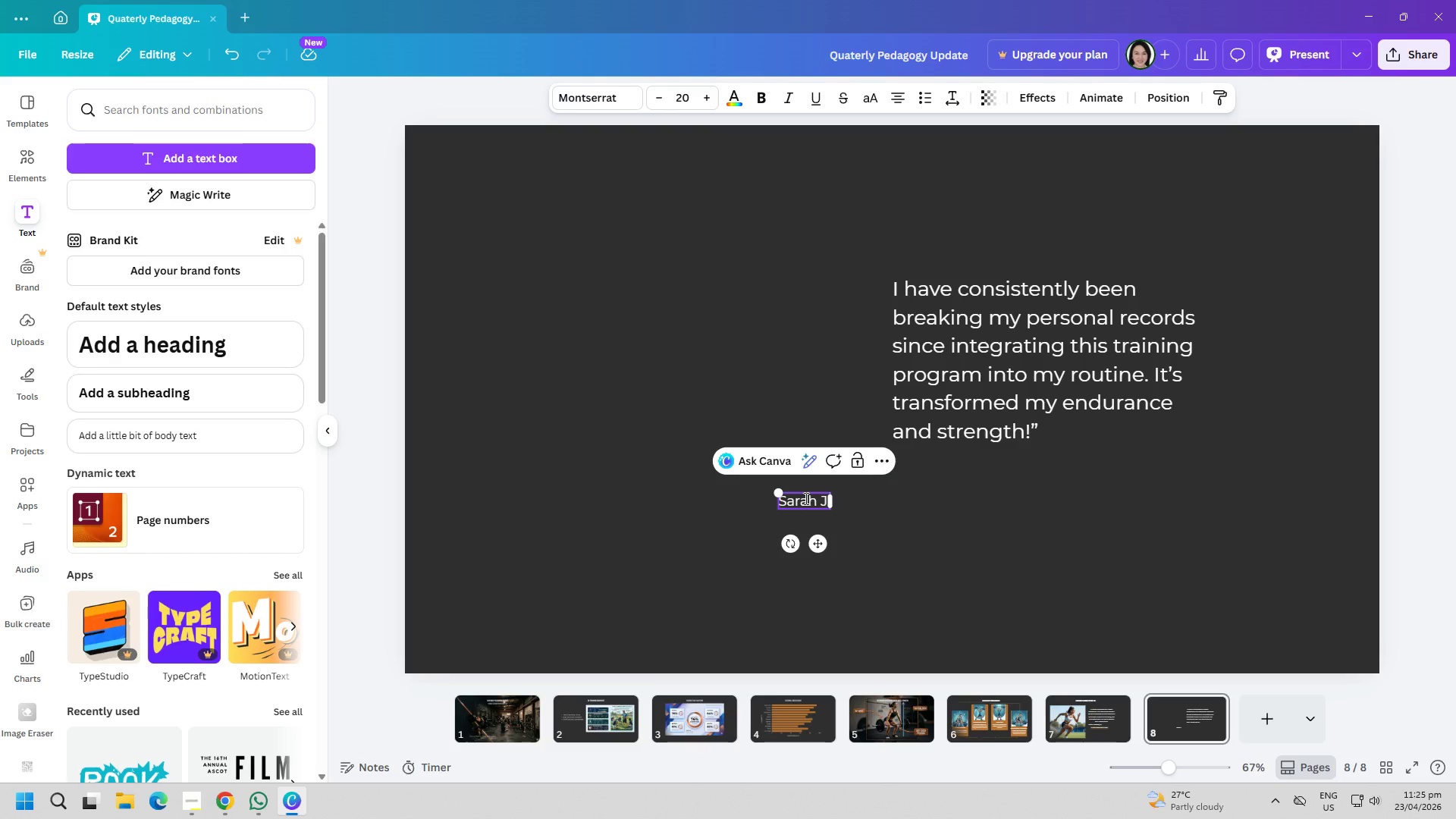 
key(Space)
 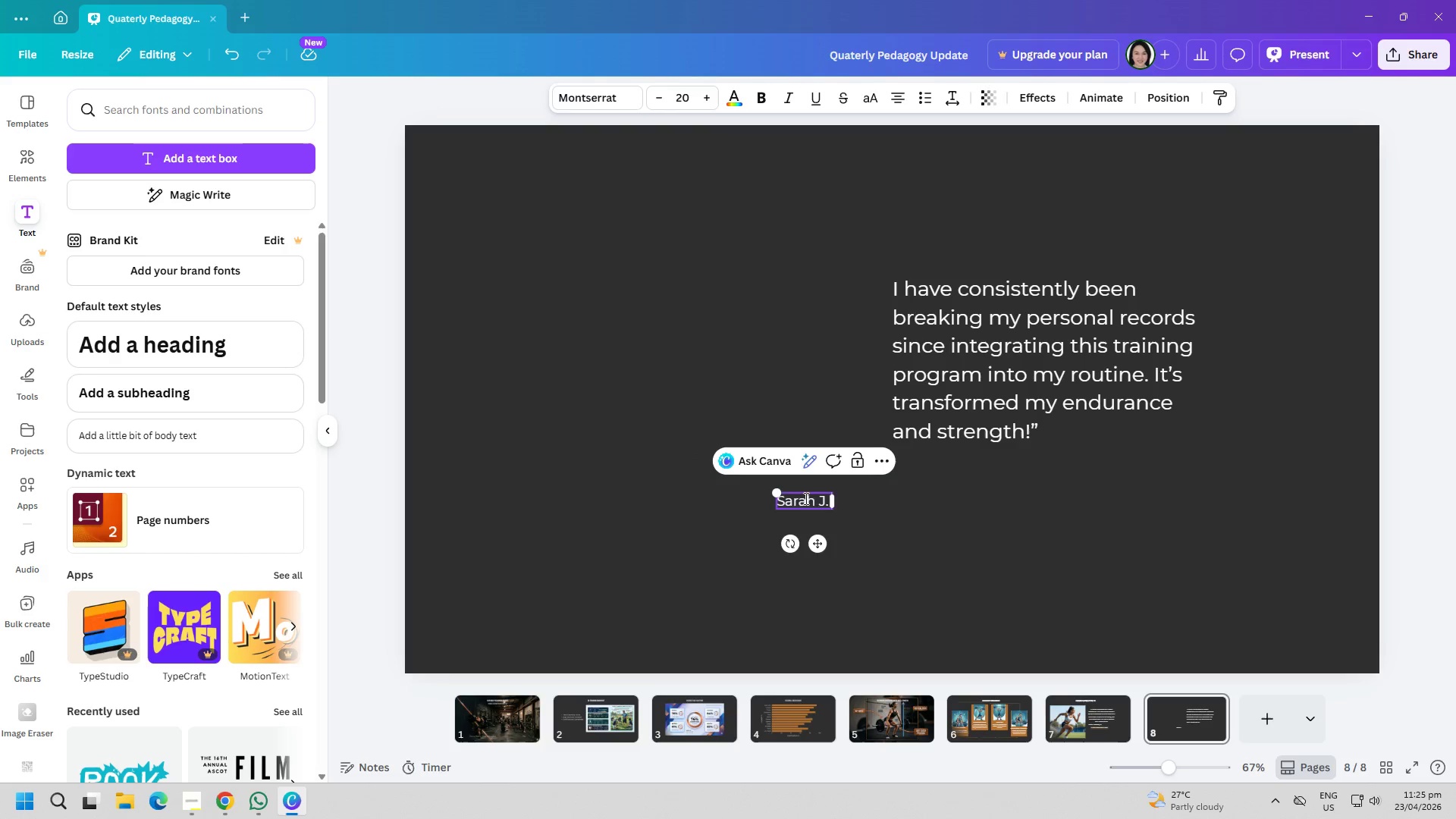 
key(Minus)
 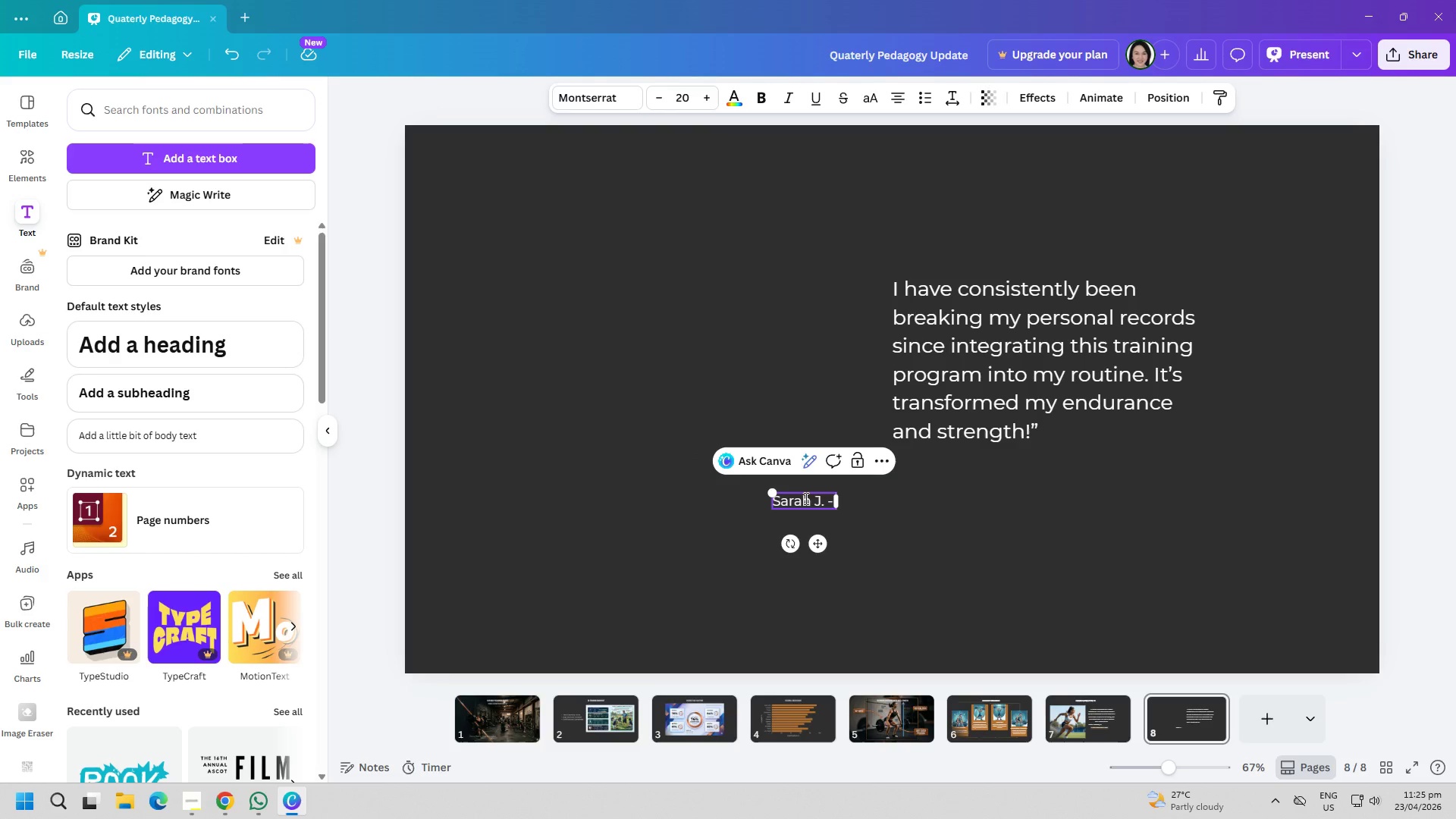 
key(Space)
 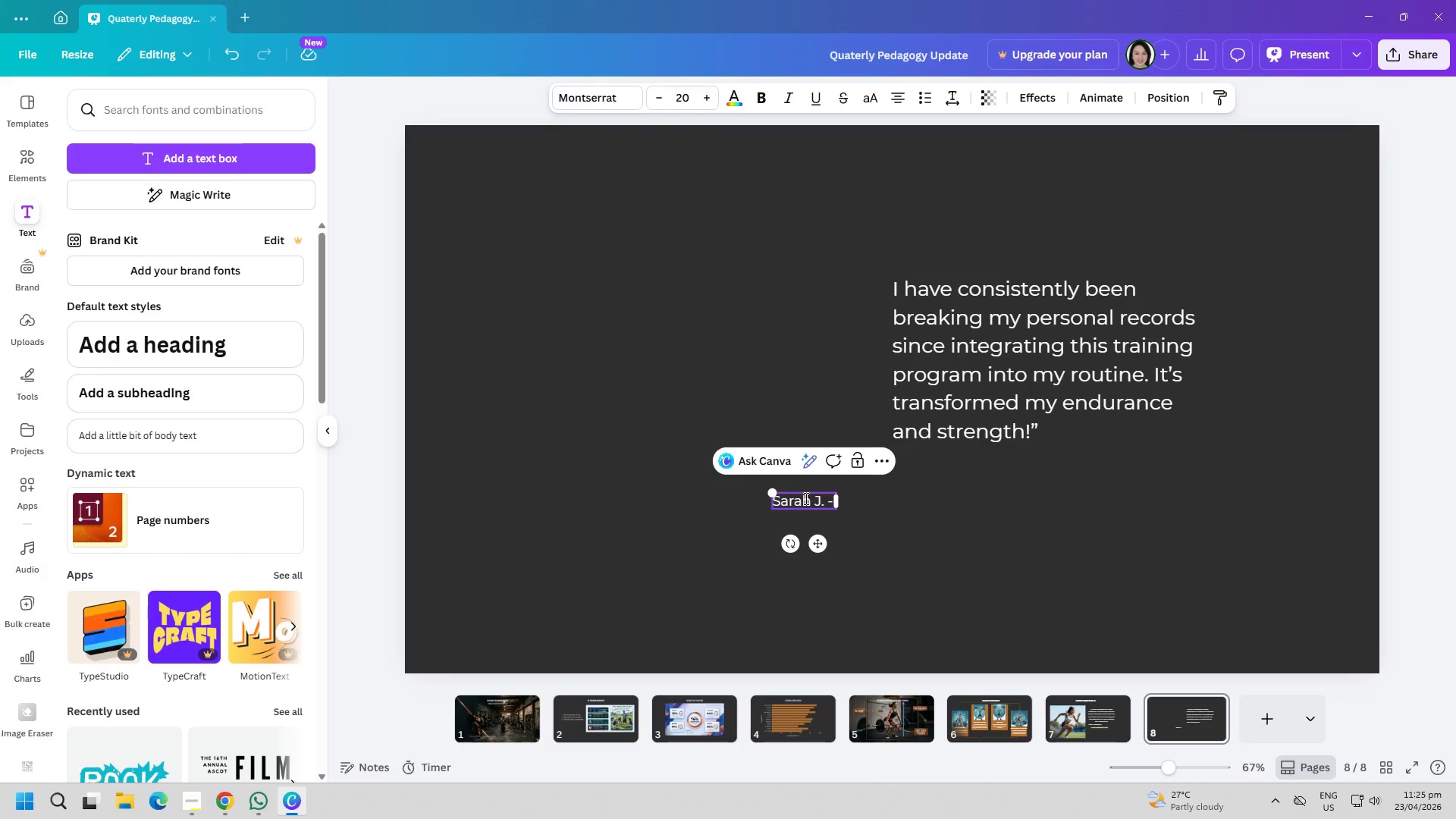 
key(CapsLock)
 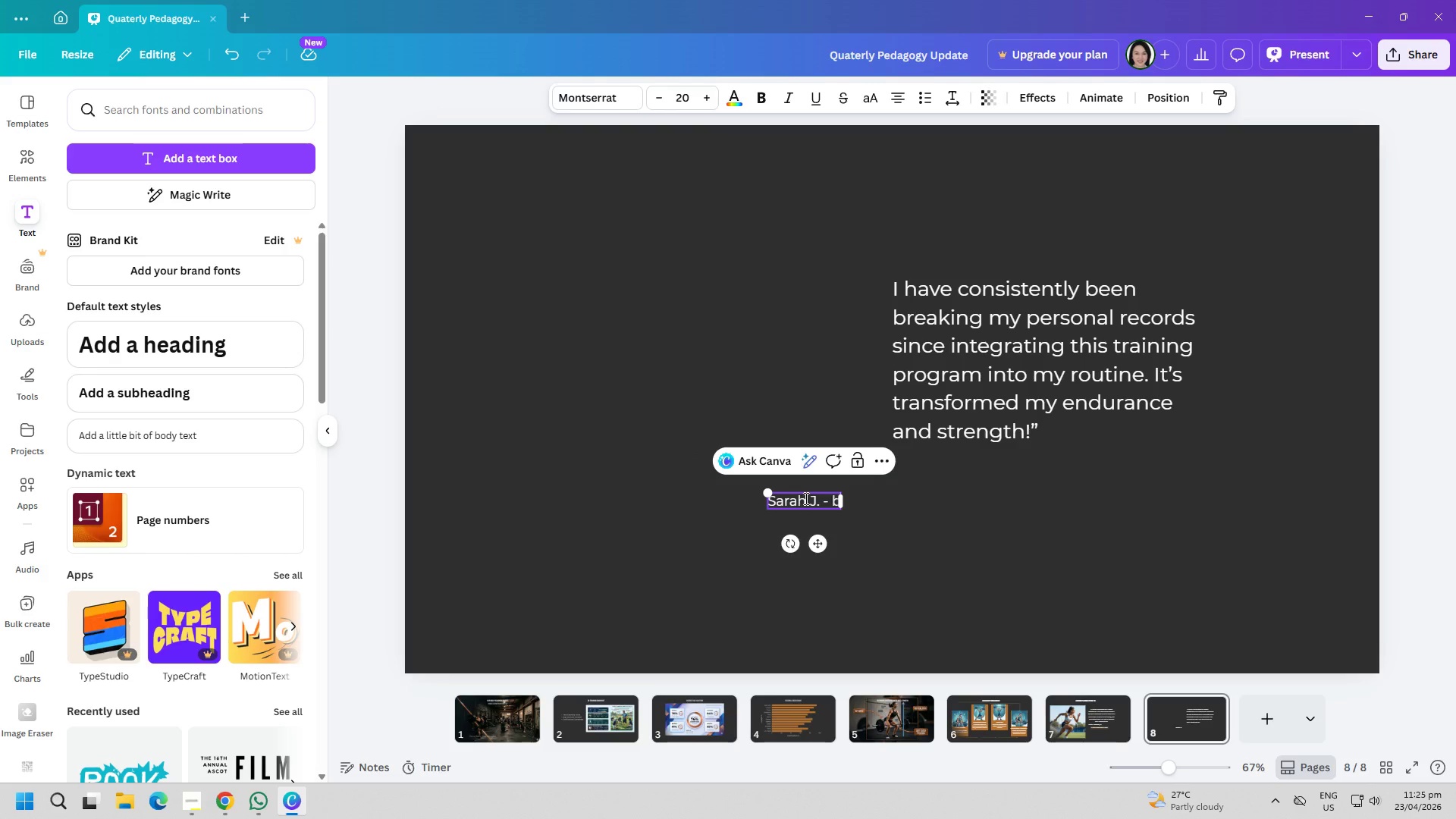 
key(B)
 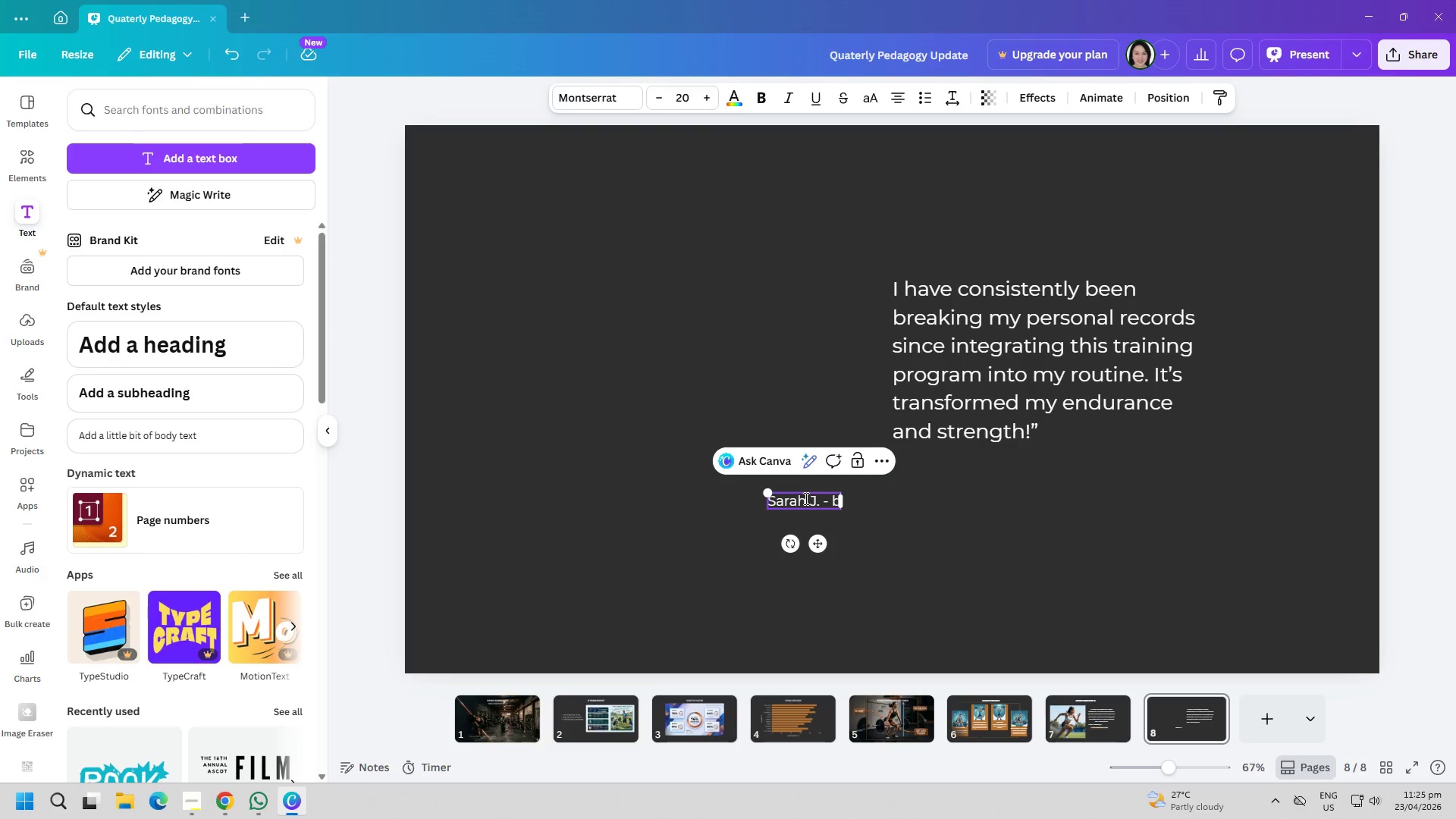 
key(CapsLock)
 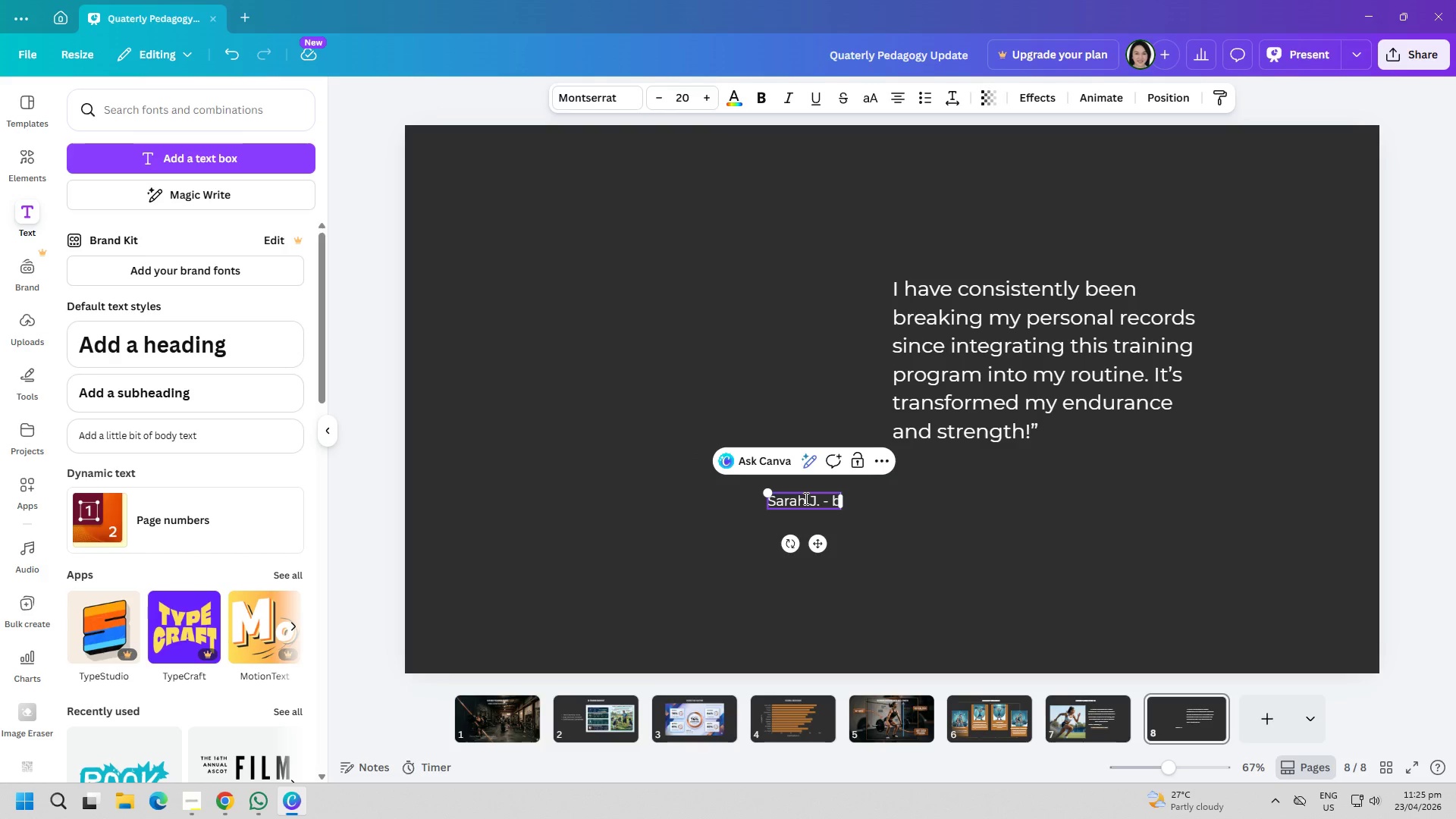 
type(OULDER, co)
key(Backspace)
key(Backspace)
type(CO)
 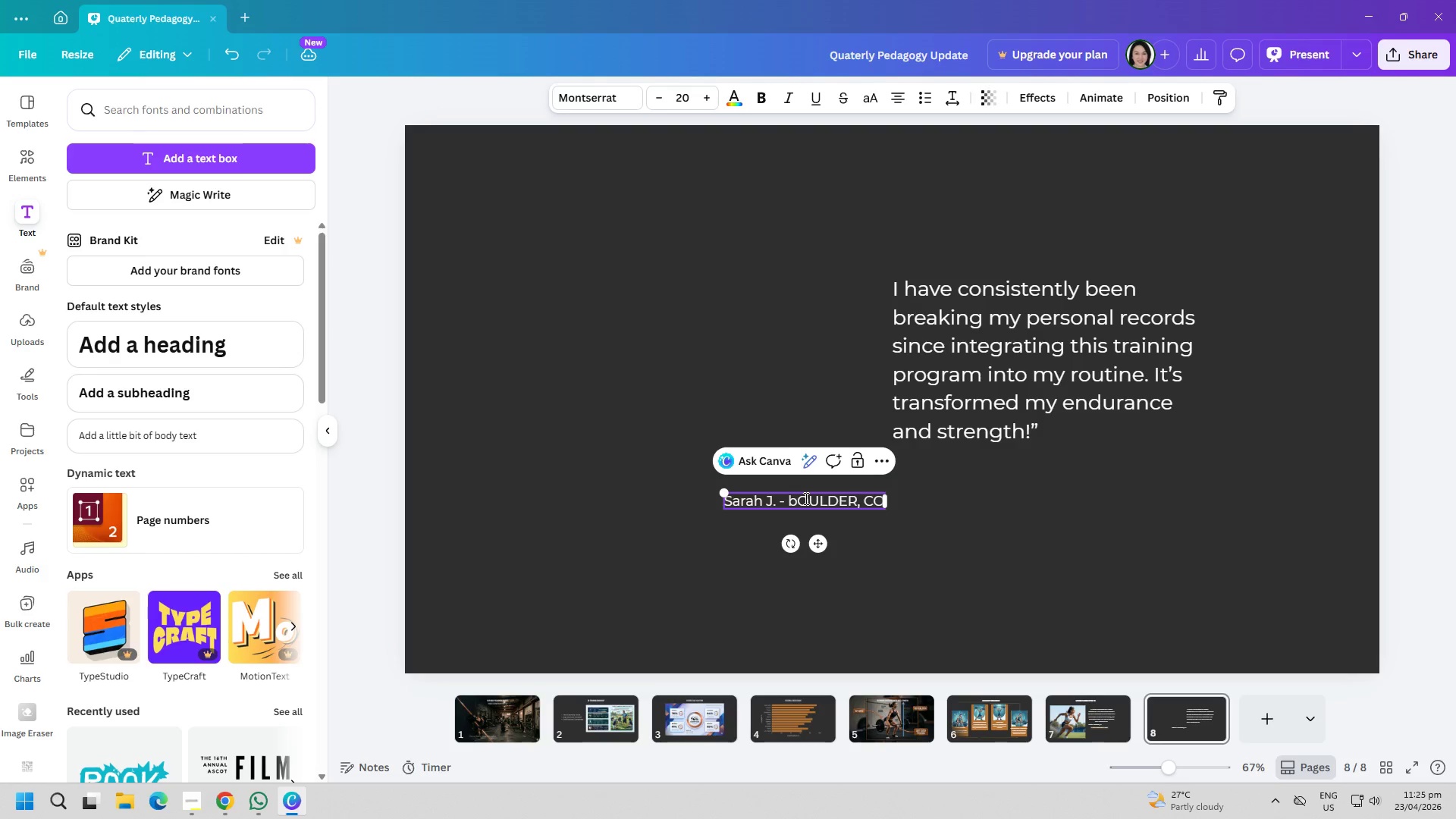 
key(ArrowLeft)
 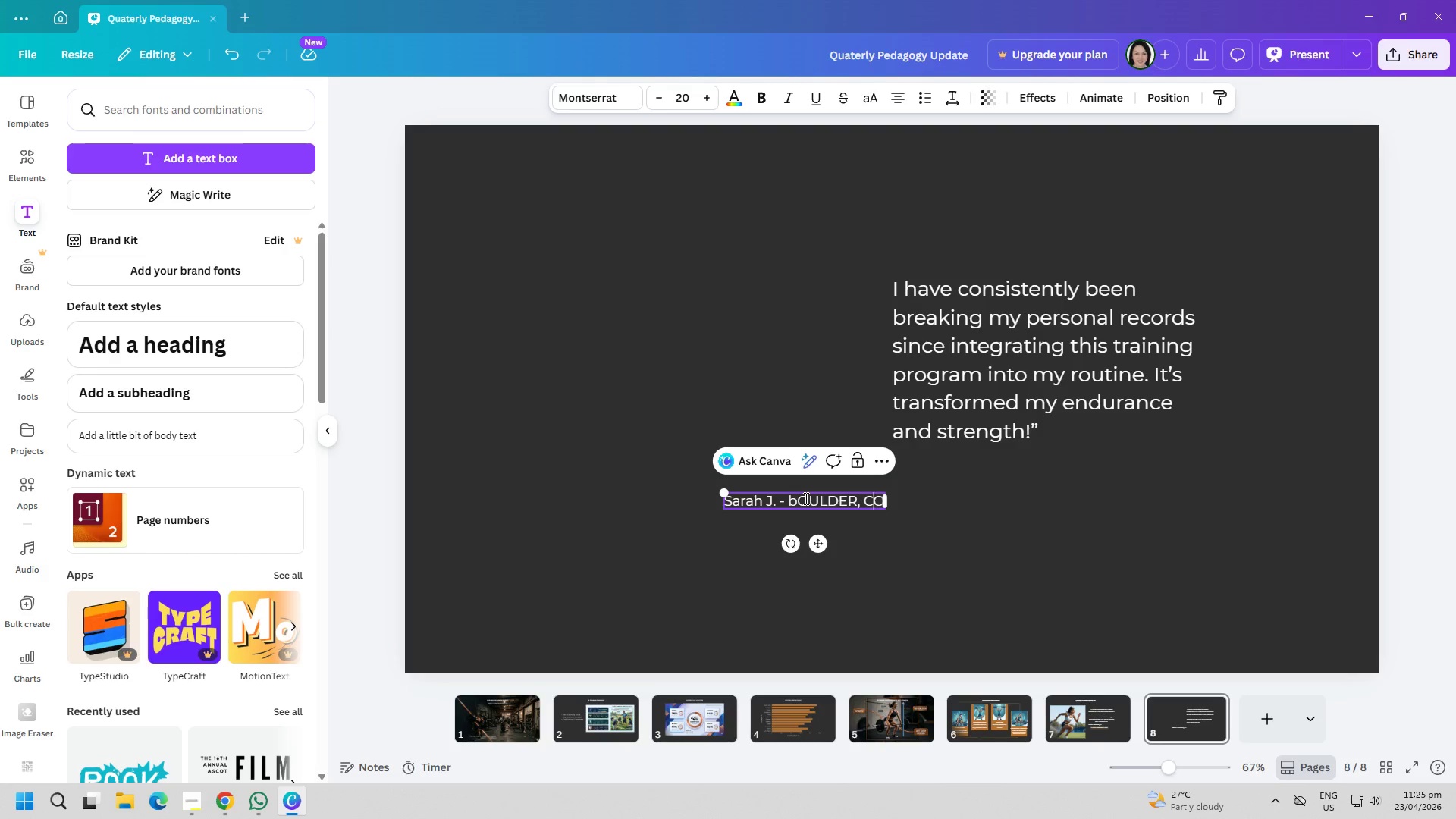 
key(ArrowLeft)
 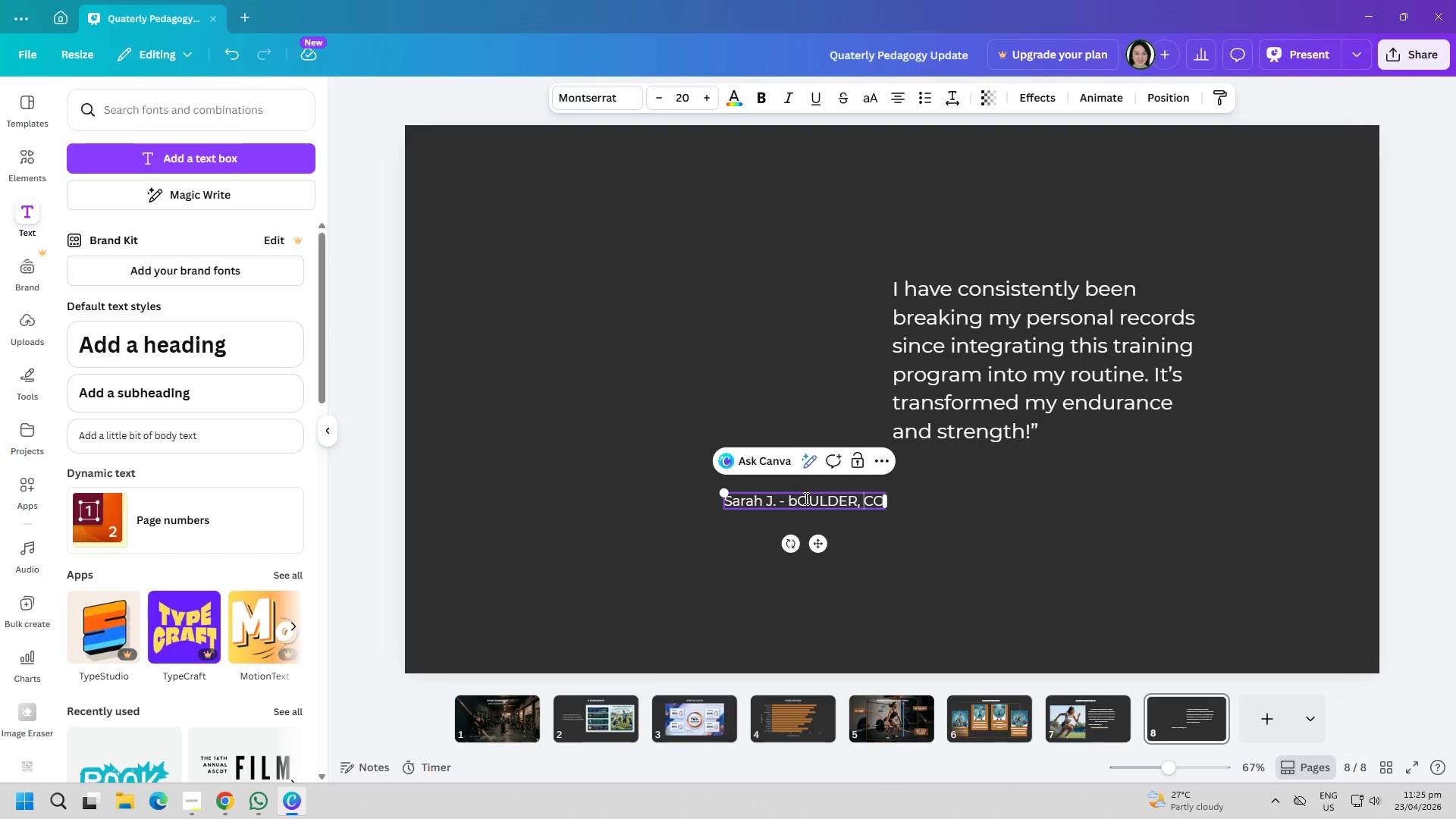 
key(ArrowLeft)
 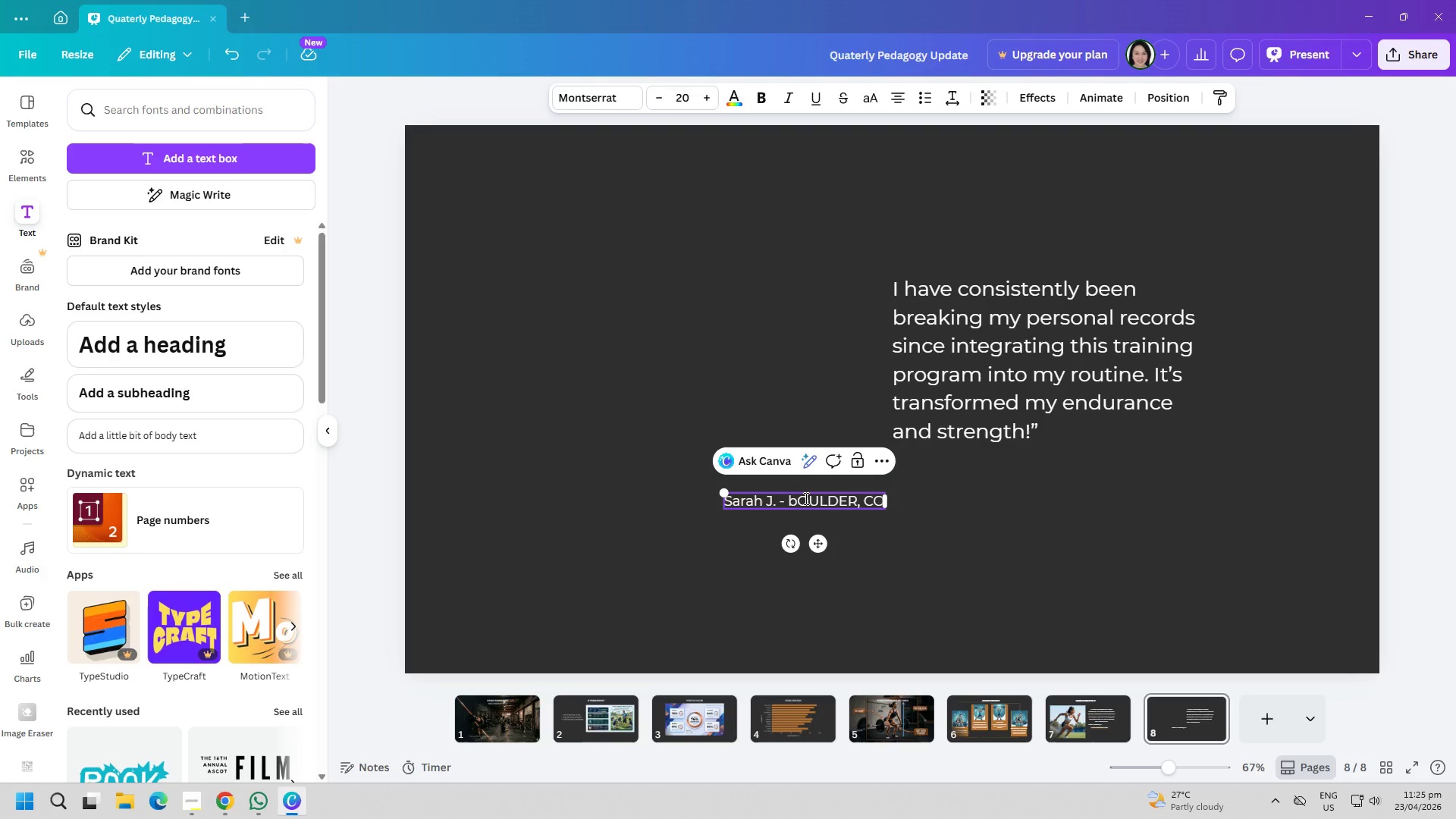 
key(ArrowLeft)
 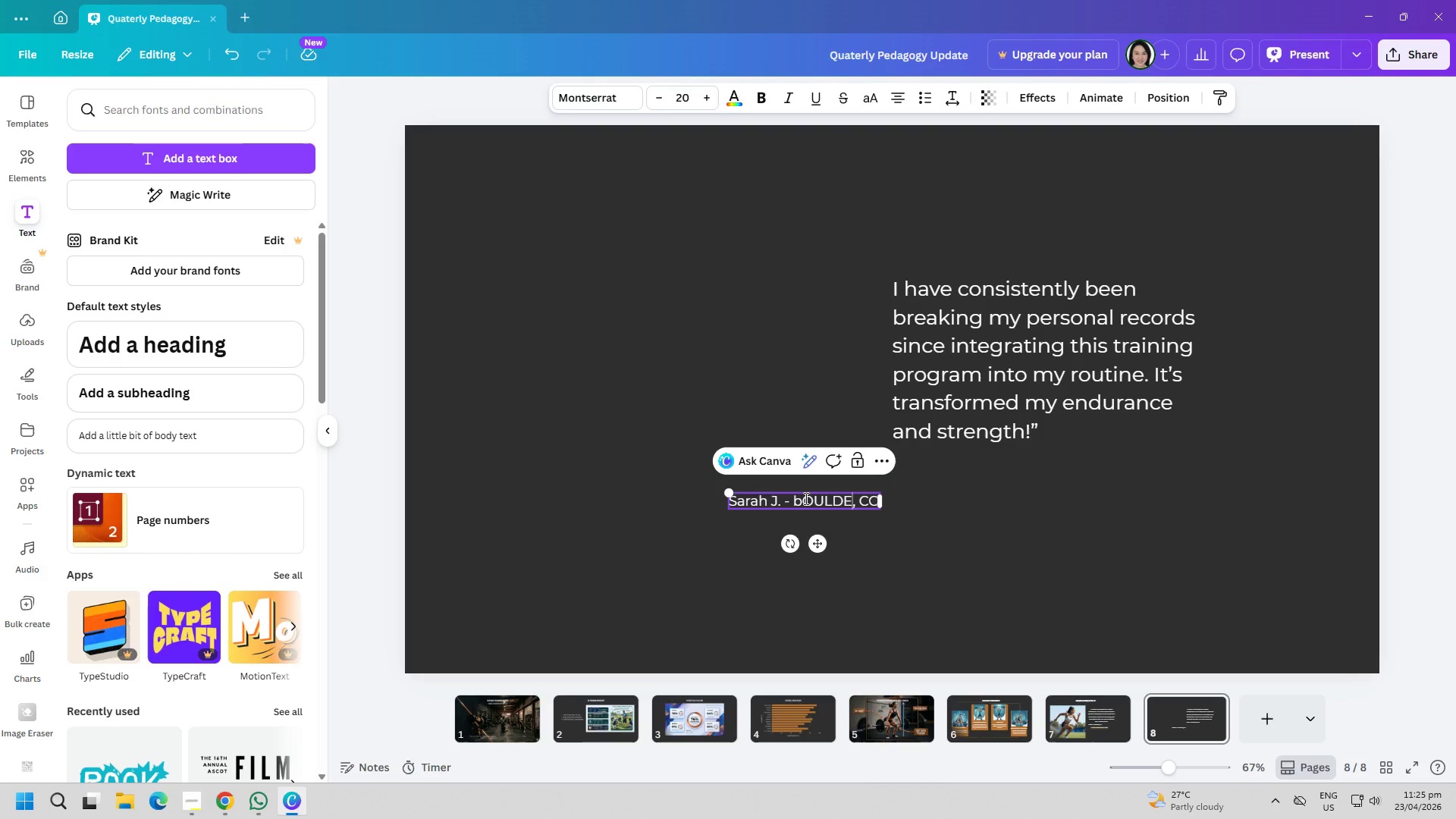 
key(Backspace)
key(Backspace)
key(Backspace)
key(Backspace)
key(Backspace)
key(Backspace)
key(Backspace)
key(Backspace)
type( Boulder)
 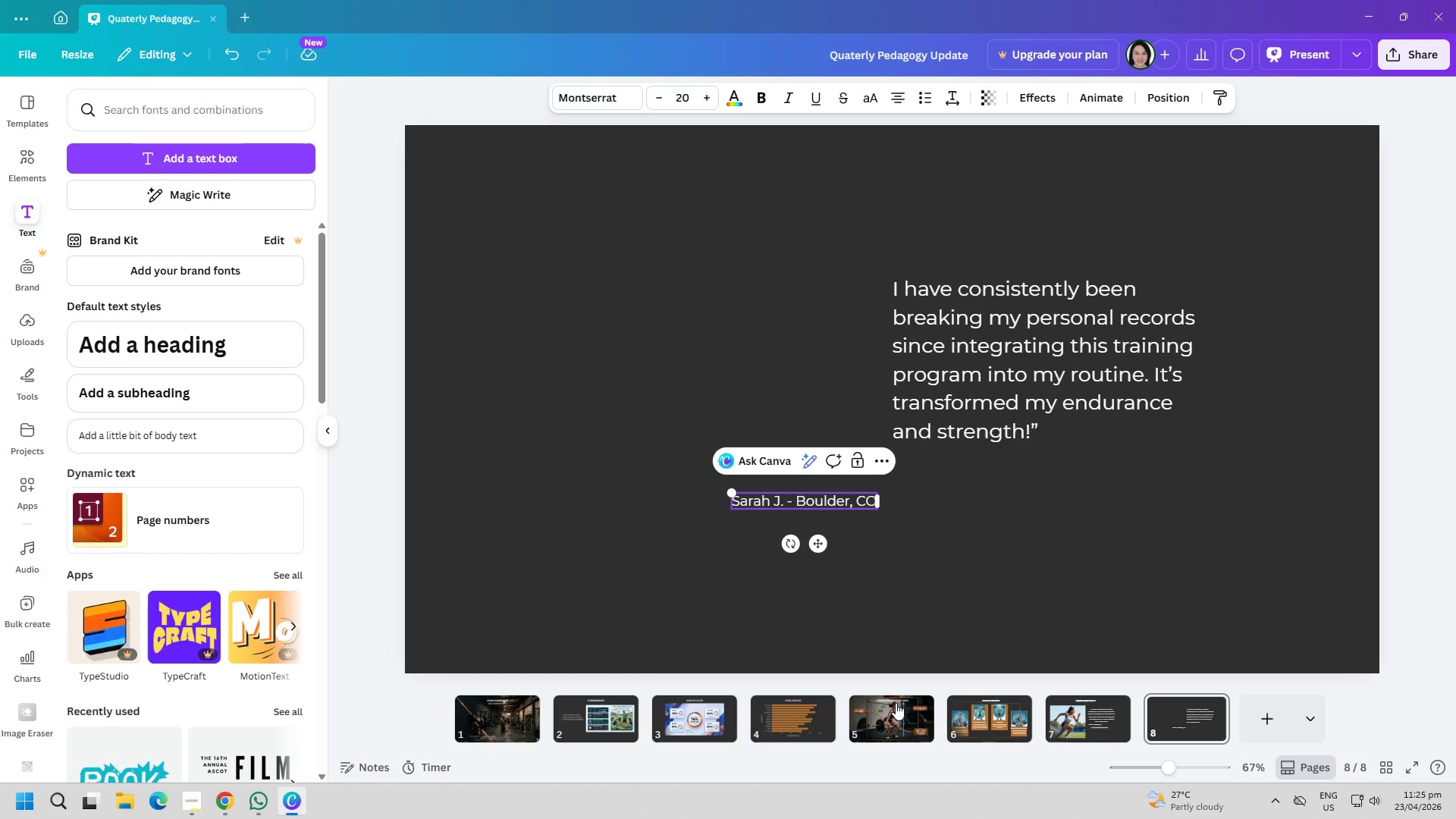 
left_click([1114, 722])
 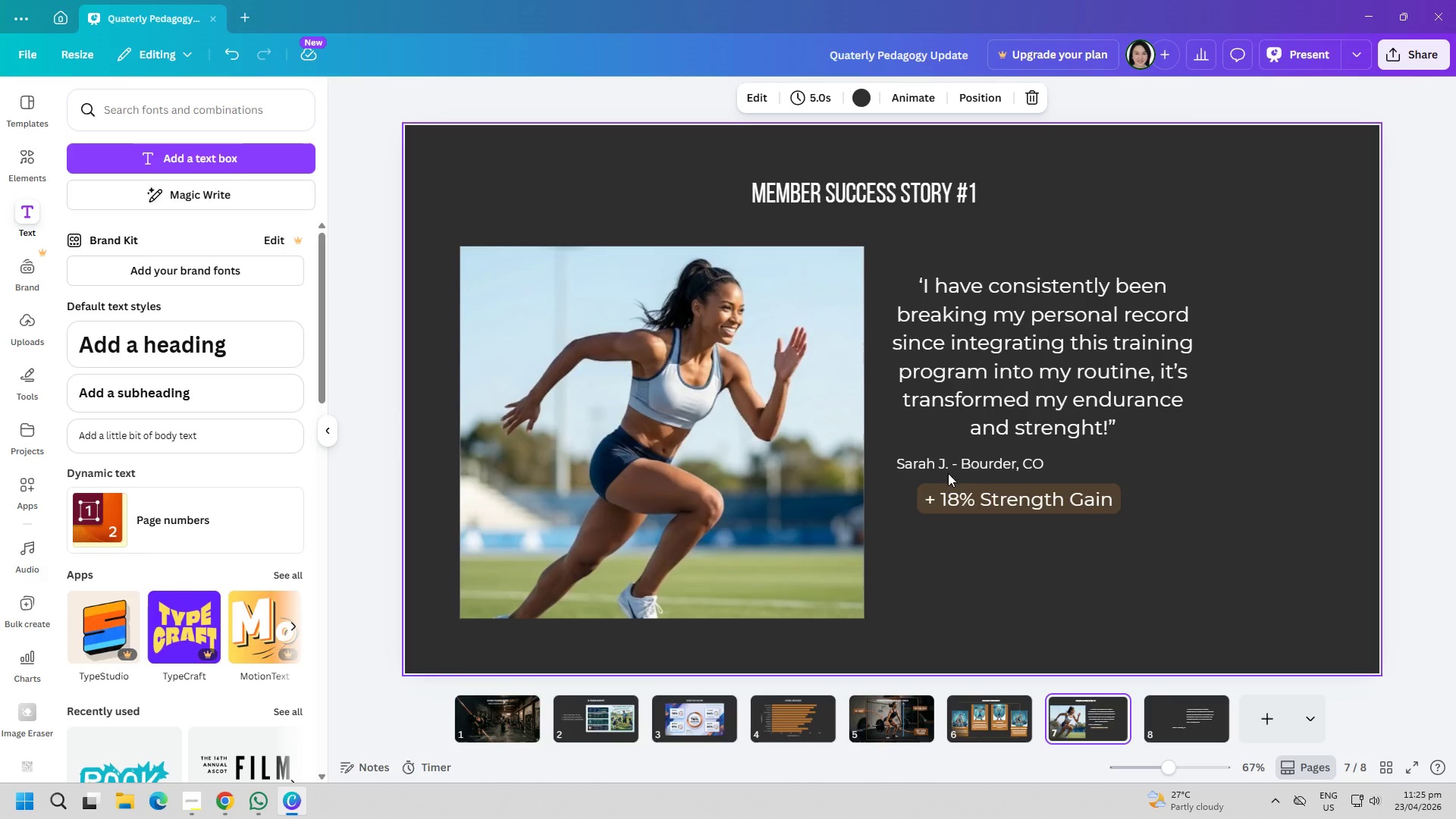 
left_click([953, 463])
 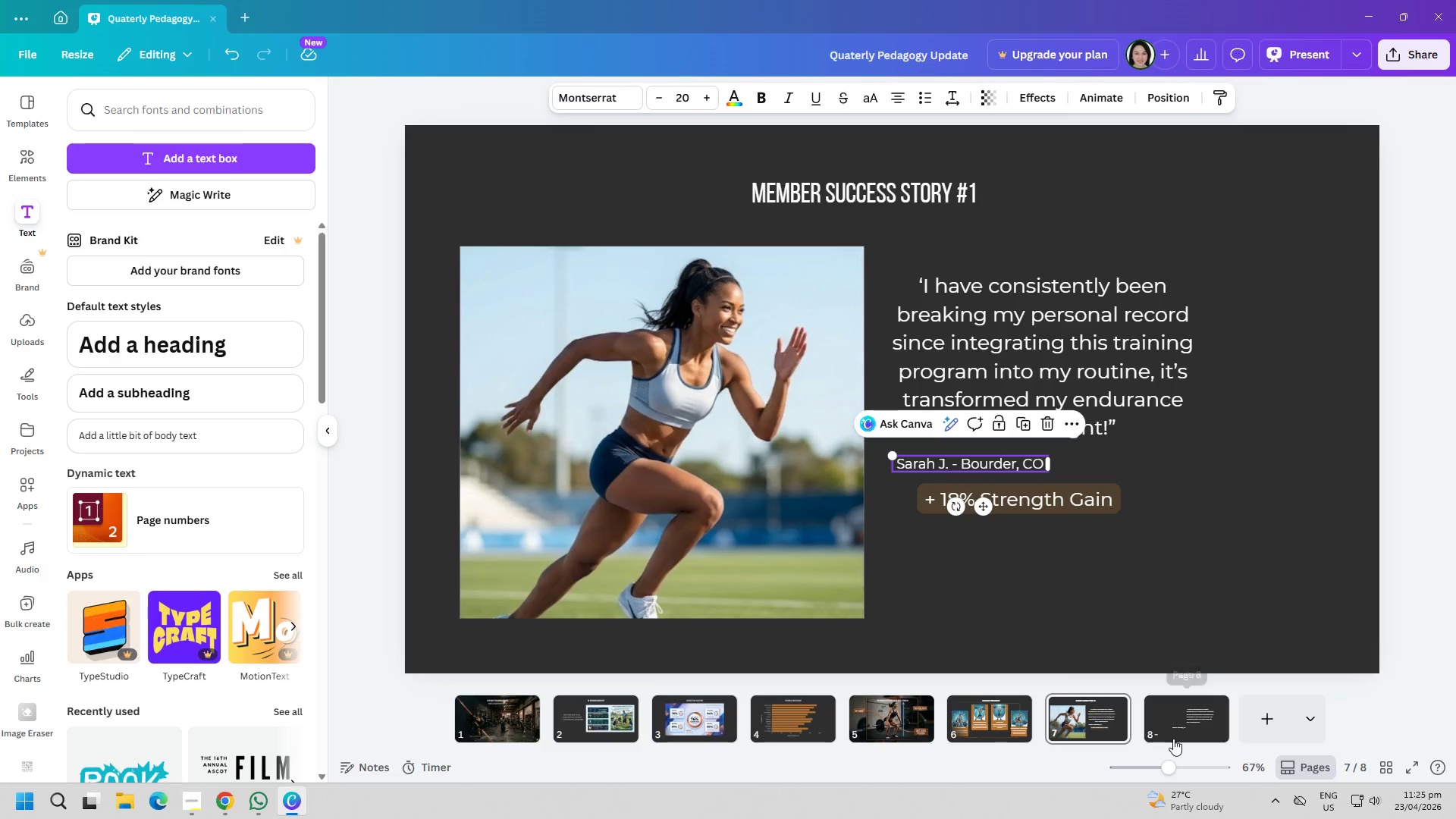 
left_click([1177, 737])
 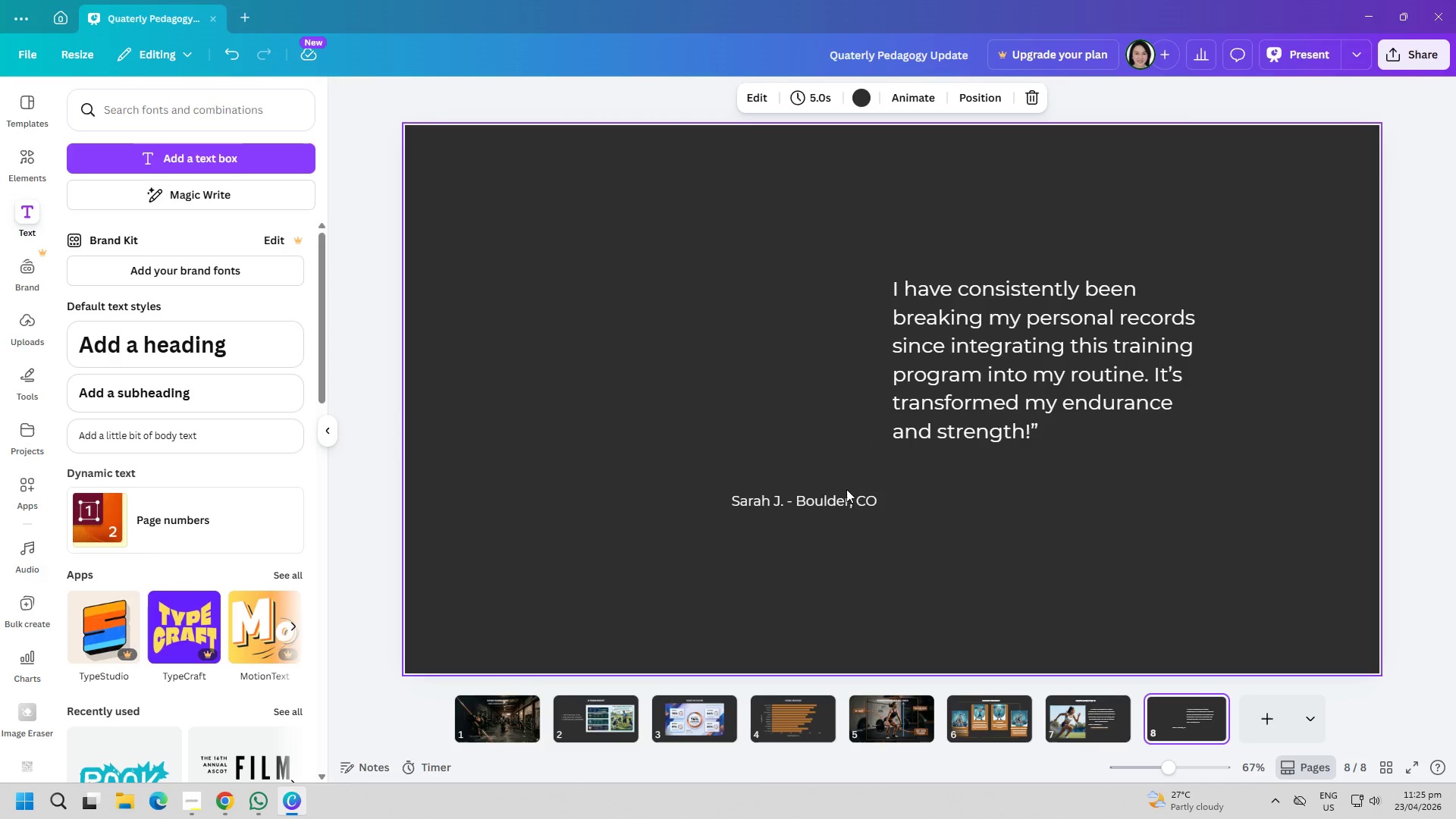 
left_click([839, 493])
 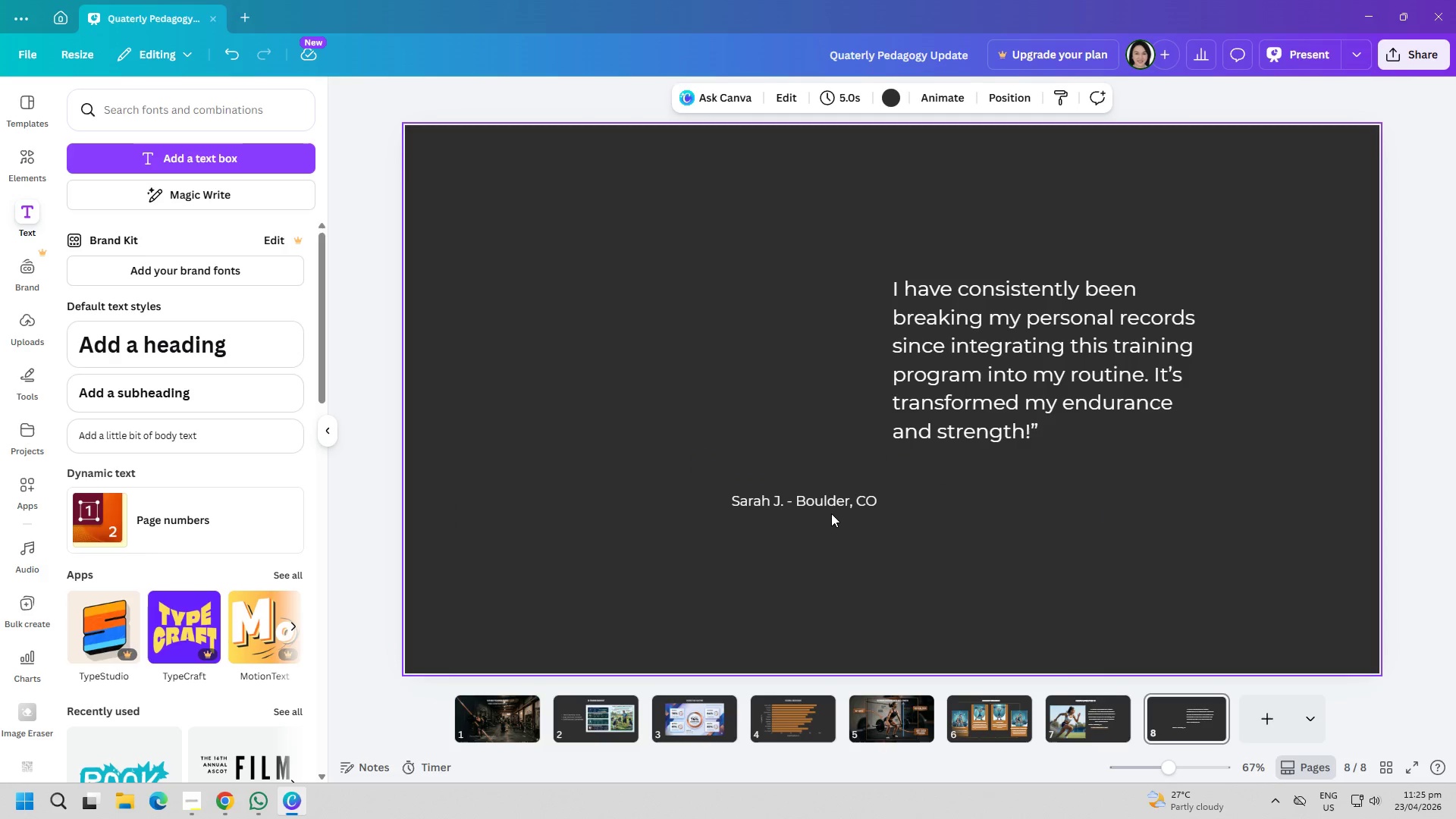 
left_click_drag(start_coordinate=[826, 510], to_coordinate=[918, 490])
 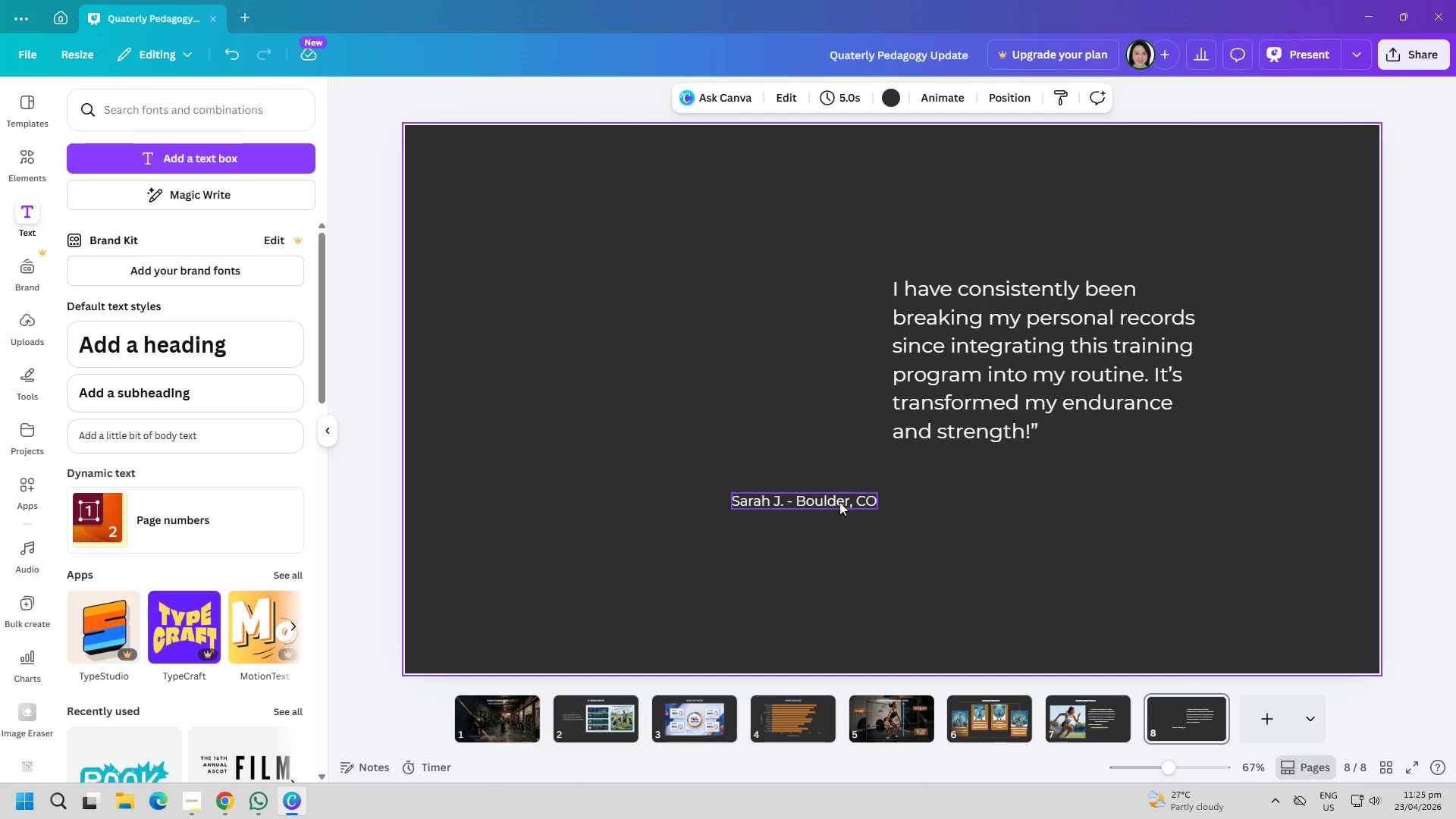 
left_click_drag(start_coordinate=[839, 502], to_coordinate=[998, 471])
 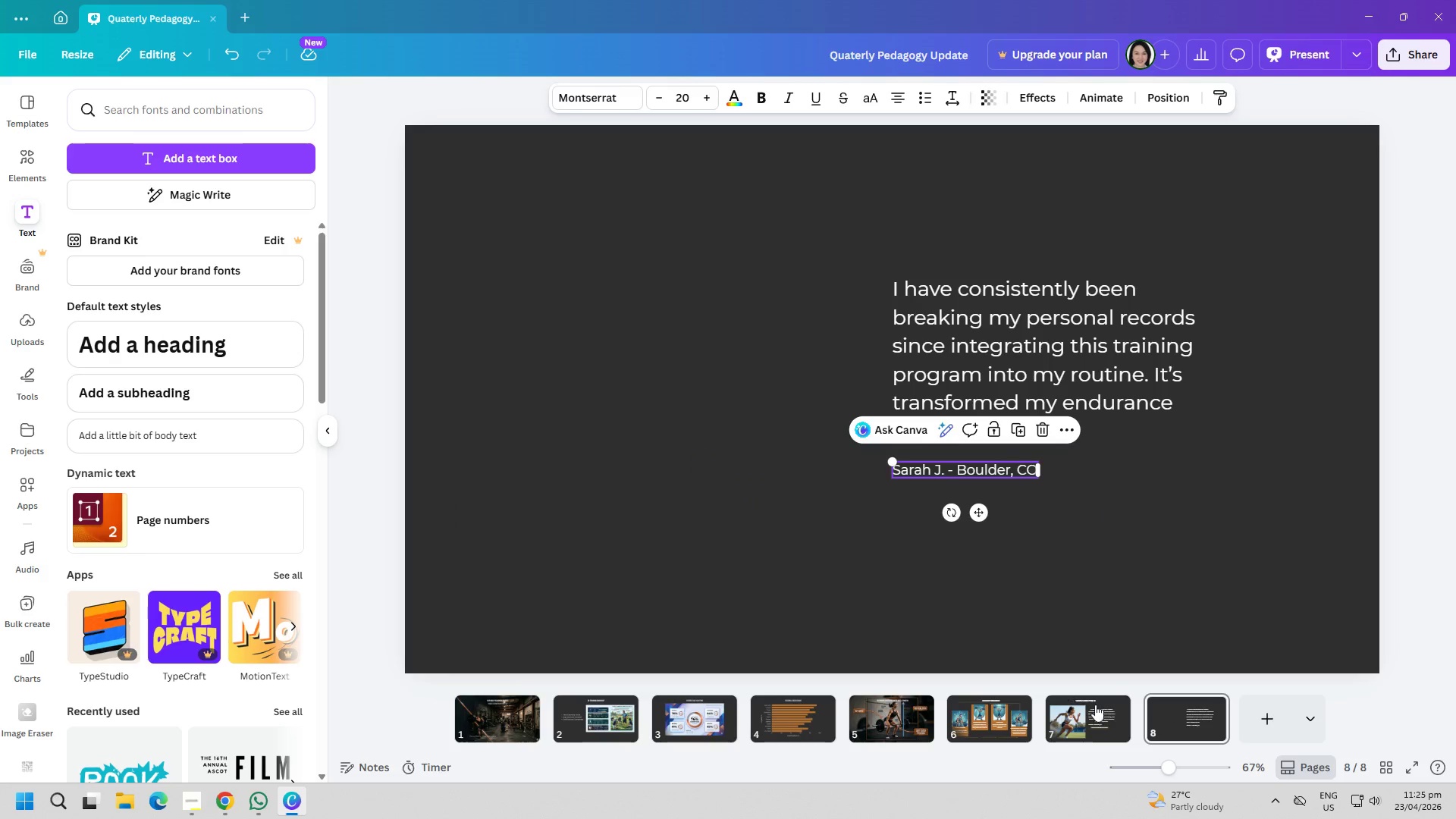 
left_click([1097, 714])
 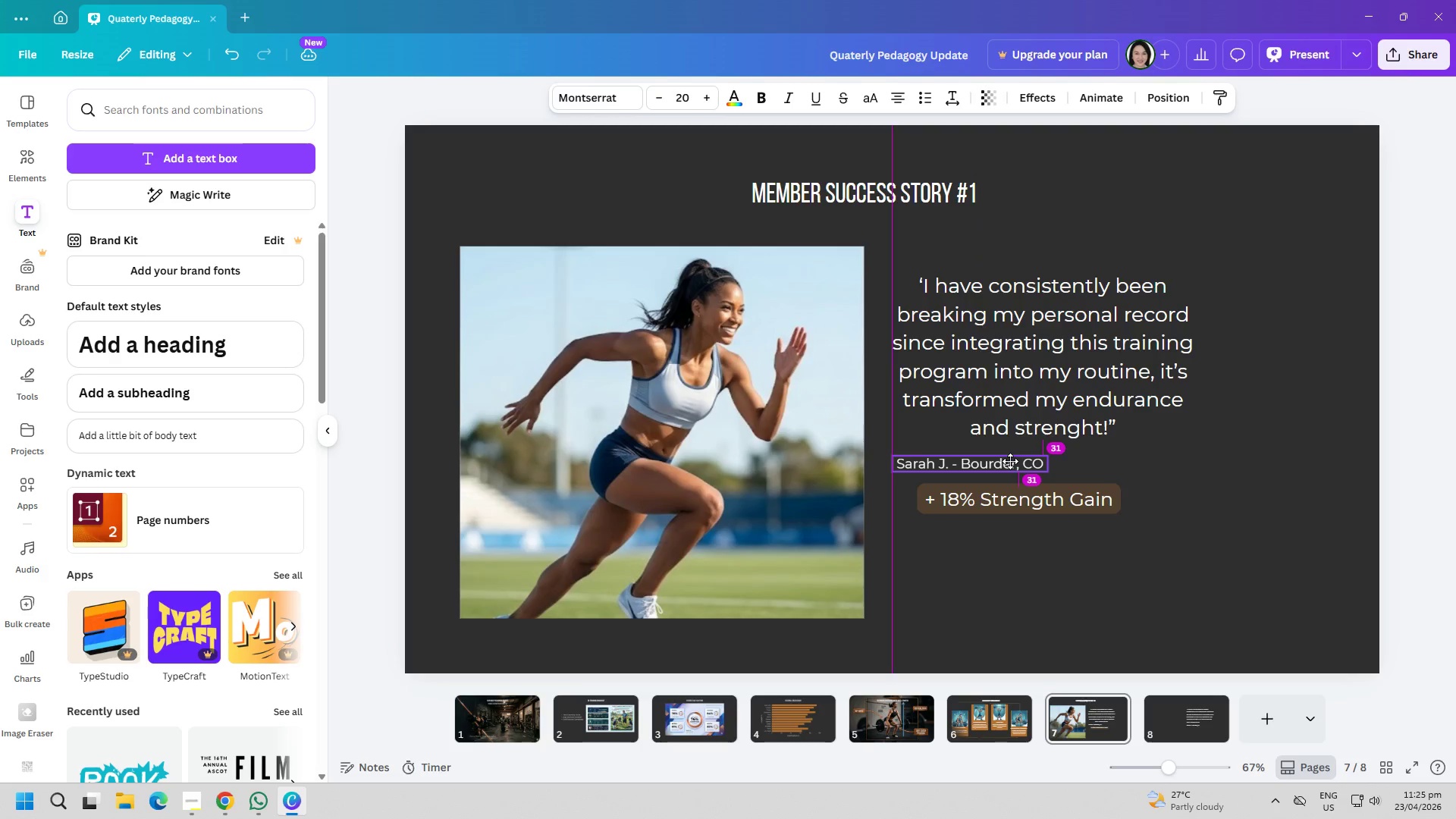 
double_click([1025, 357])
 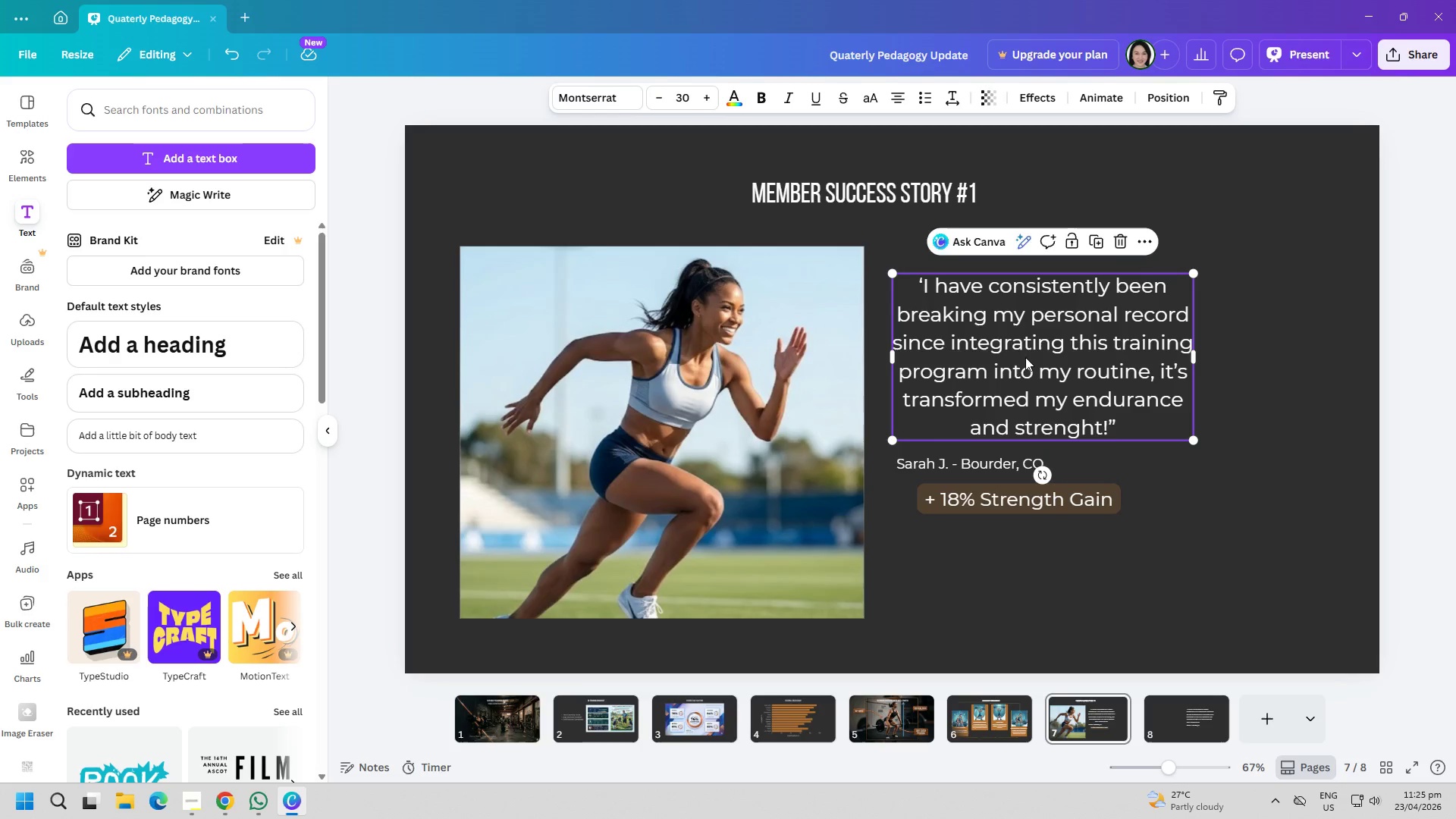 
key(Control+ControlLeft)
 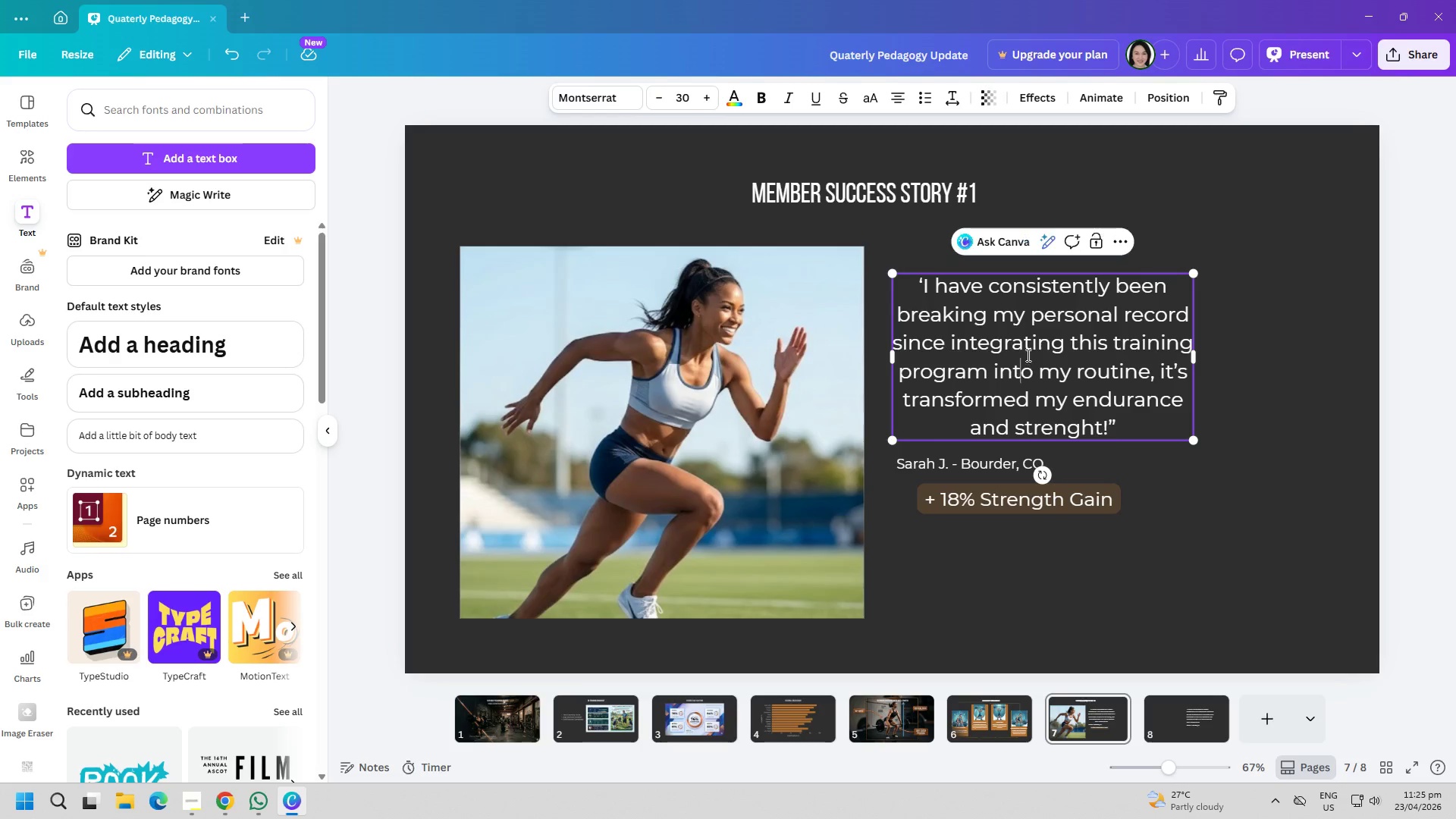 
key(Control+A)
 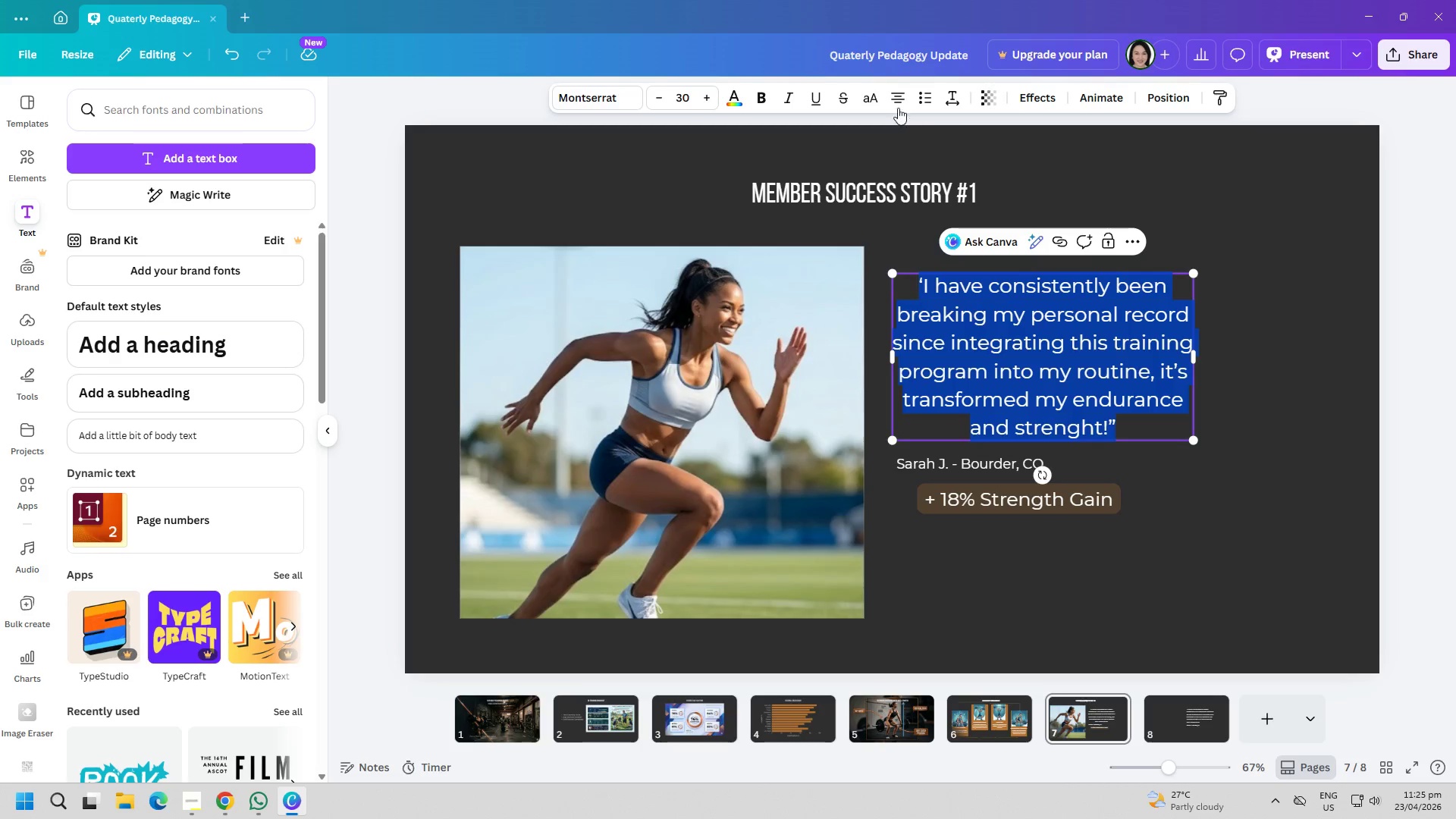 
left_click([897, 99])
 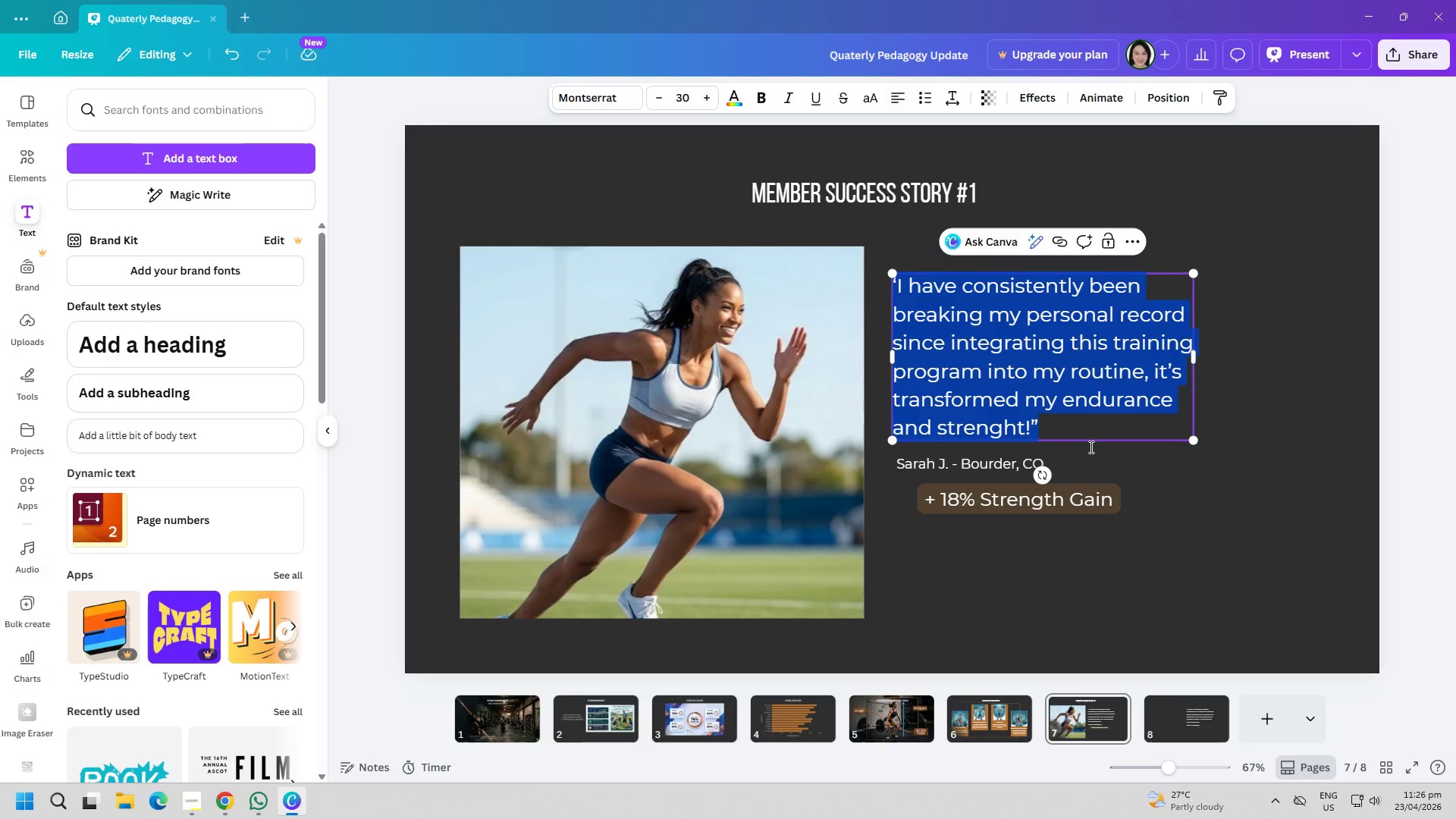 
left_click([1177, 553])
 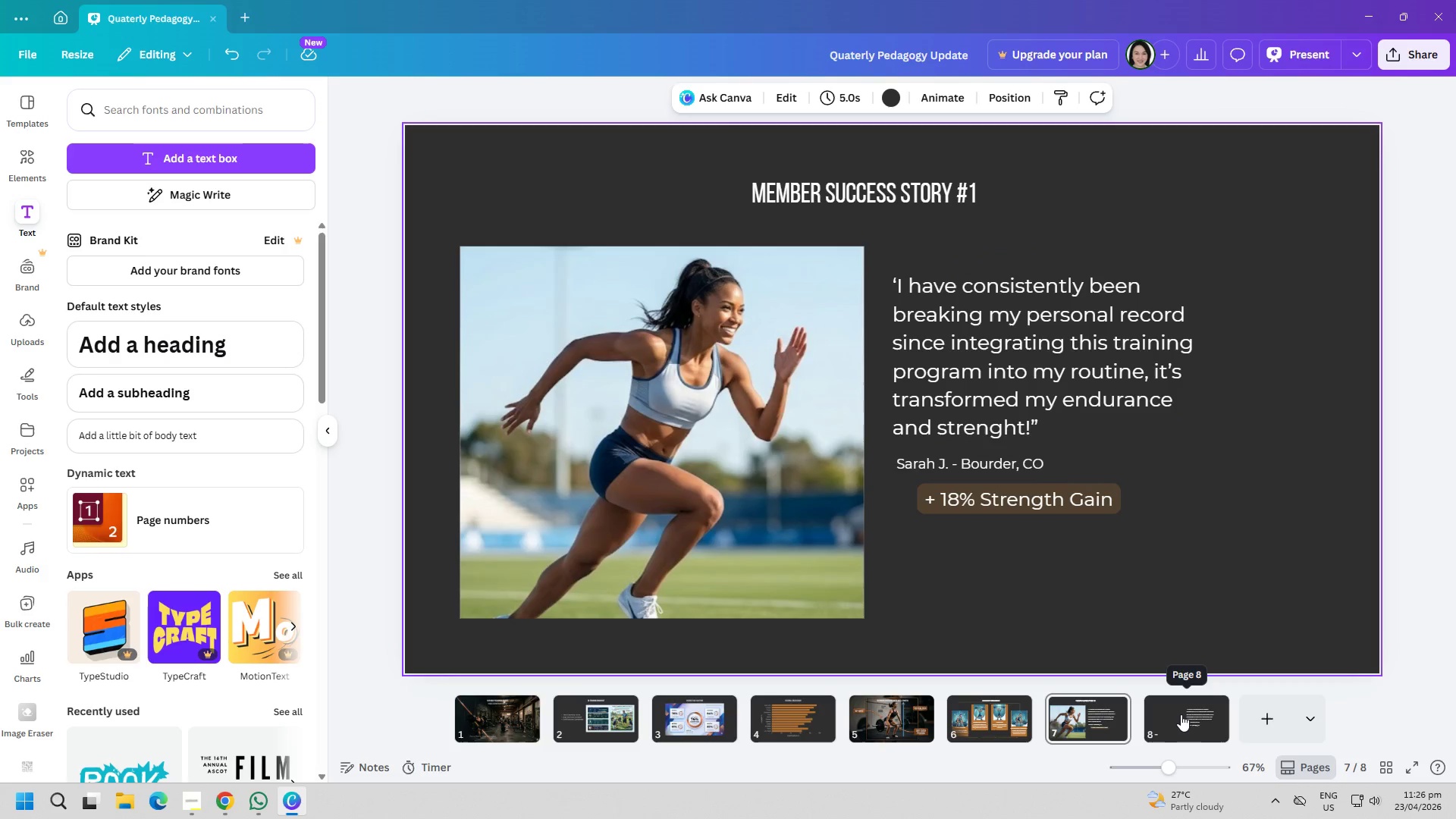 
left_click([1181, 714])
 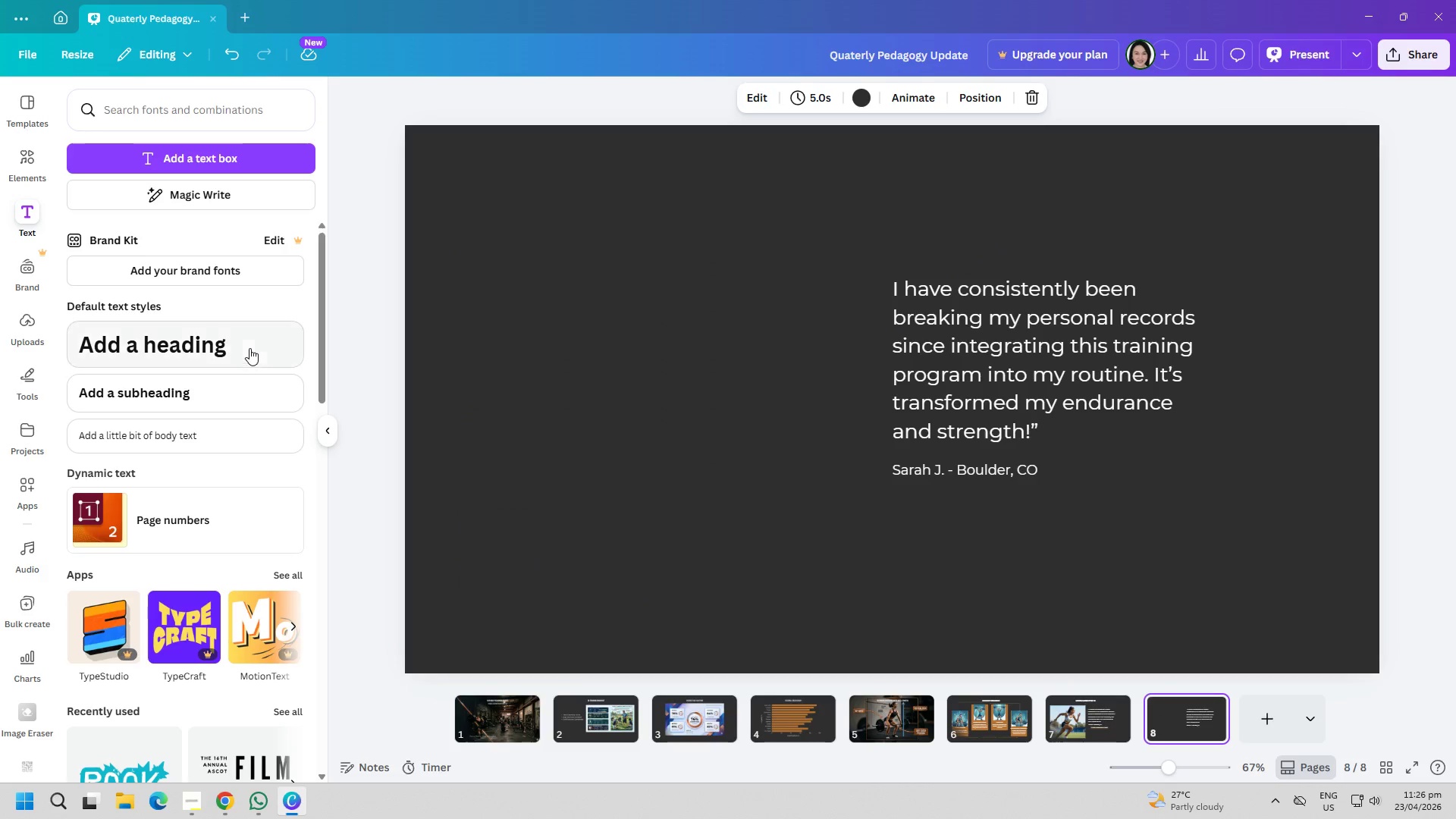 
left_click([242, 157])
 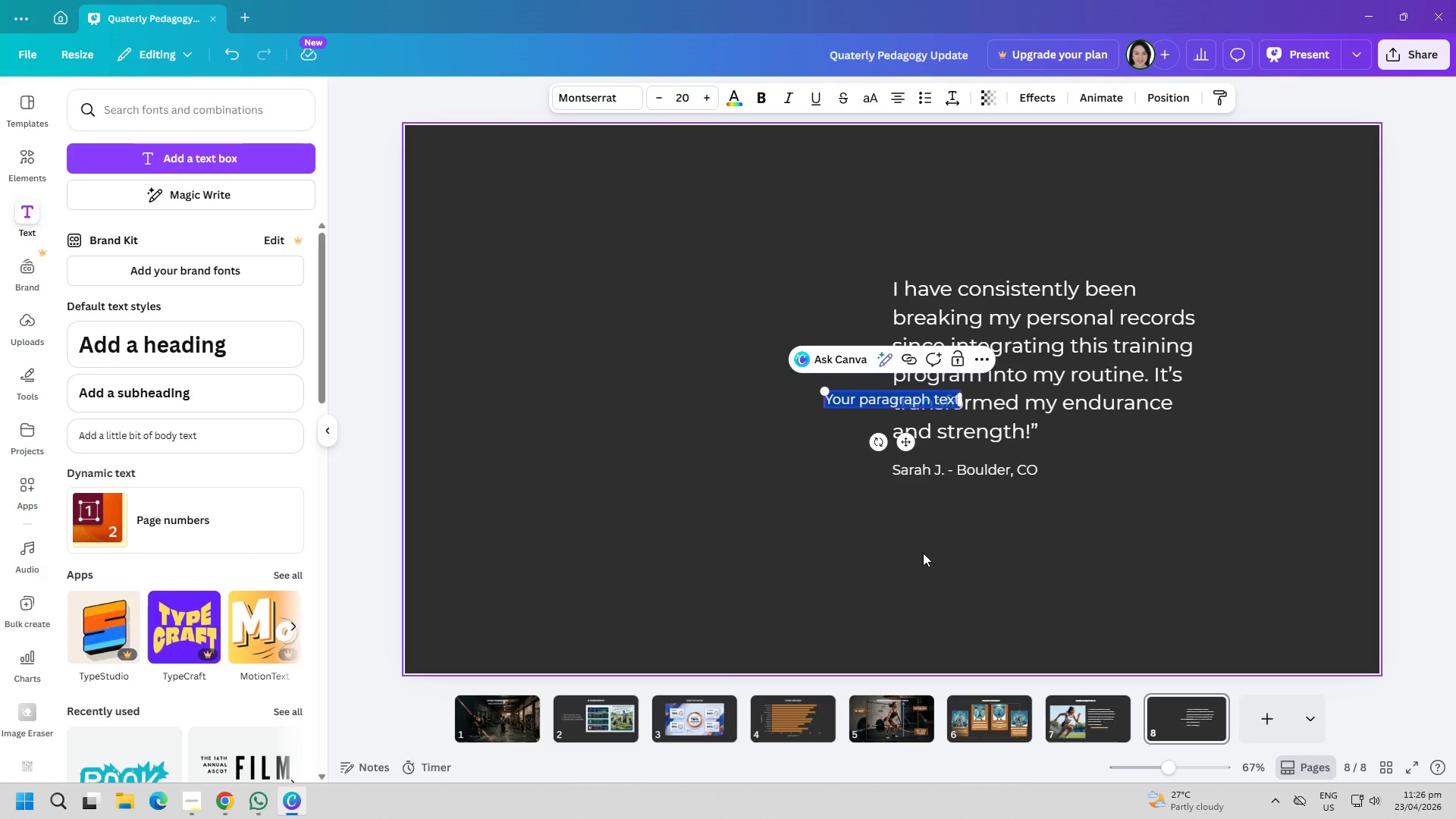 
key(Delete)
 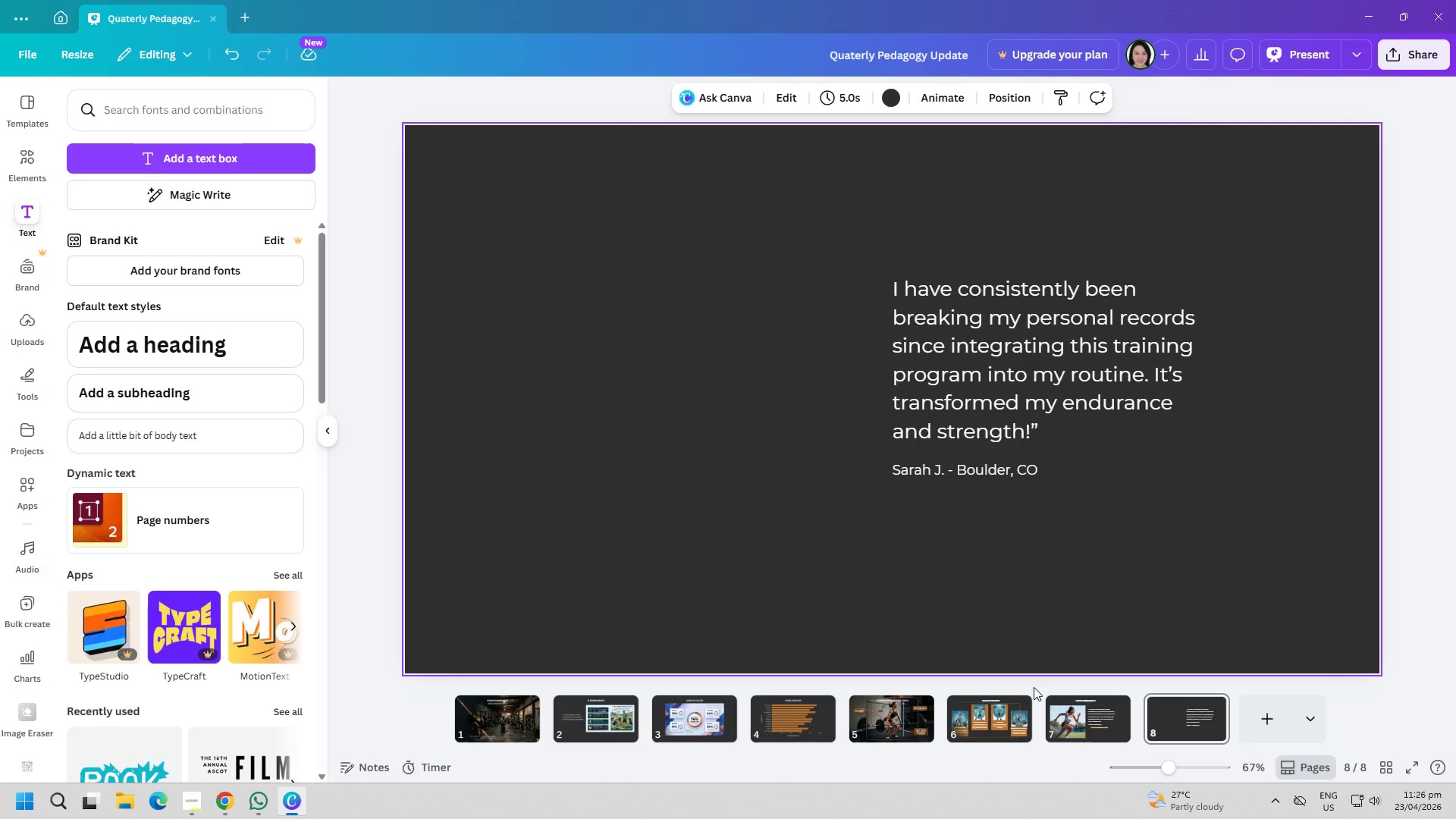 
left_click([1069, 720])
 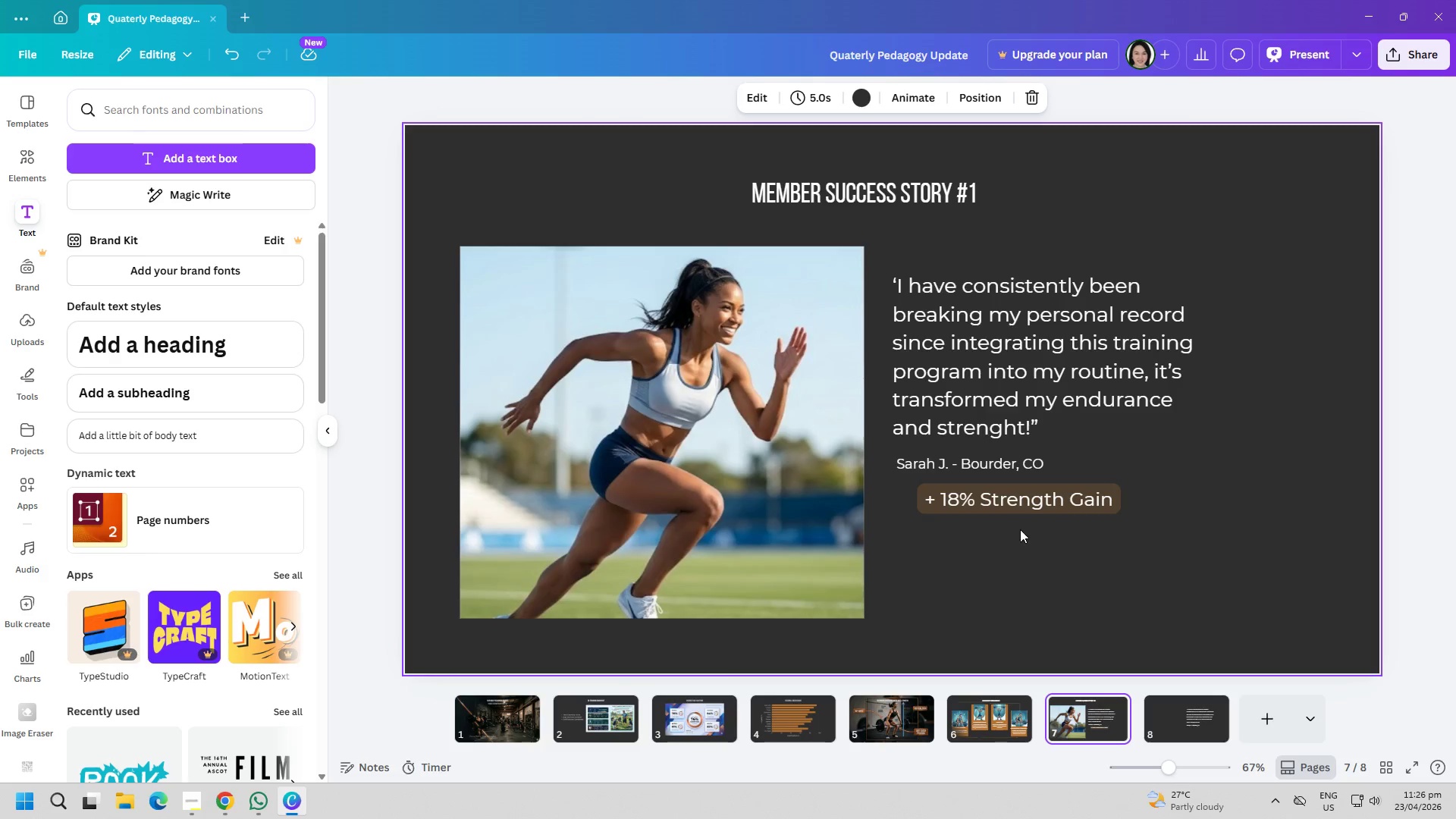 
left_click([1027, 509])
 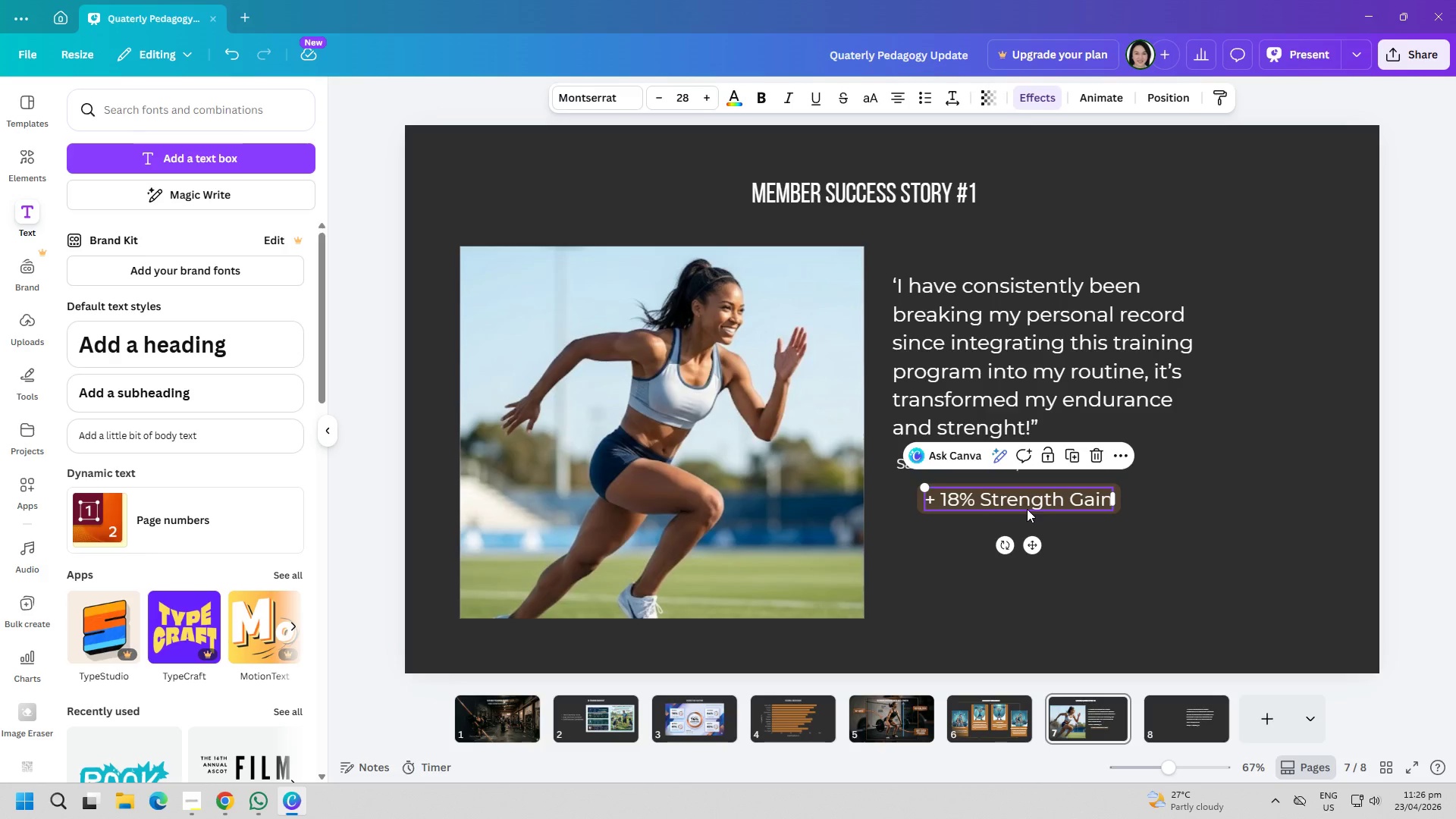 
key(Control+A)
 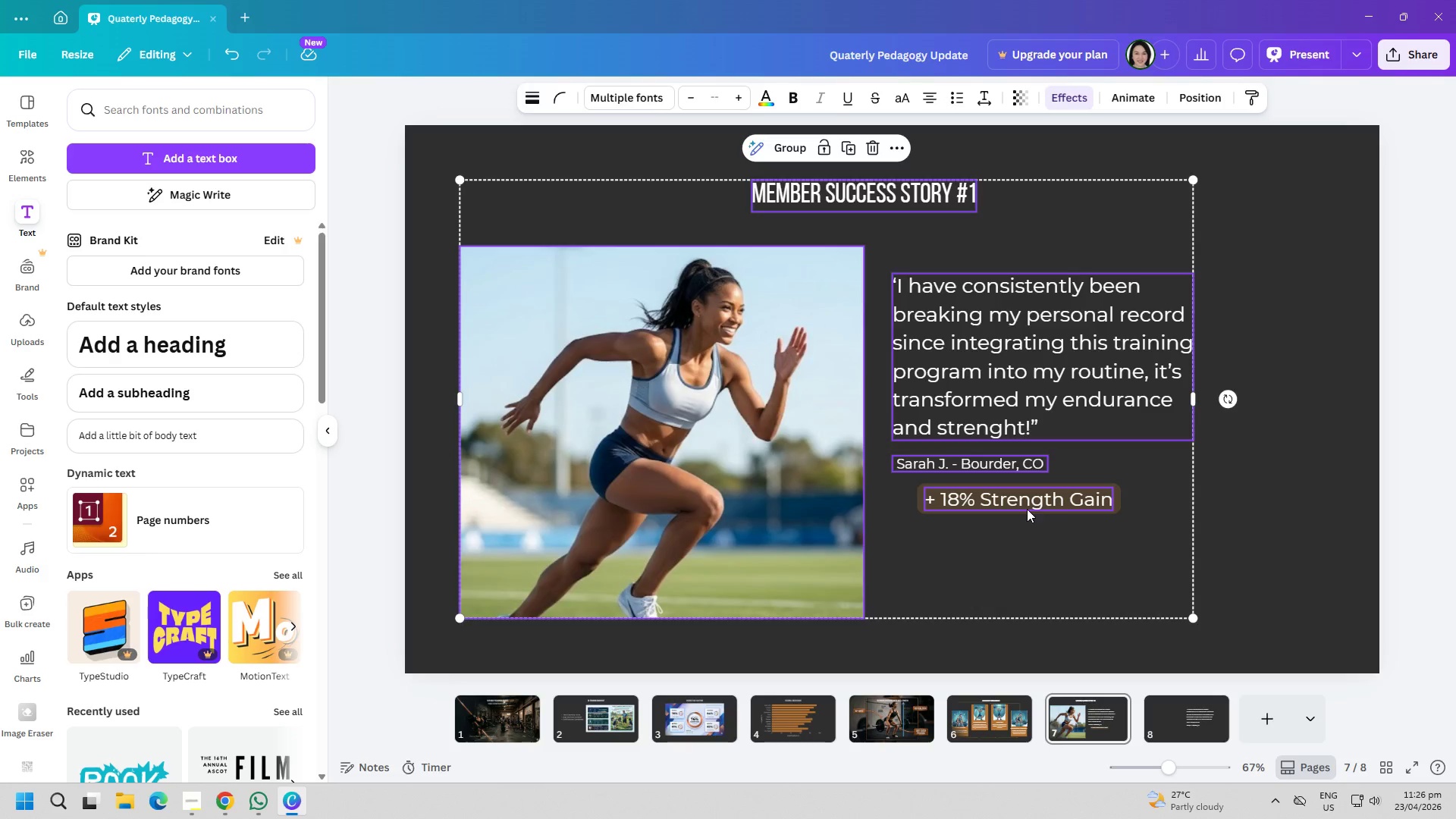 
double_click([1027, 509])
 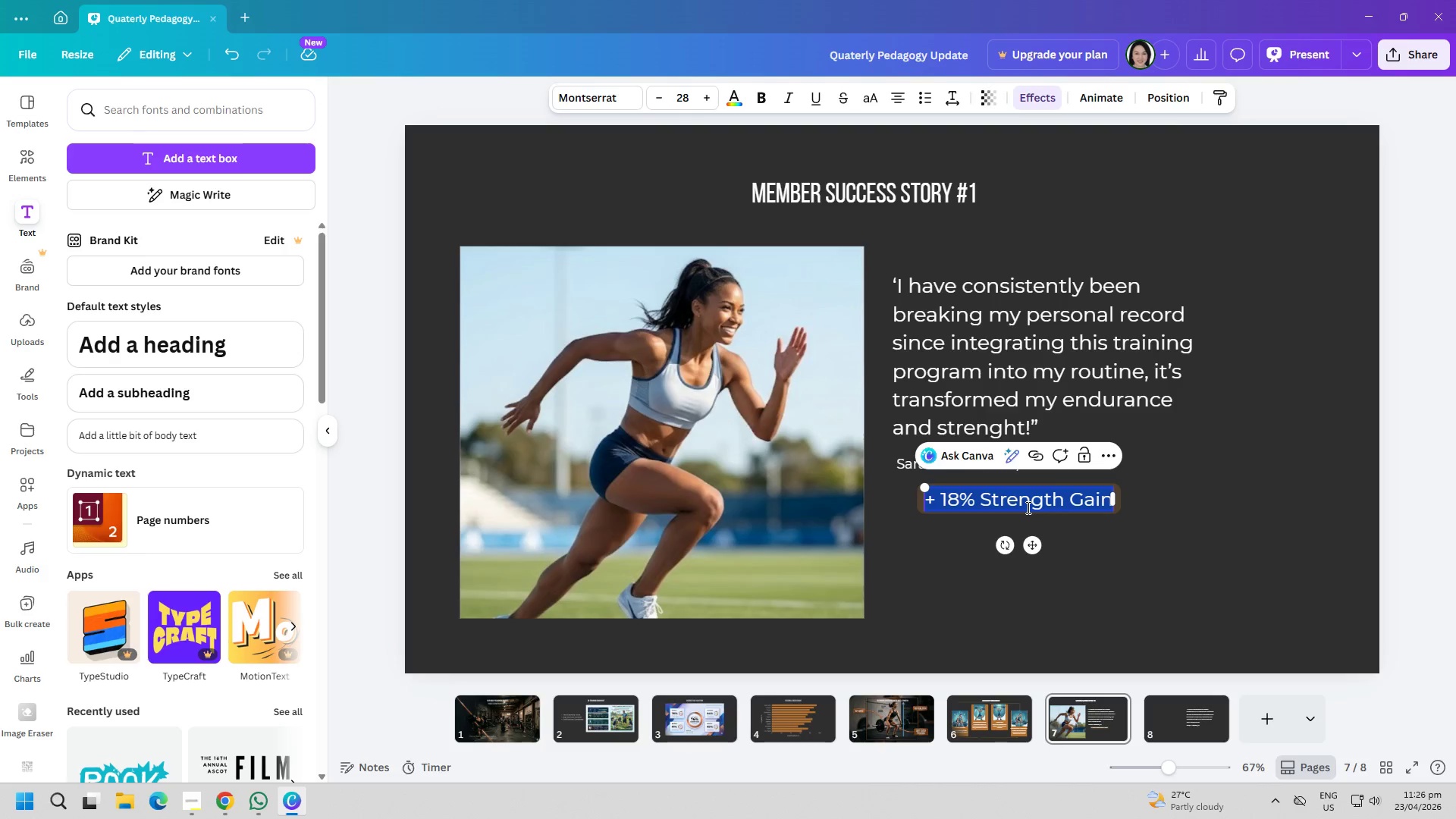 
key(Control+ControlLeft)
 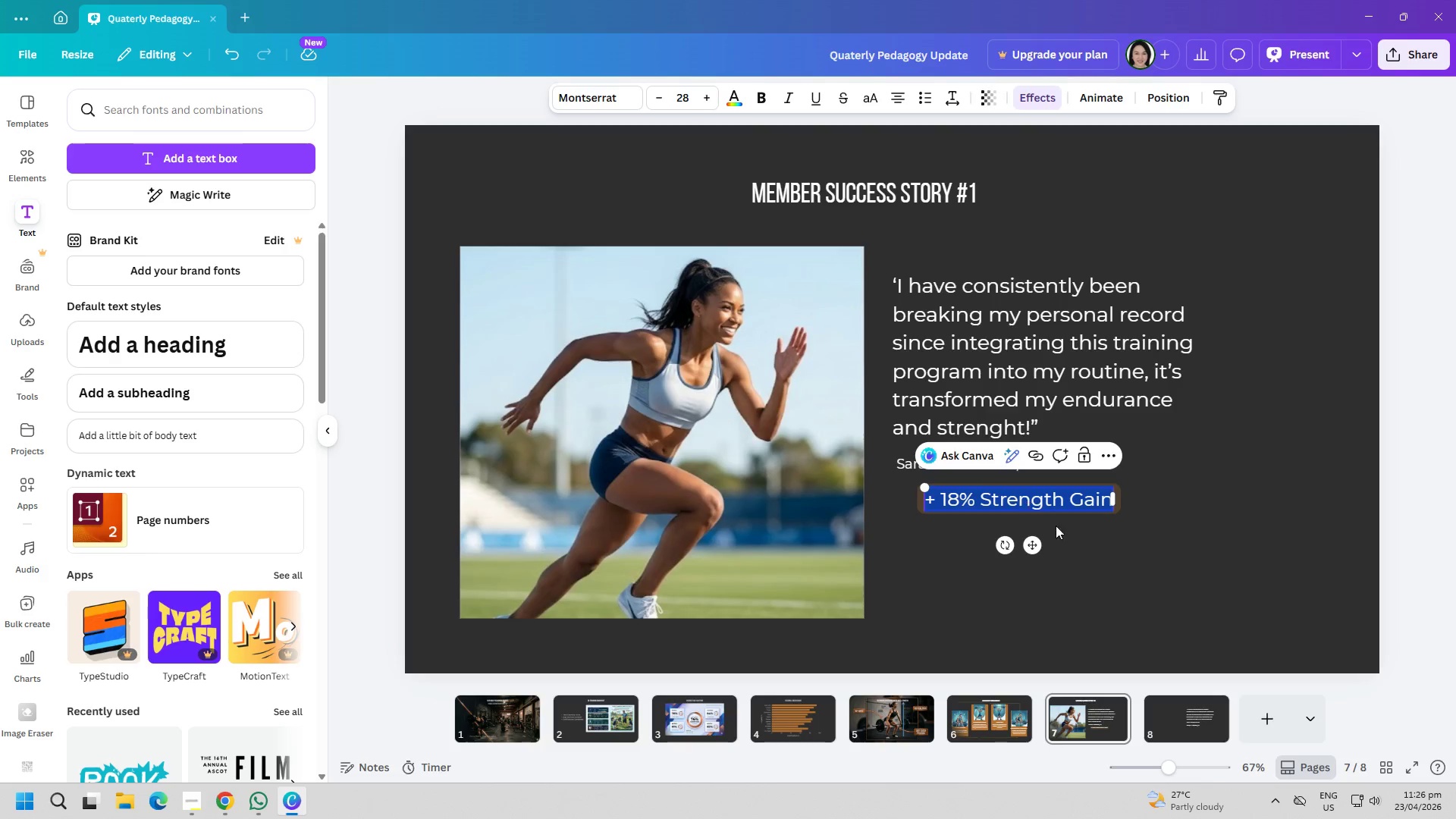 
key(Control+C)
 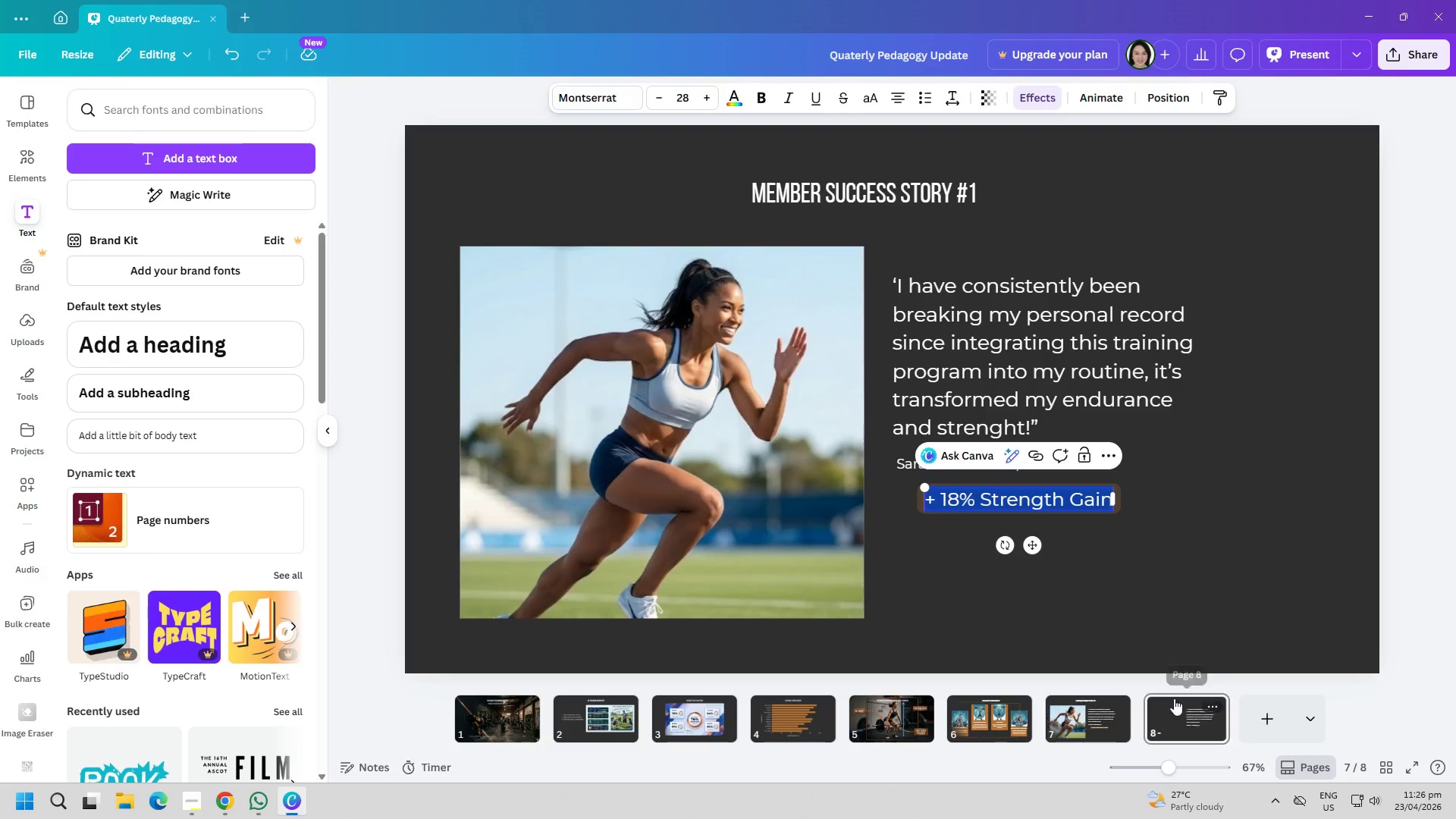 
double_click([1014, 563])
 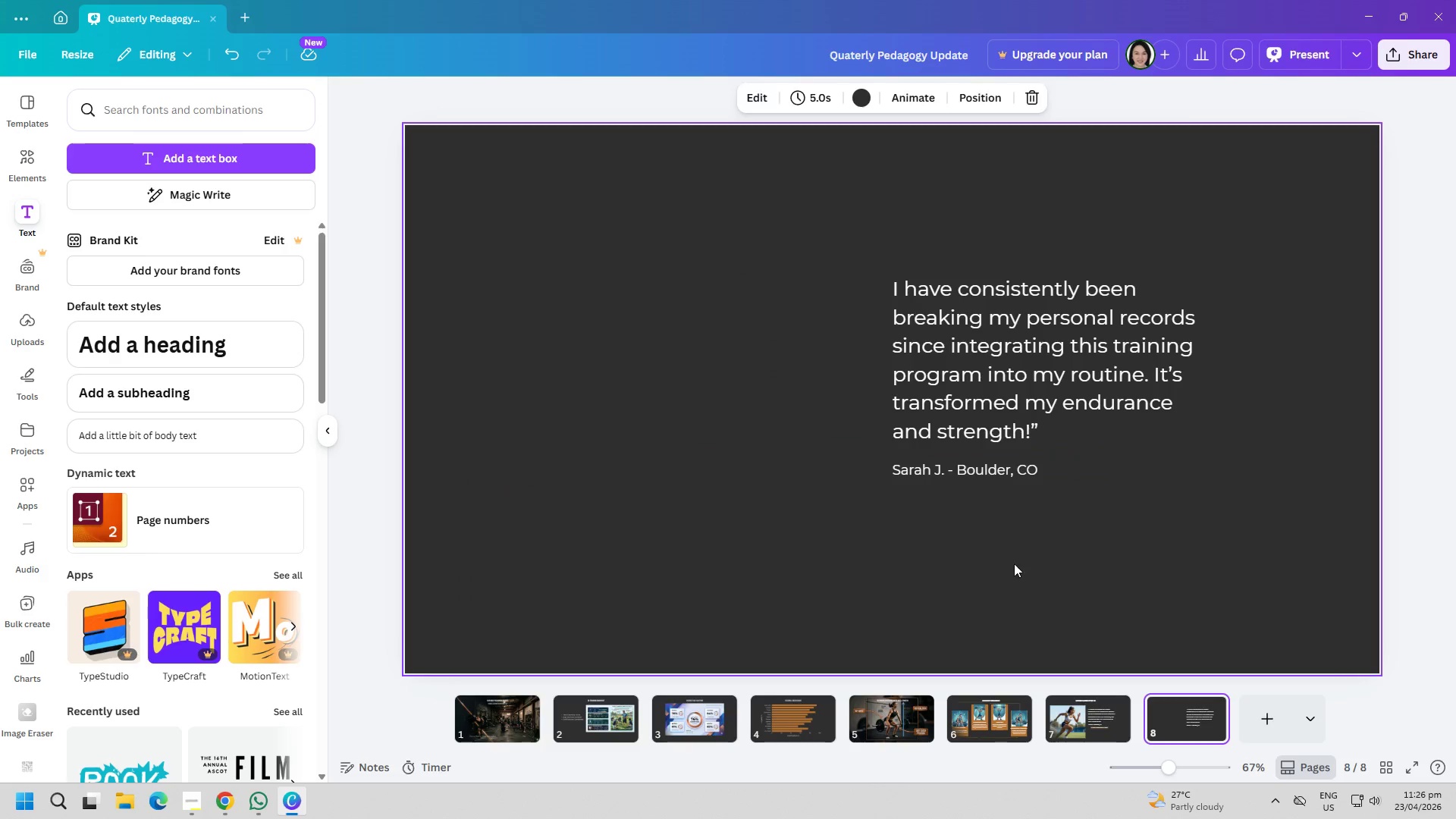 
key(Control+ControlLeft)
 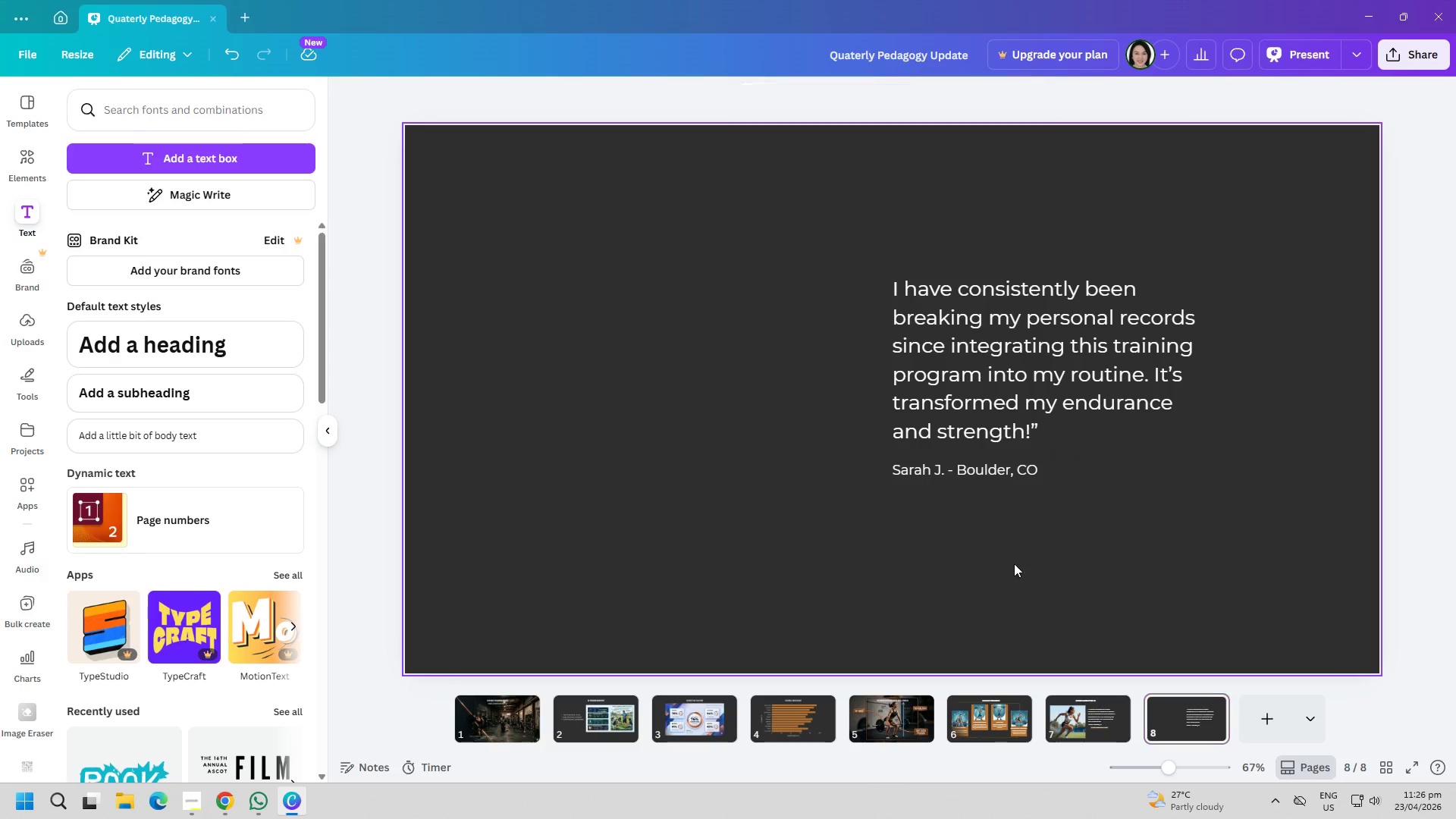 
key(Control+V)
 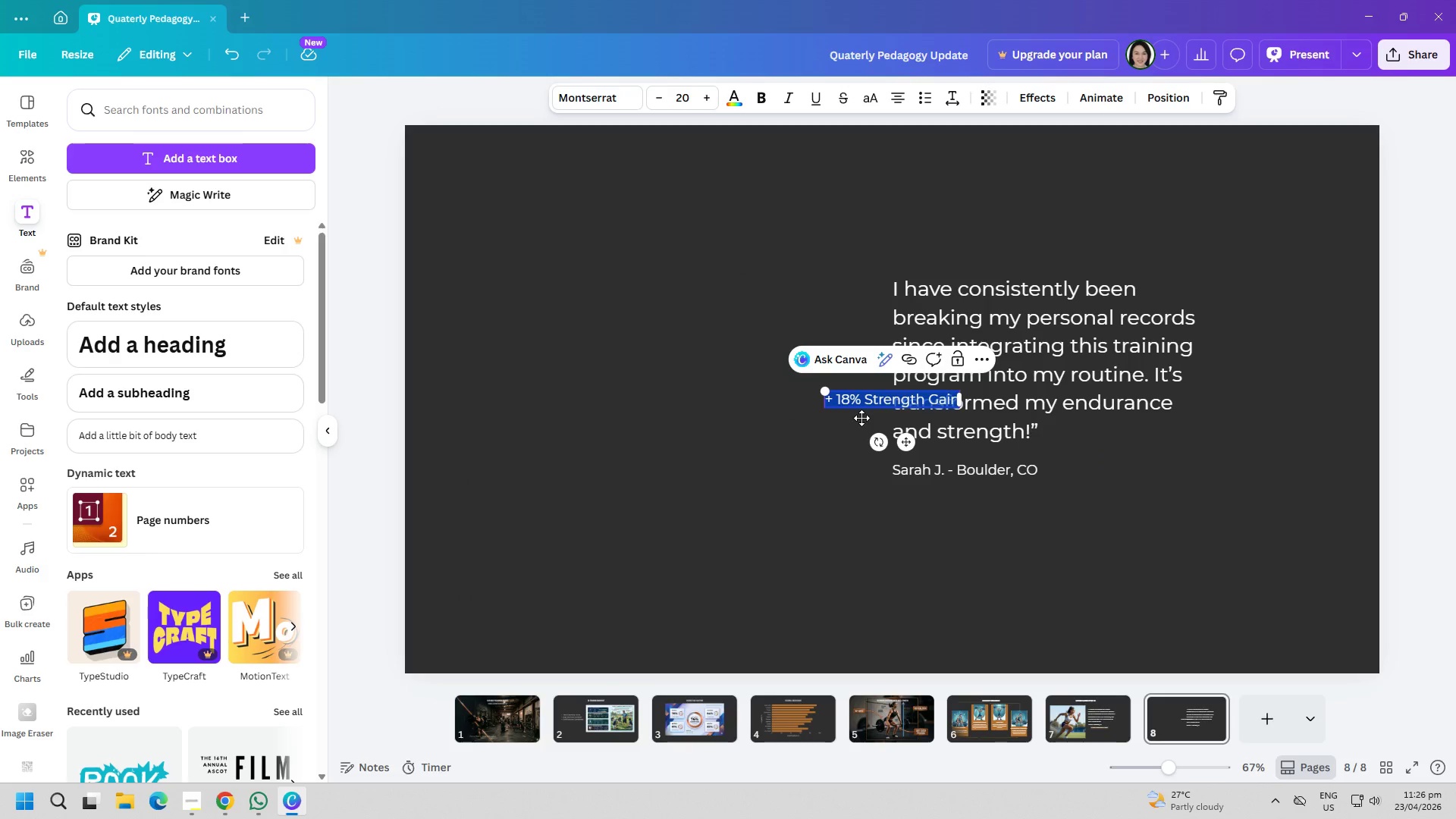 
left_click([832, 478])
 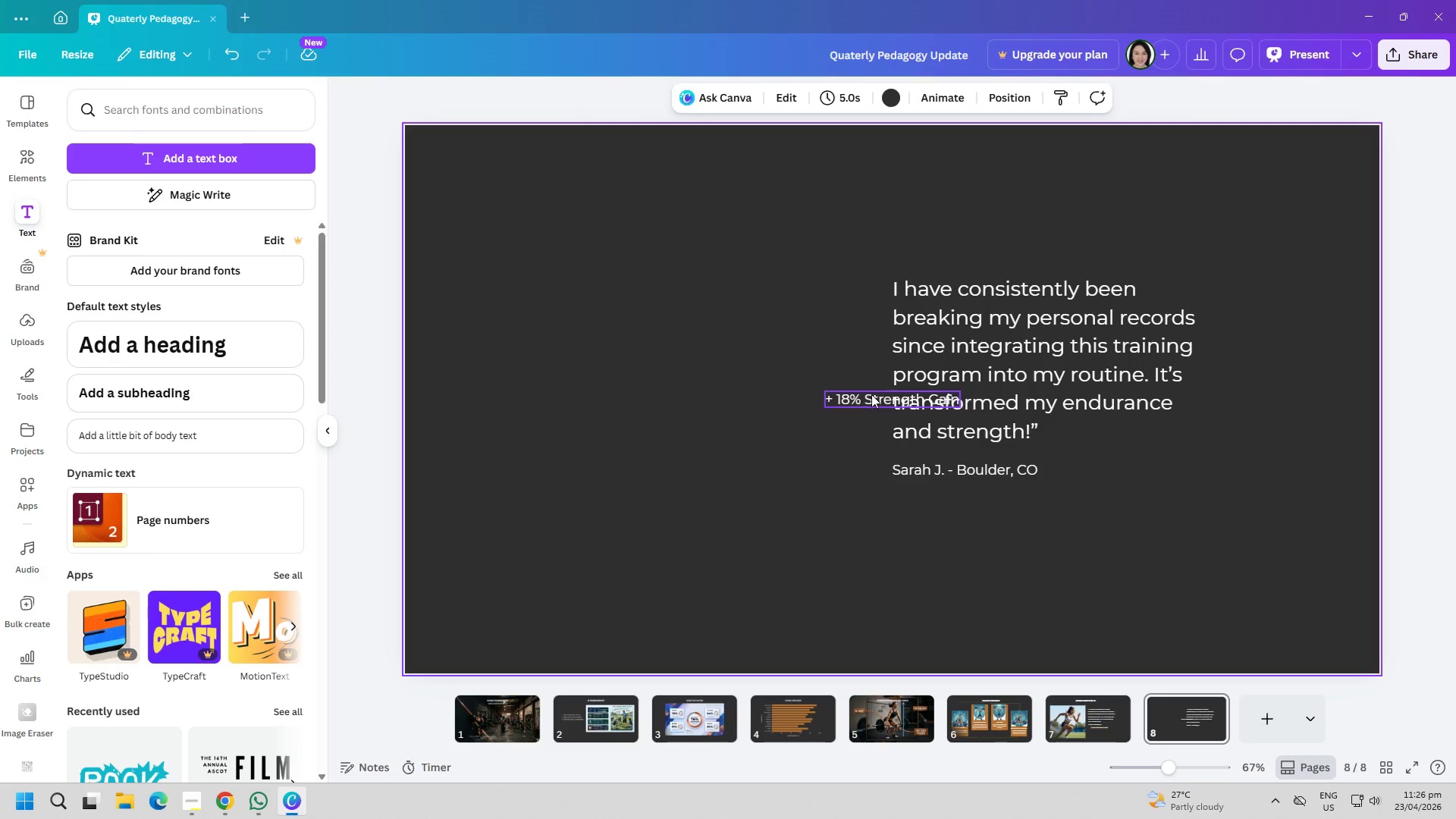 
left_click_drag(start_coordinate=[871, 394], to_coordinate=[935, 500])
 